 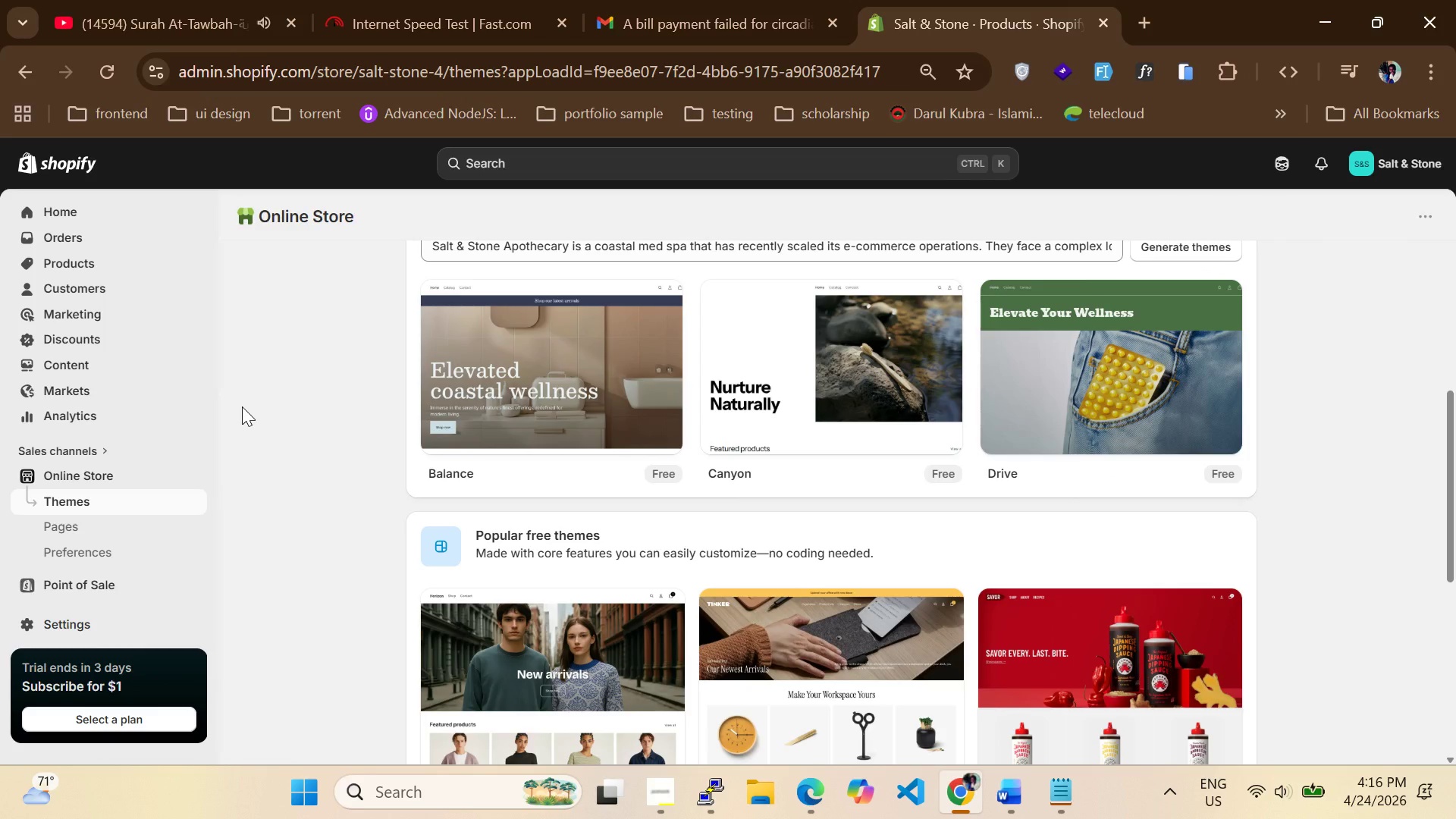 
scroll: coordinate [493, 510], scroll_direction: up, amount: 8.0
 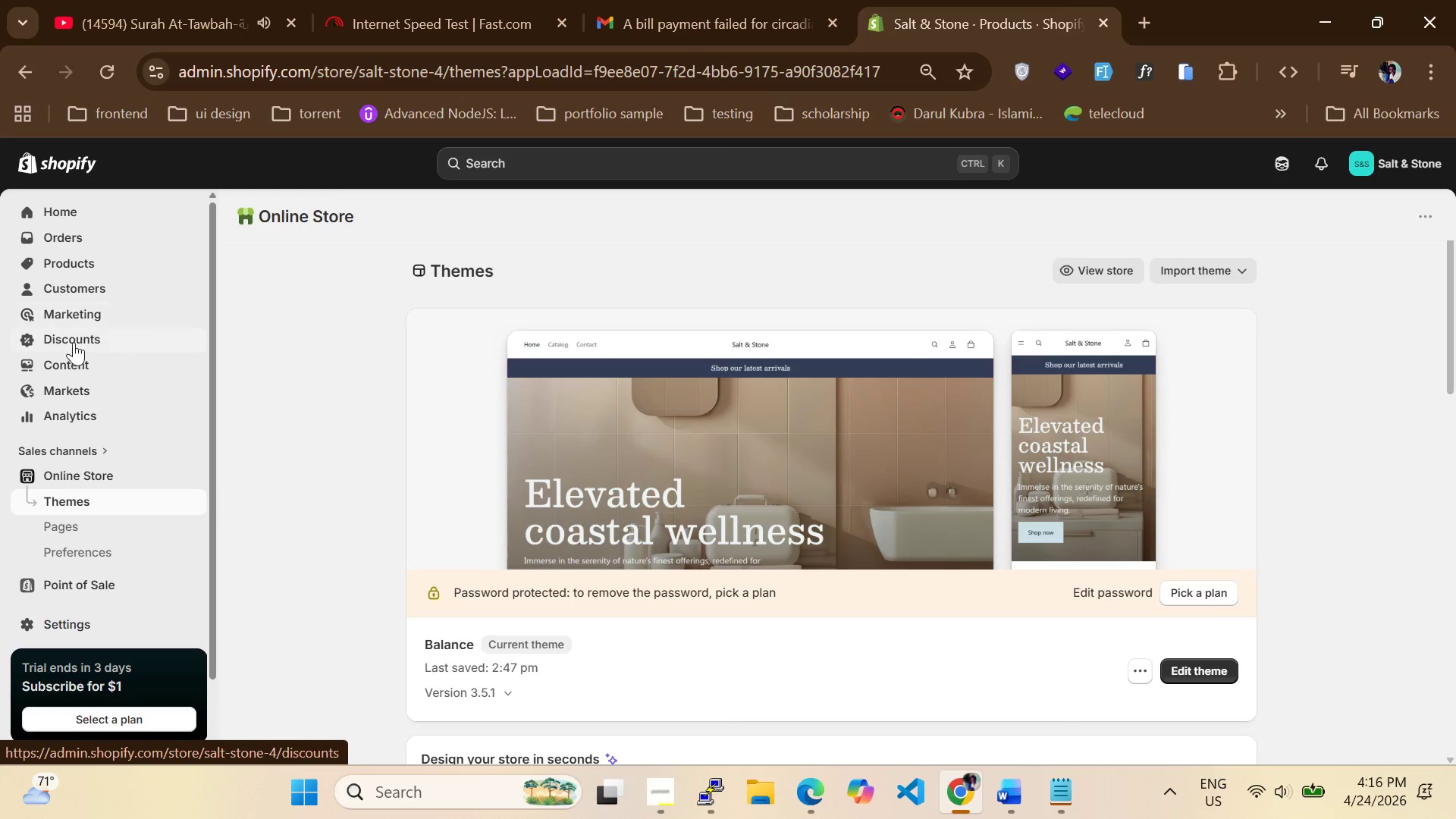 
left_click([75, 265])
 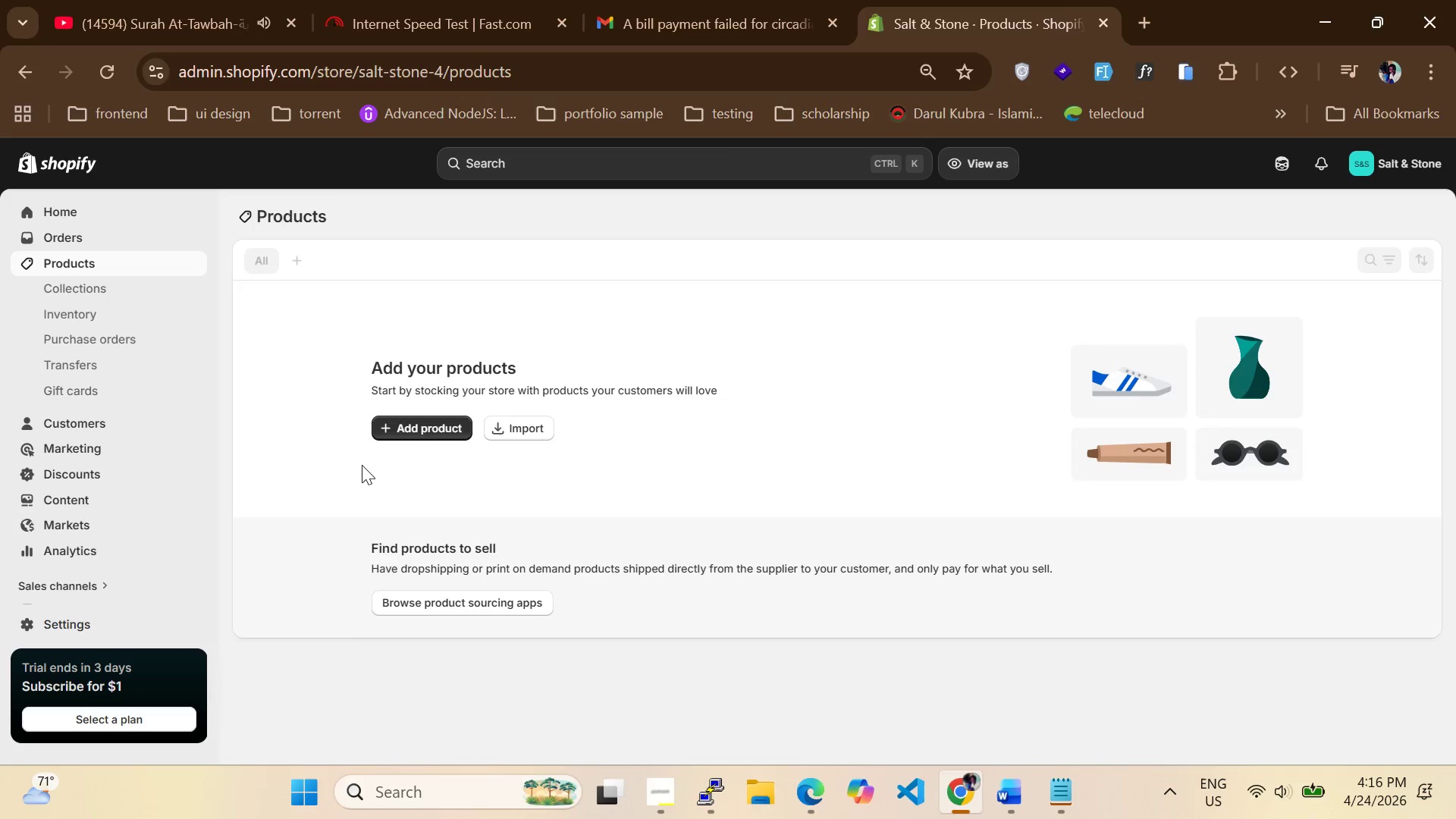 
left_click([390, 431])
 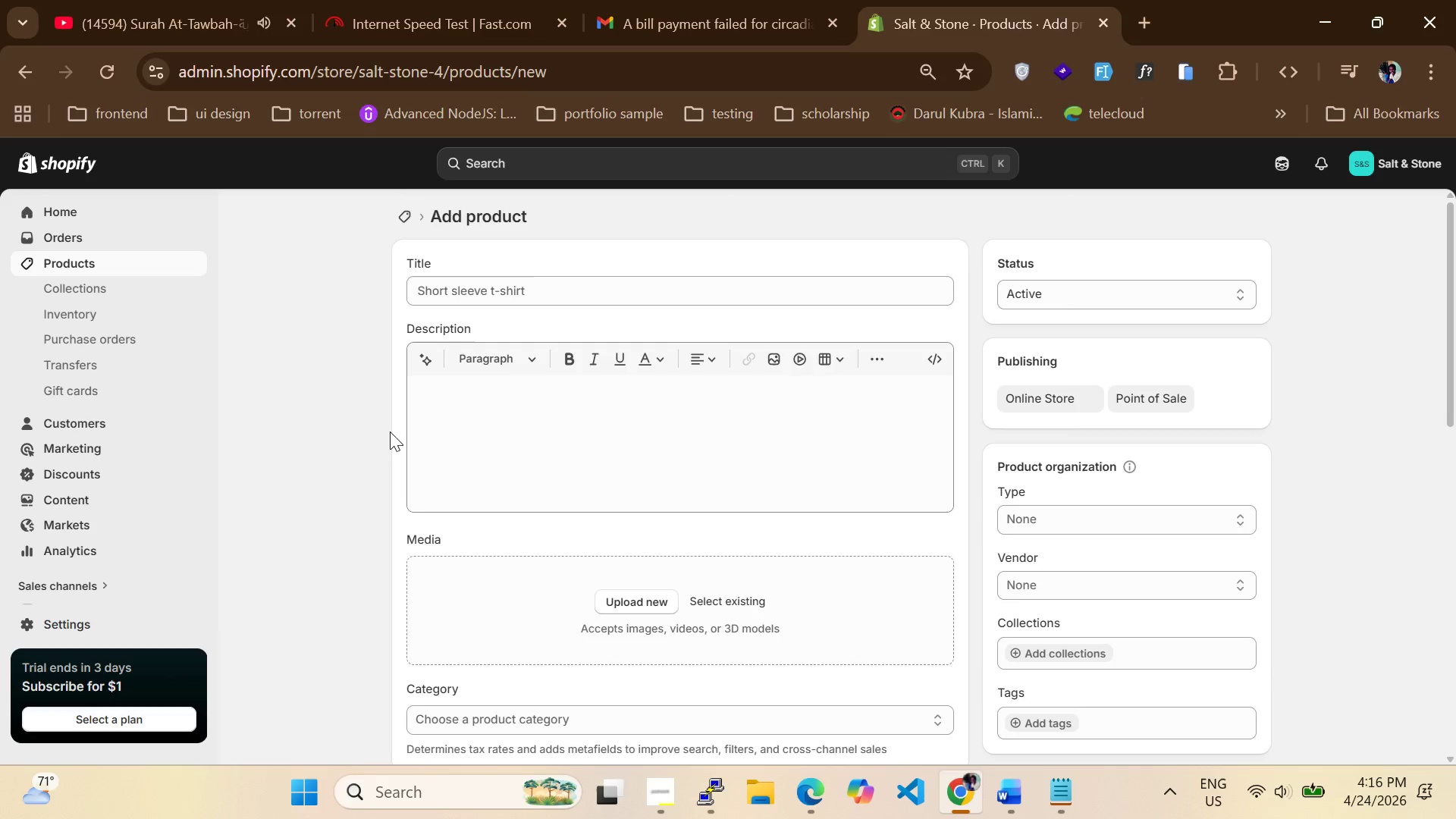 
wait(6.61)
 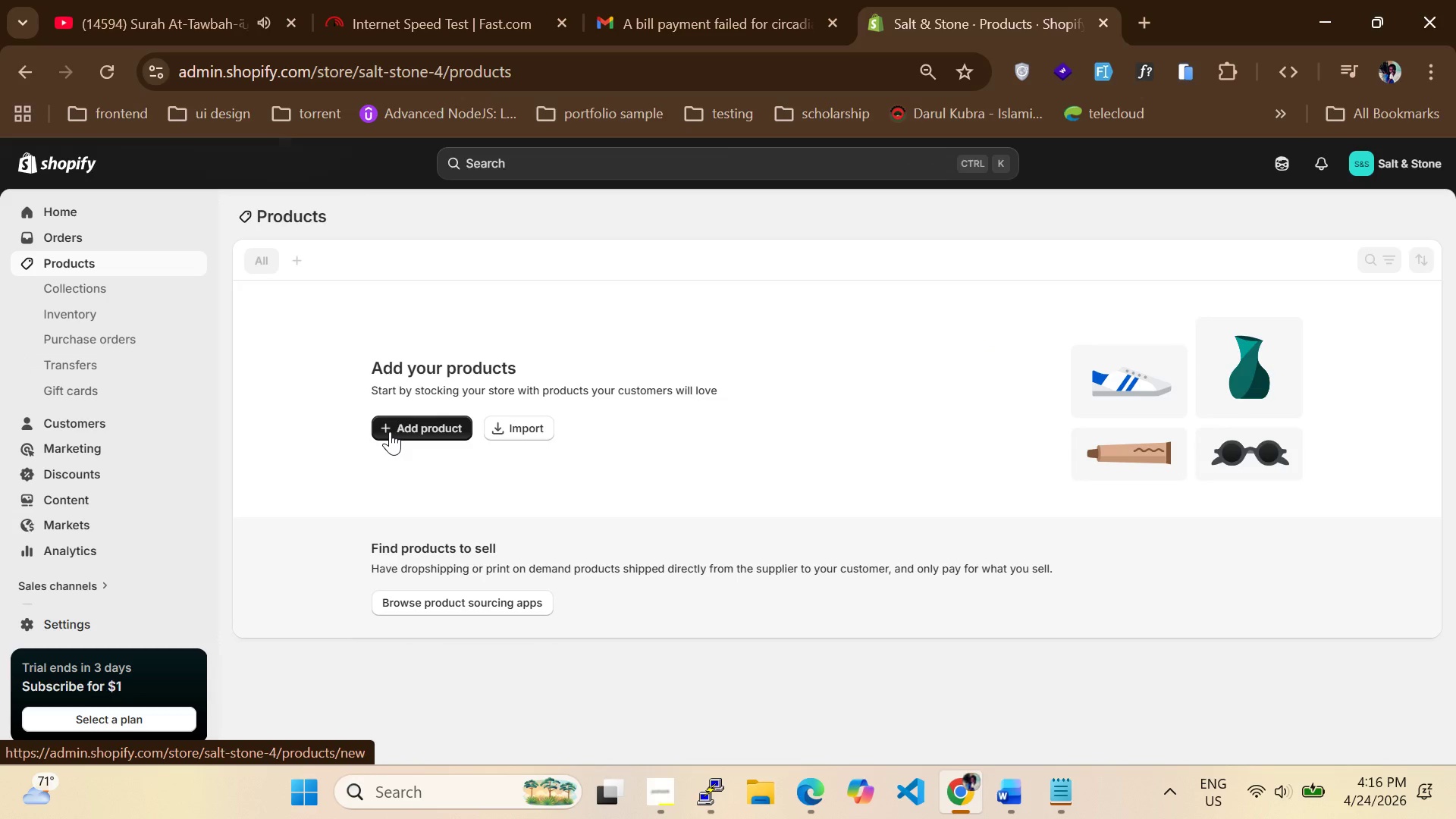 
left_click([579, 298])
 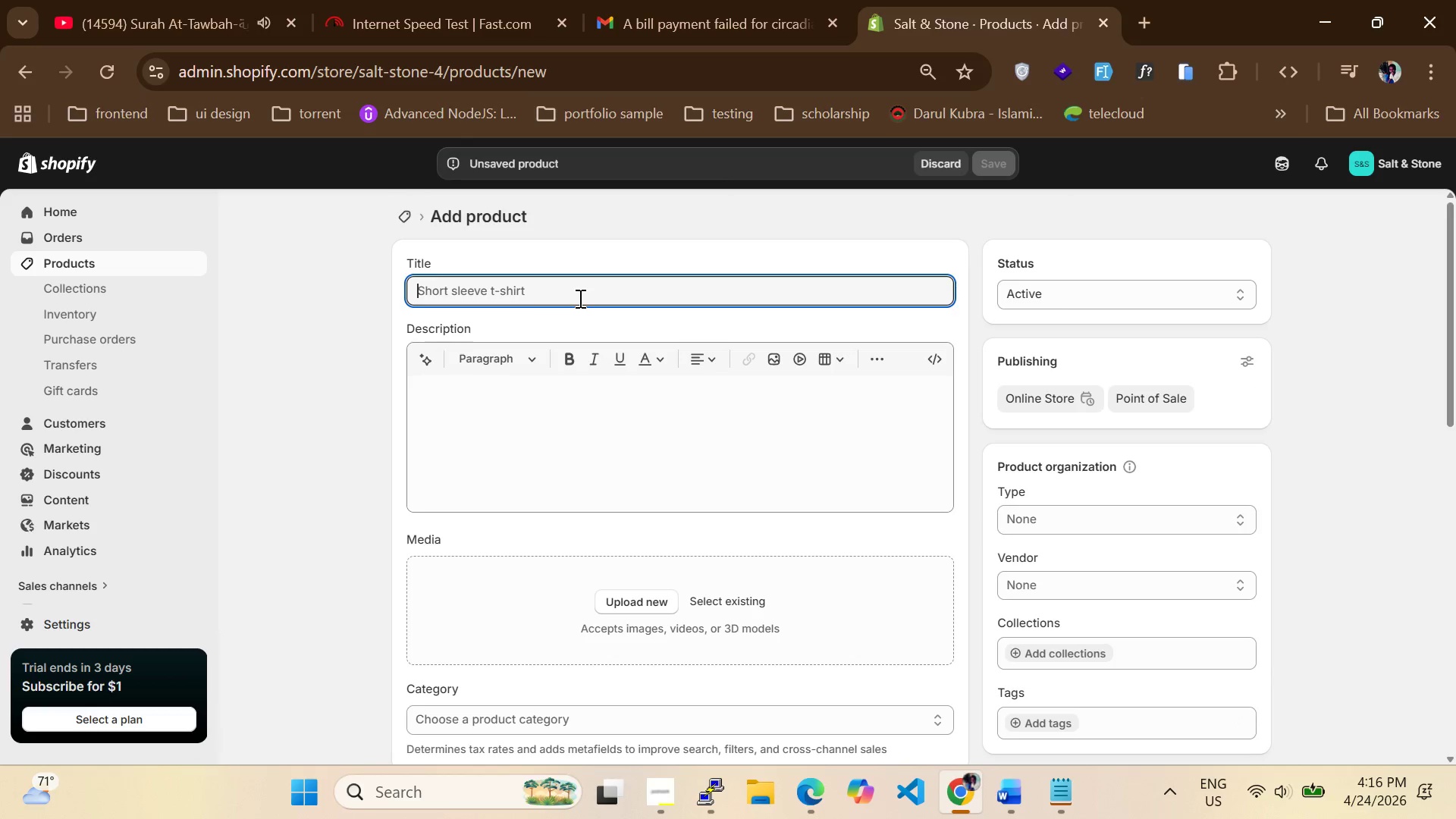 
type(Living Probiotic Renewal Serum)
key(Tab)
 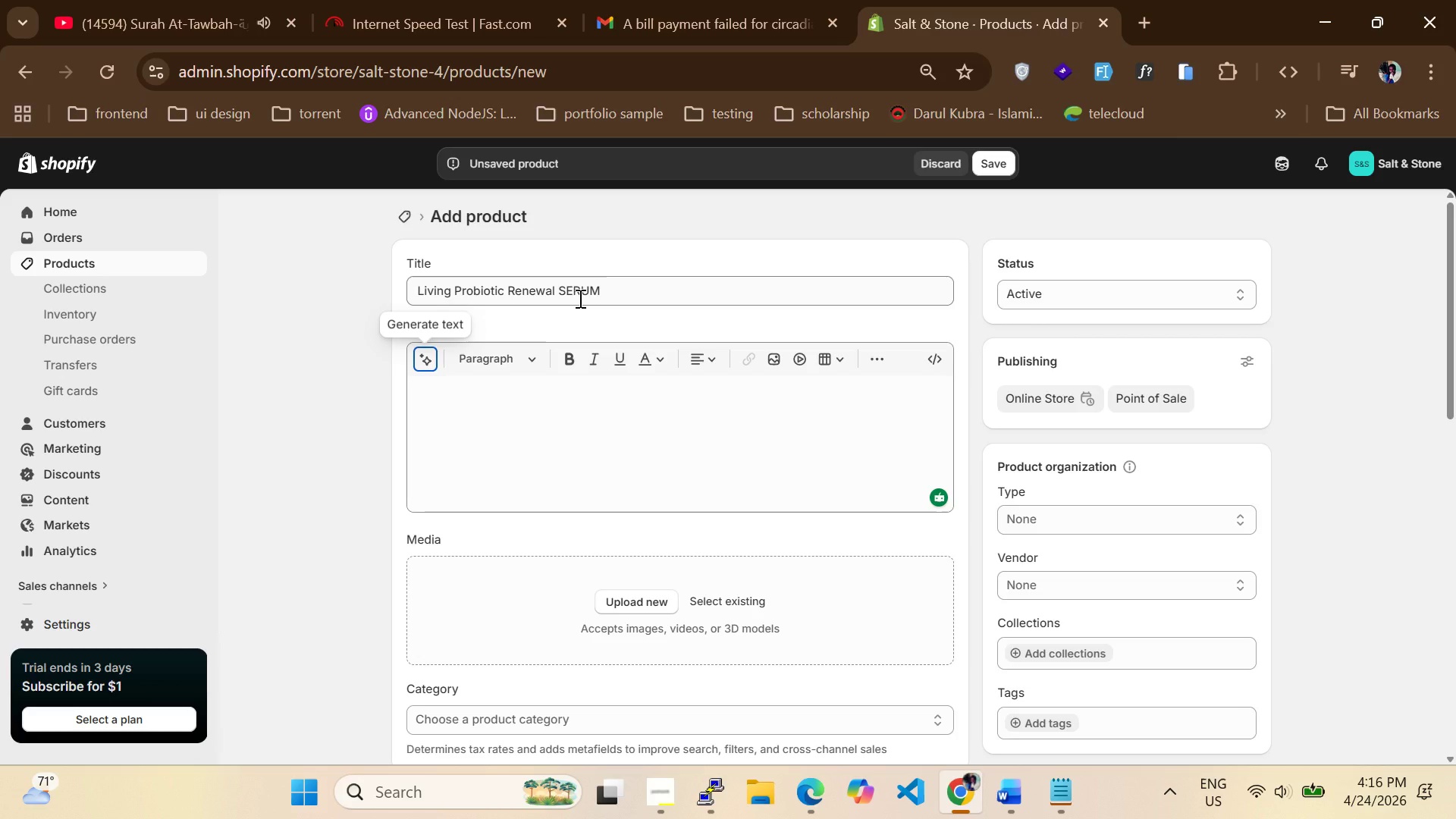 
hold_key(key=CapsLock, duration=0.31)
 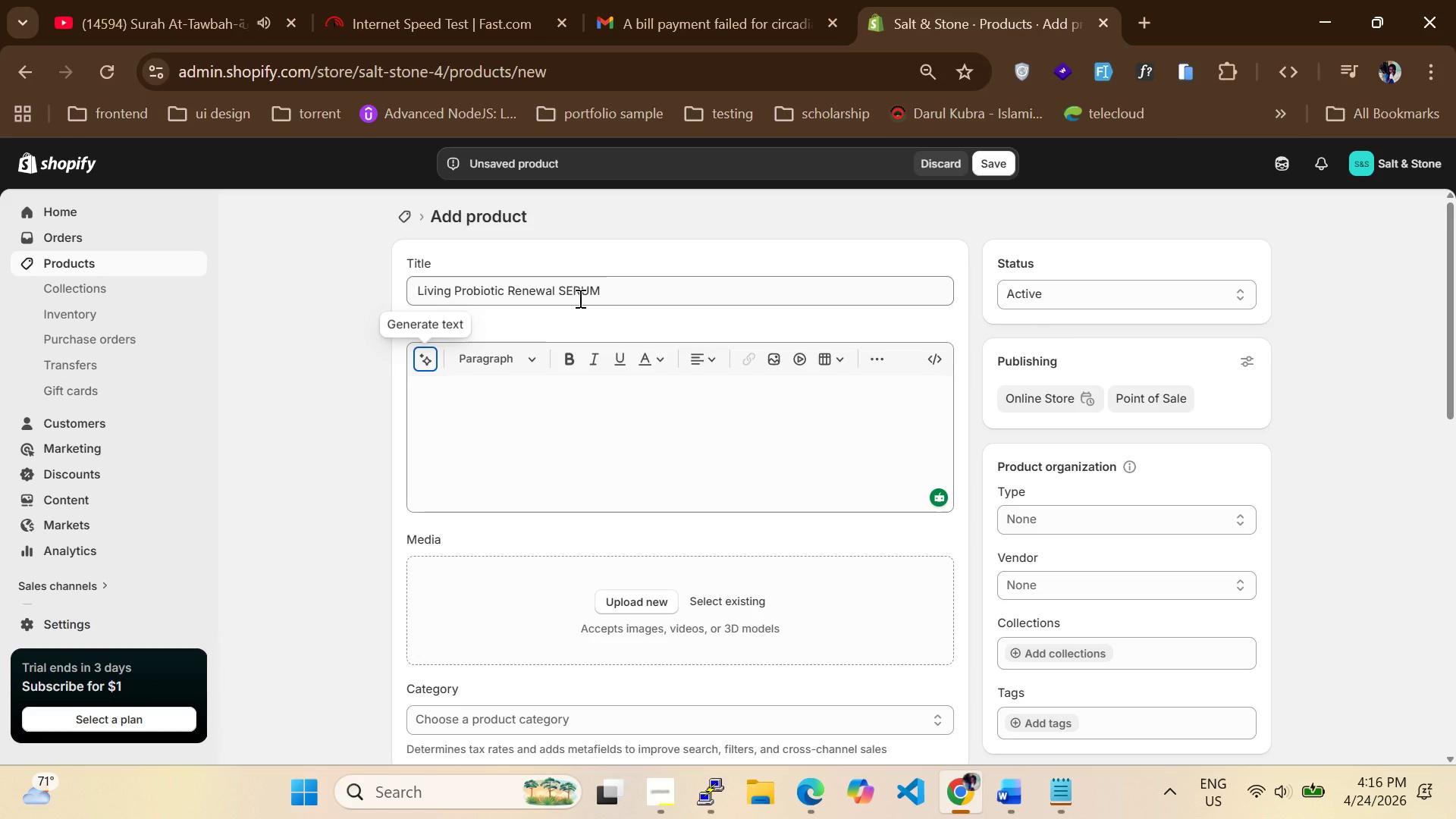 
left_click([579, 298])
 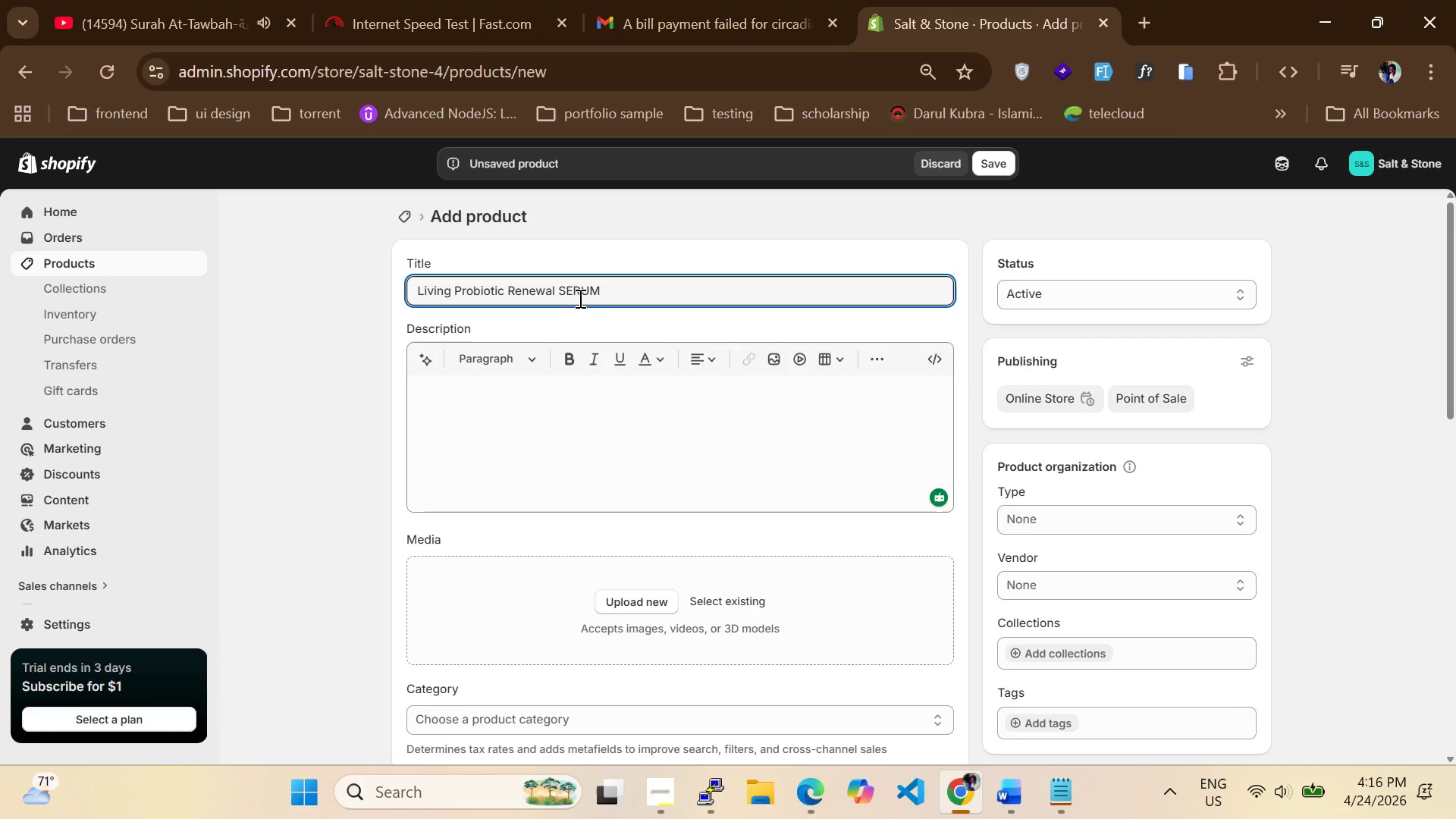 
left_click([579, 298])
 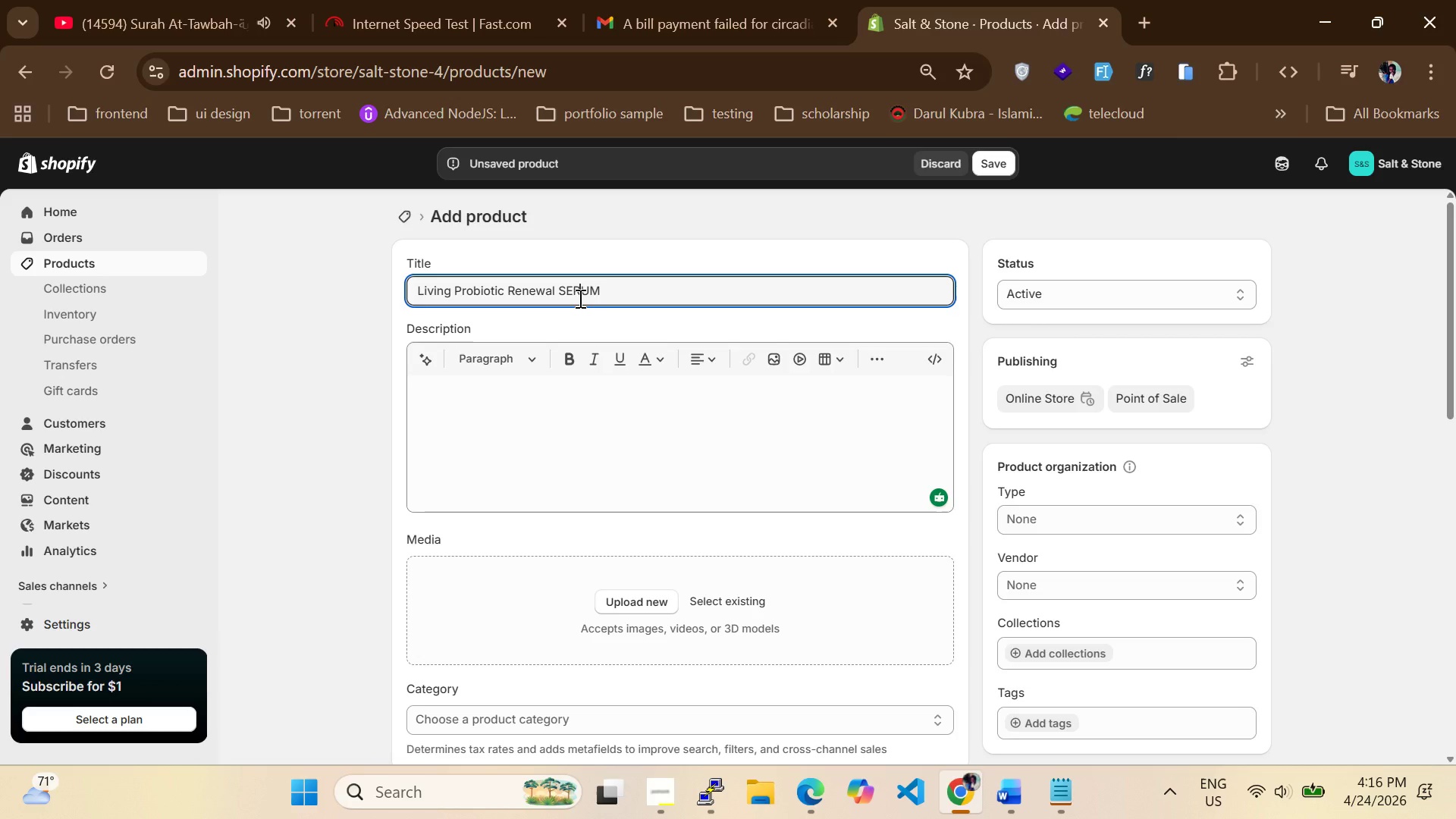 
key(CapsLock)
 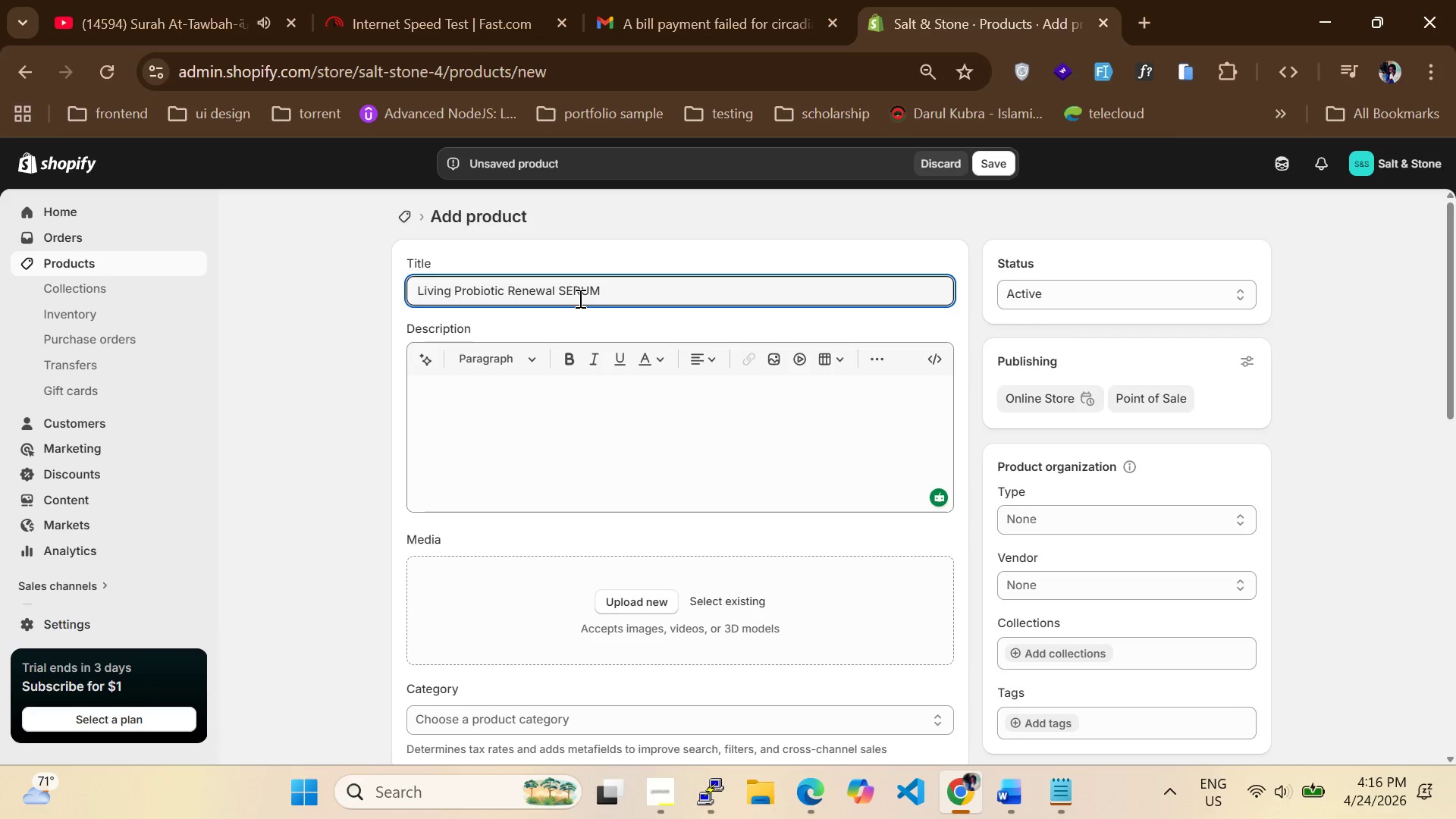 
key(ArrowRight)
 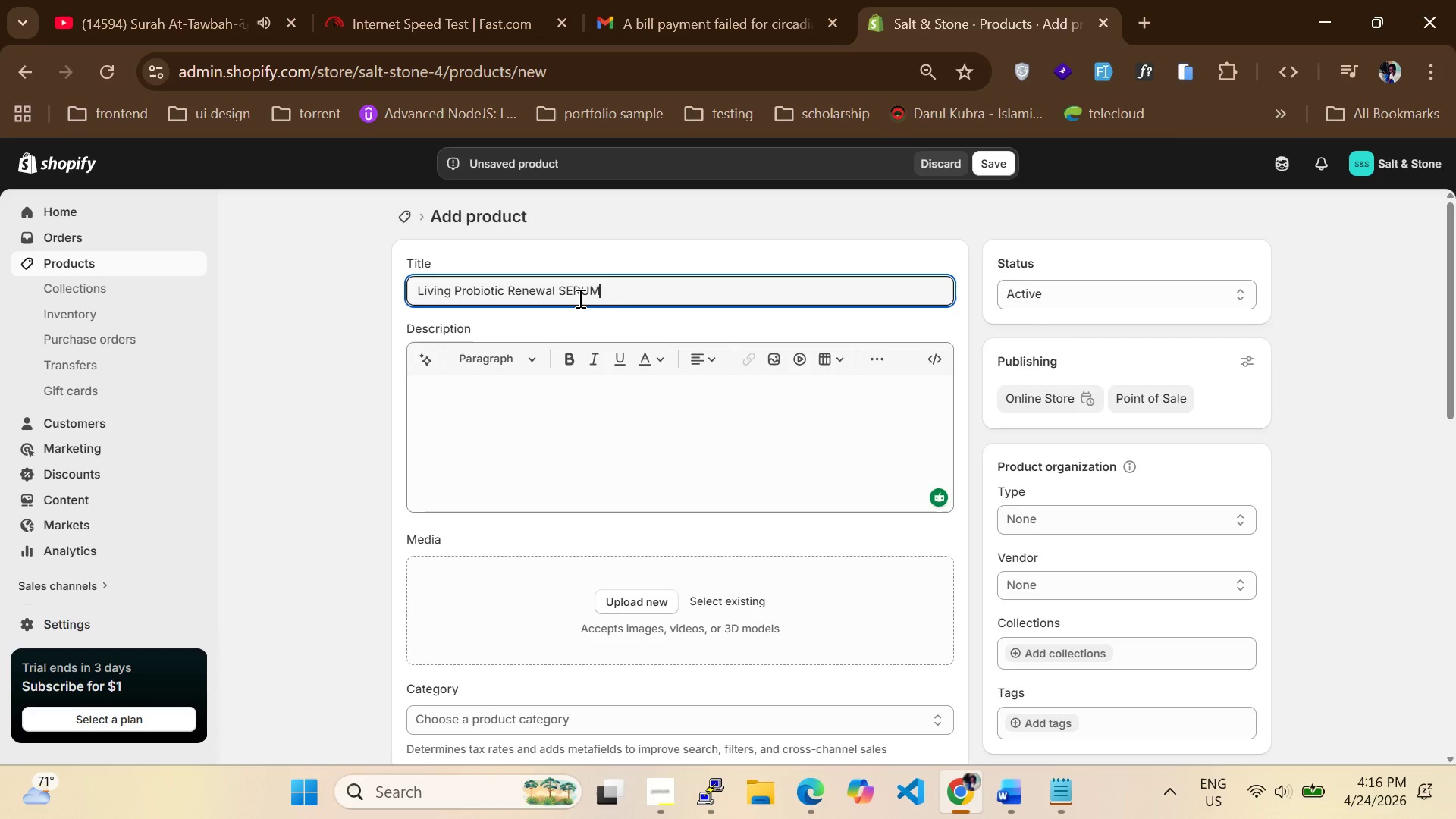 
key(ArrowRight)
 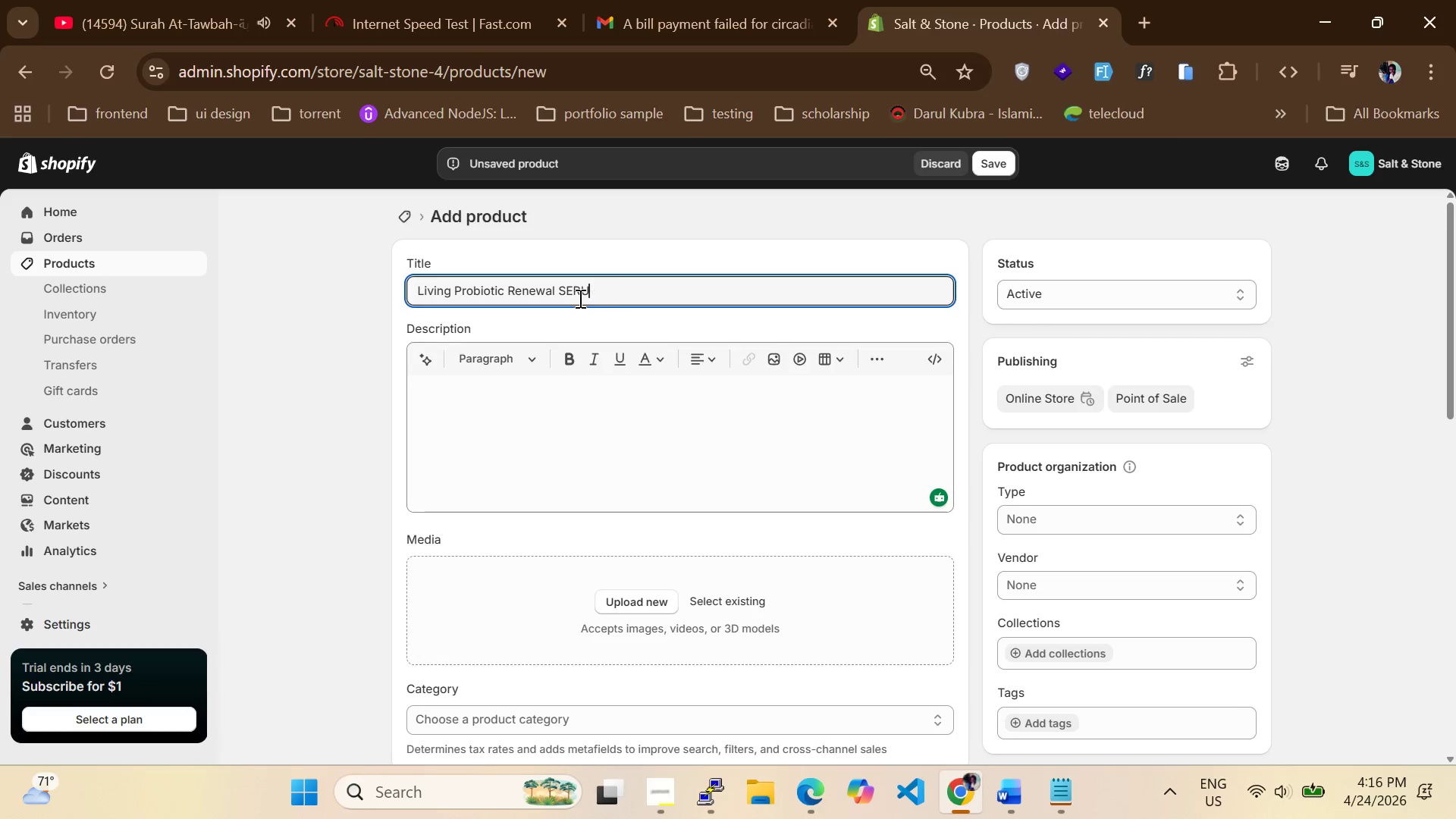 
key(Backspace)
key(Backspace)
key(Backspace)
key(Backspace)
type(erum)
 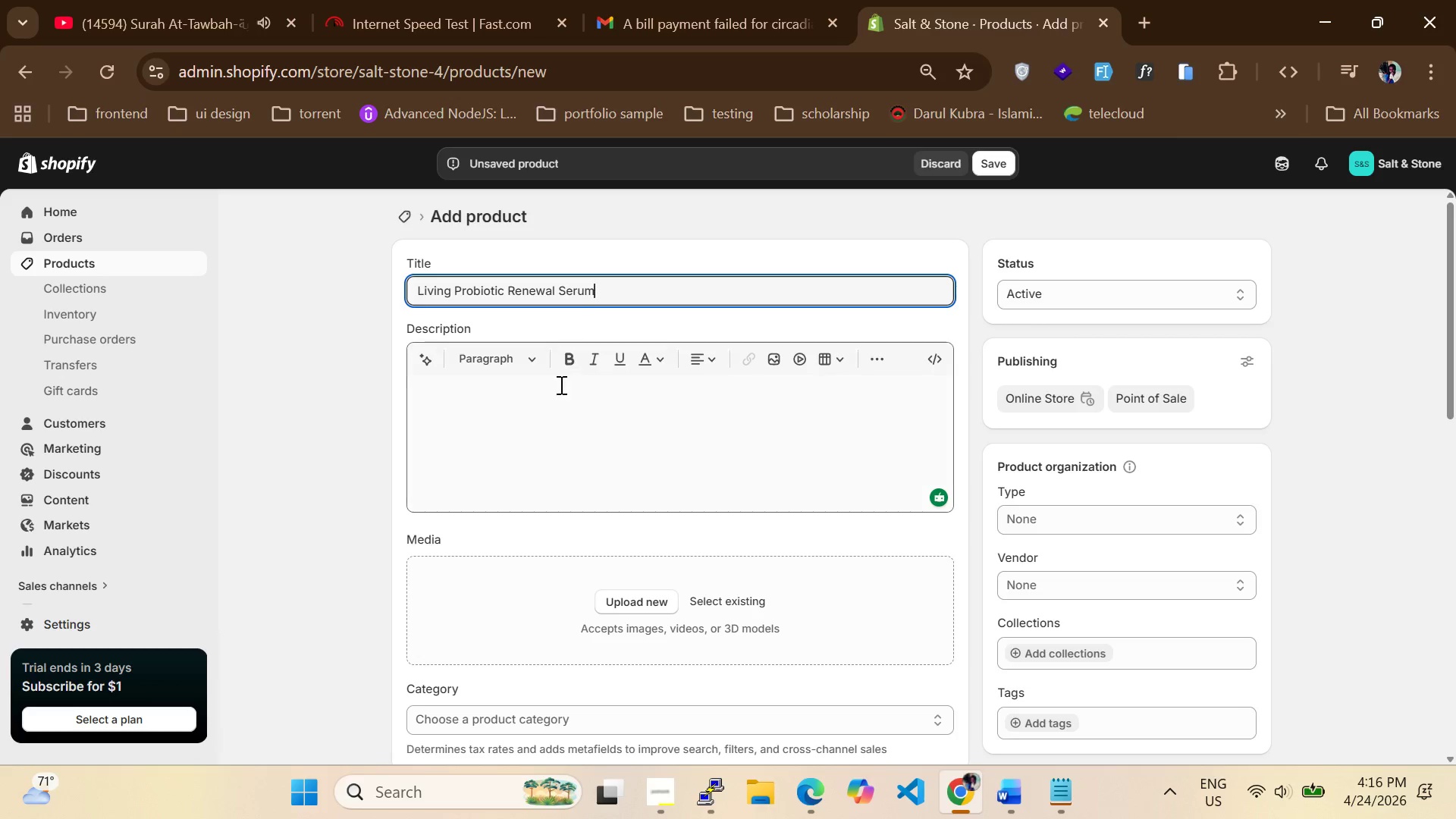 
left_click([559, 426])
 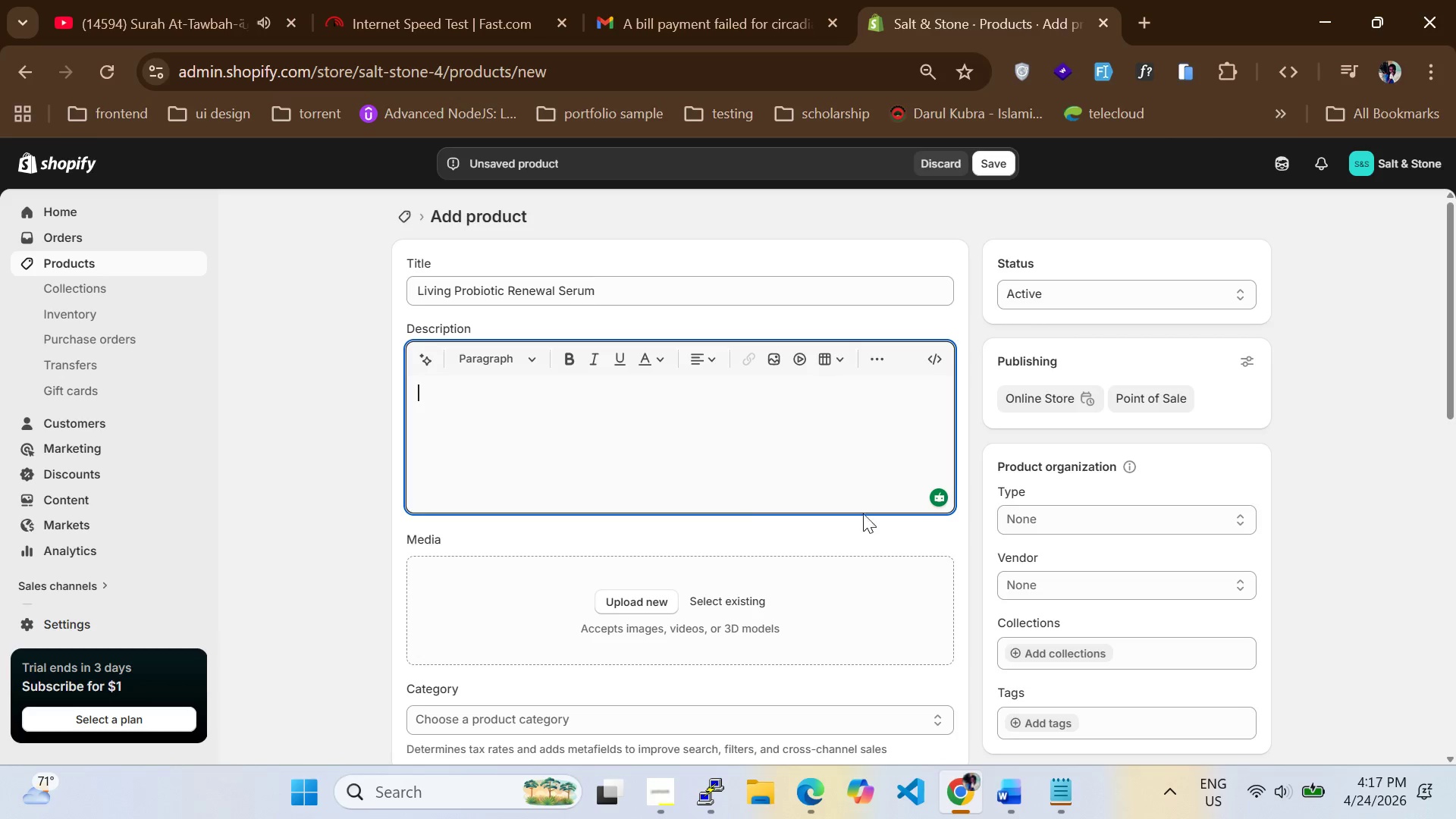 
left_click([1054, 523])
 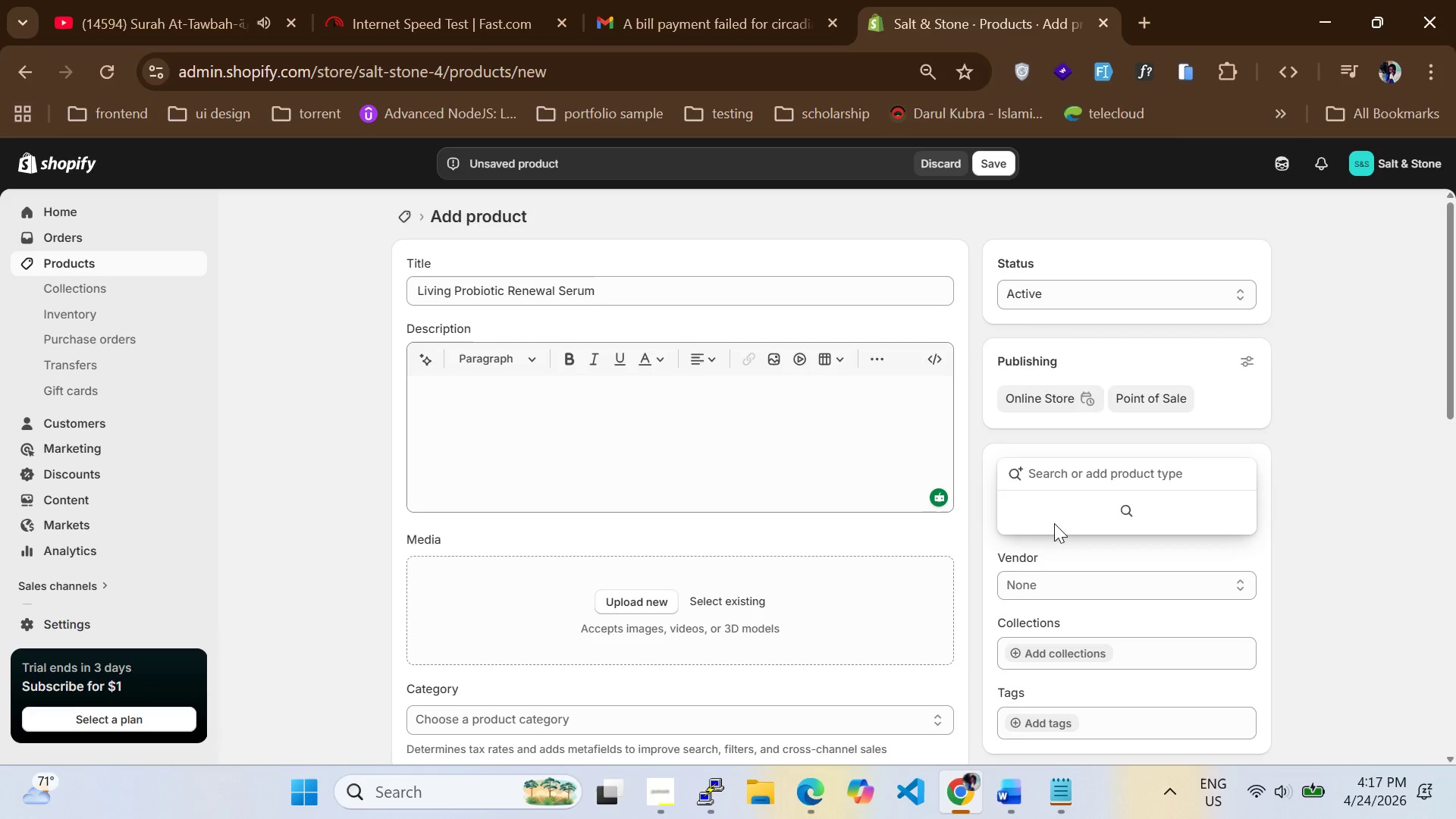 
type(Perish)
 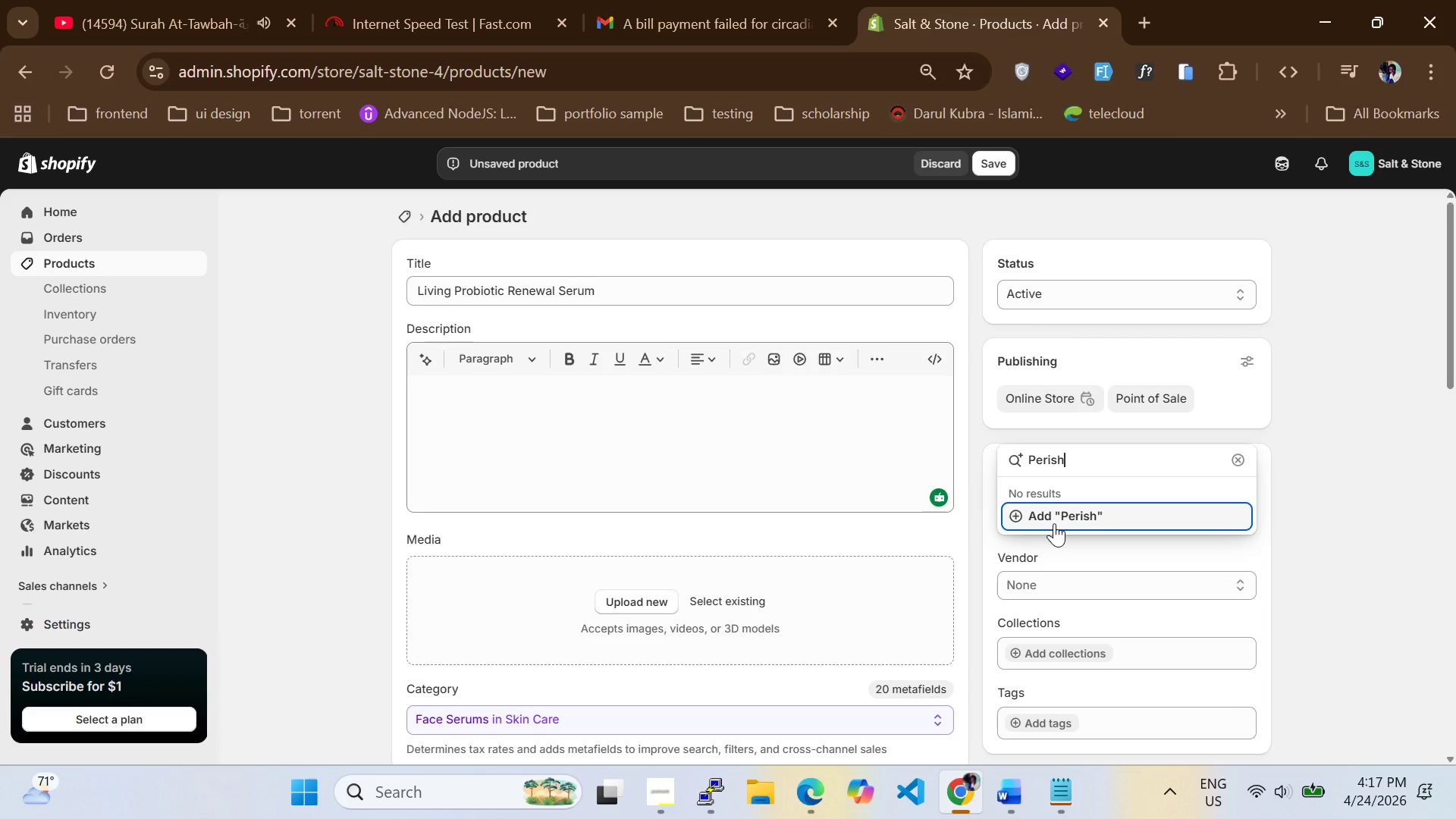 
wait(12.62)
 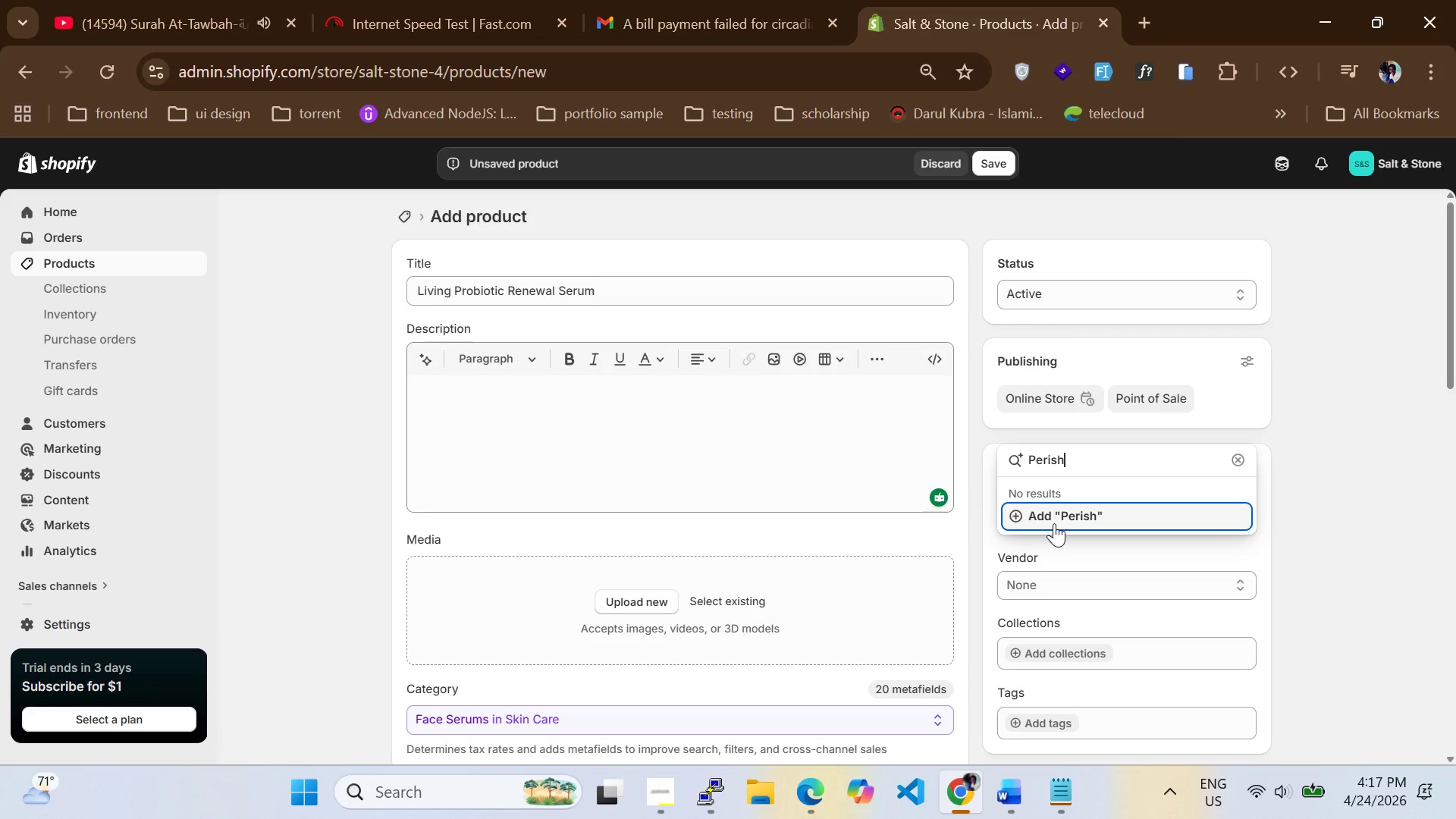 
type(able)
 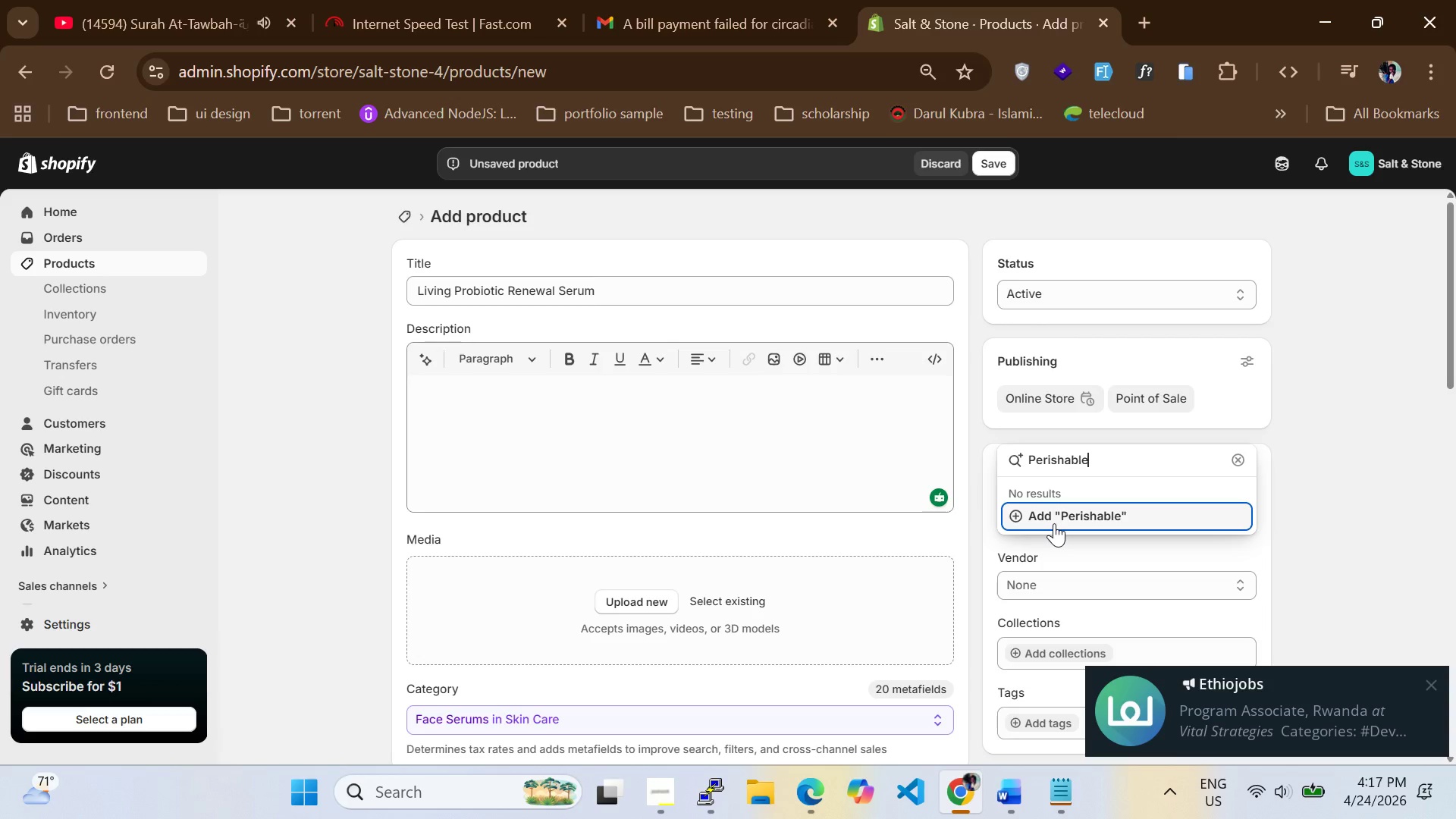 
type( Skincare)
 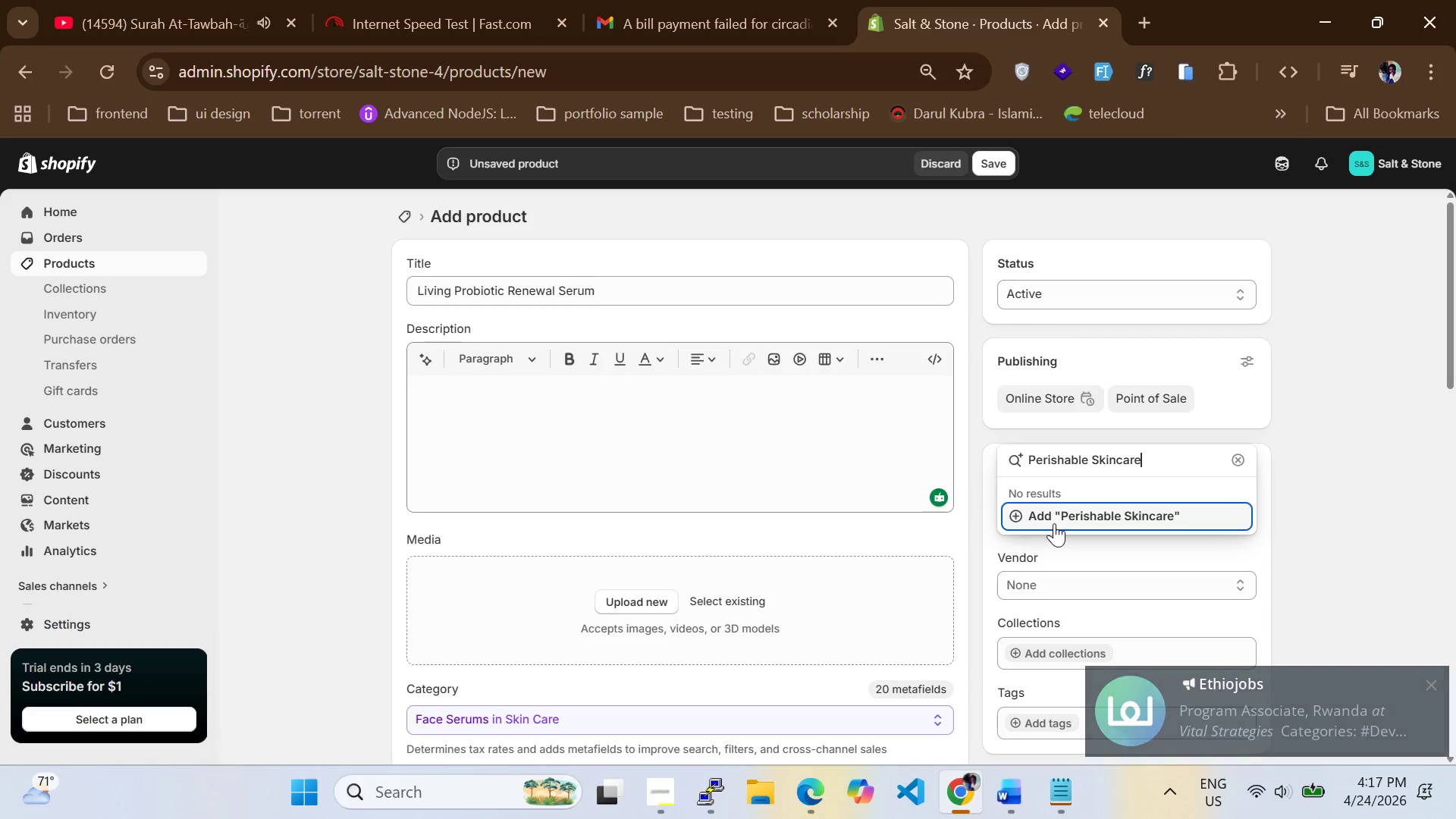 
key(Enter)
 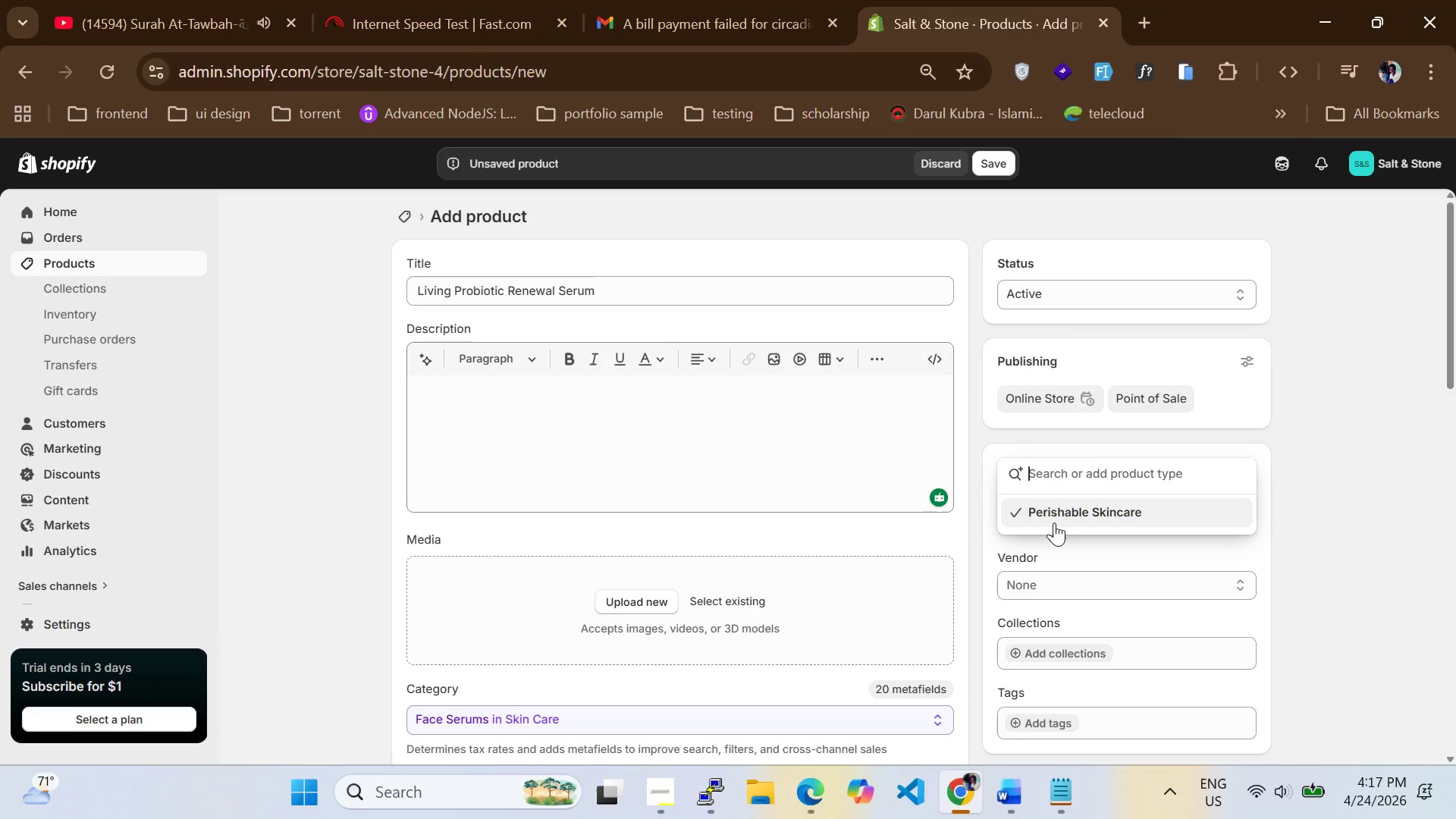 
left_click([1054, 522])
 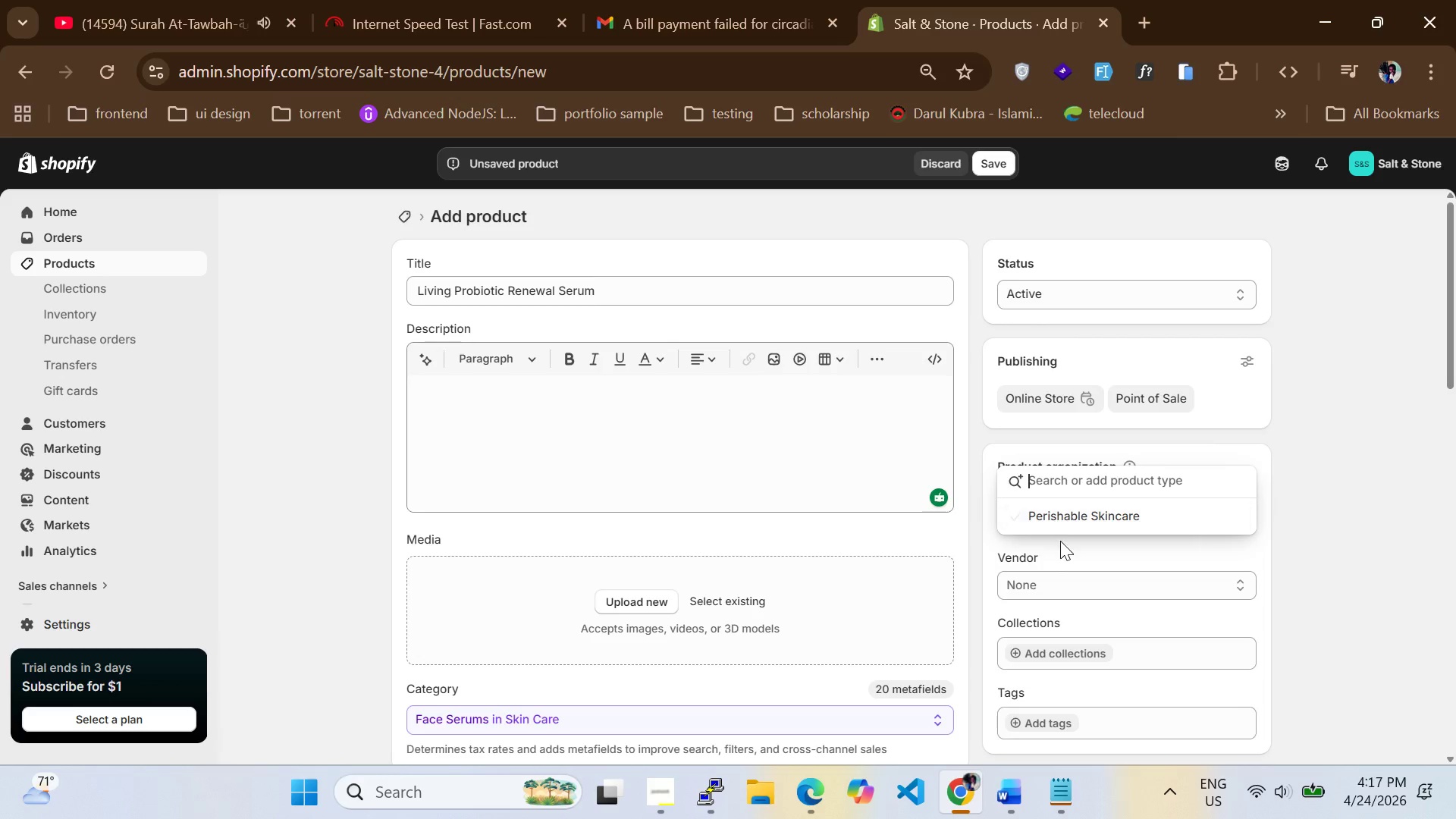 
left_click([1075, 510])
 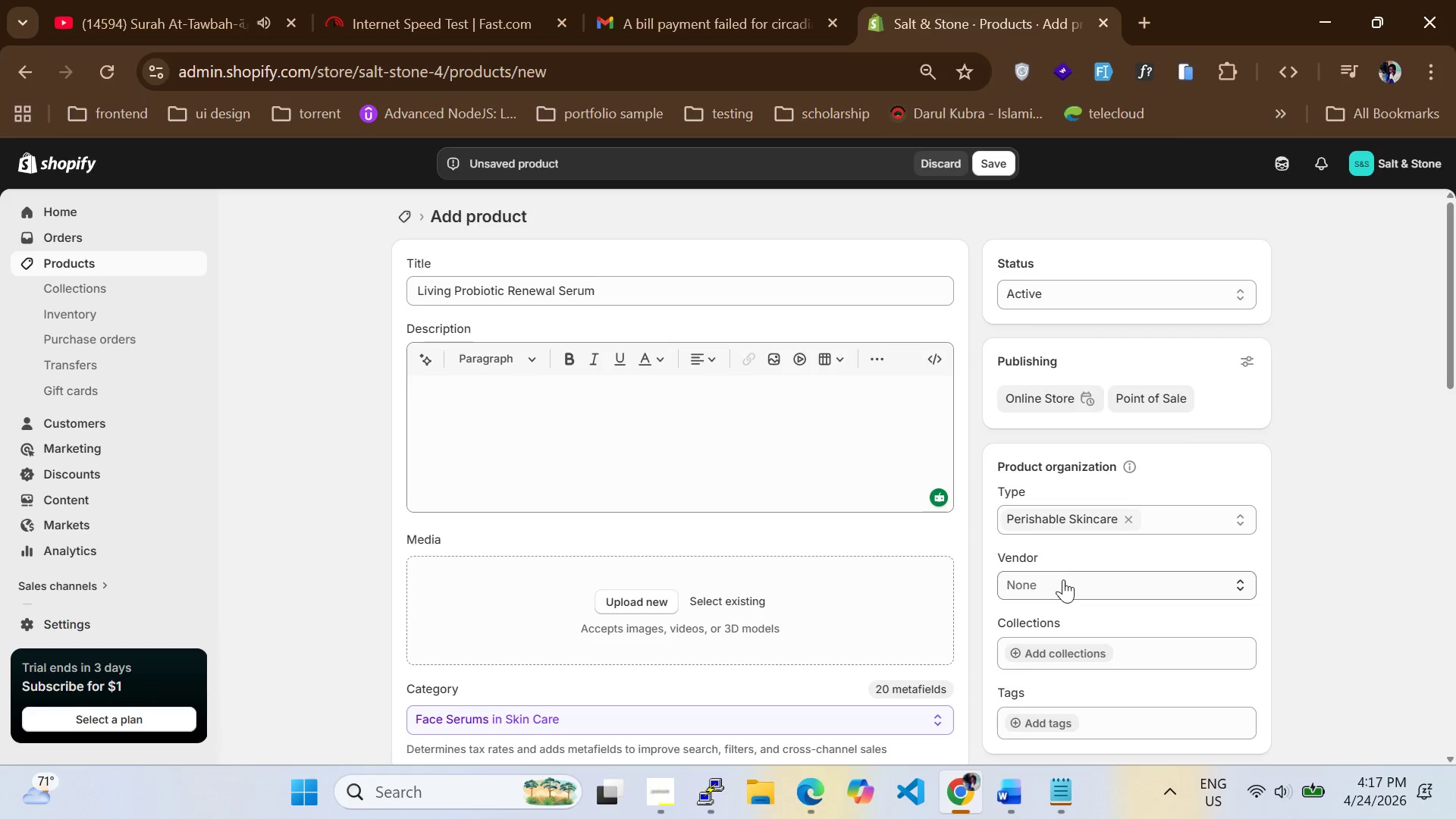 
left_click([1063, 579])
 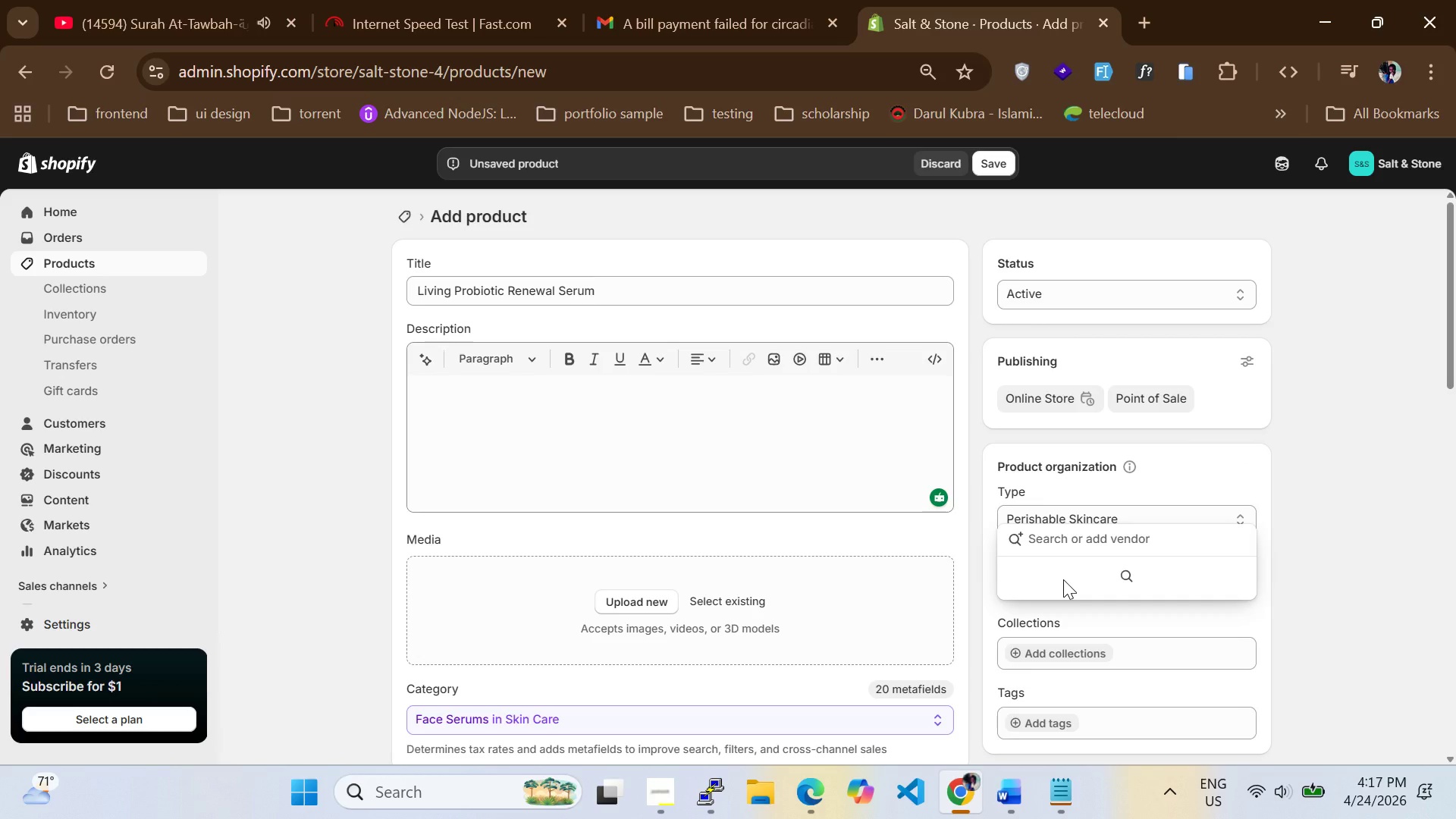 
wait(6.66)
 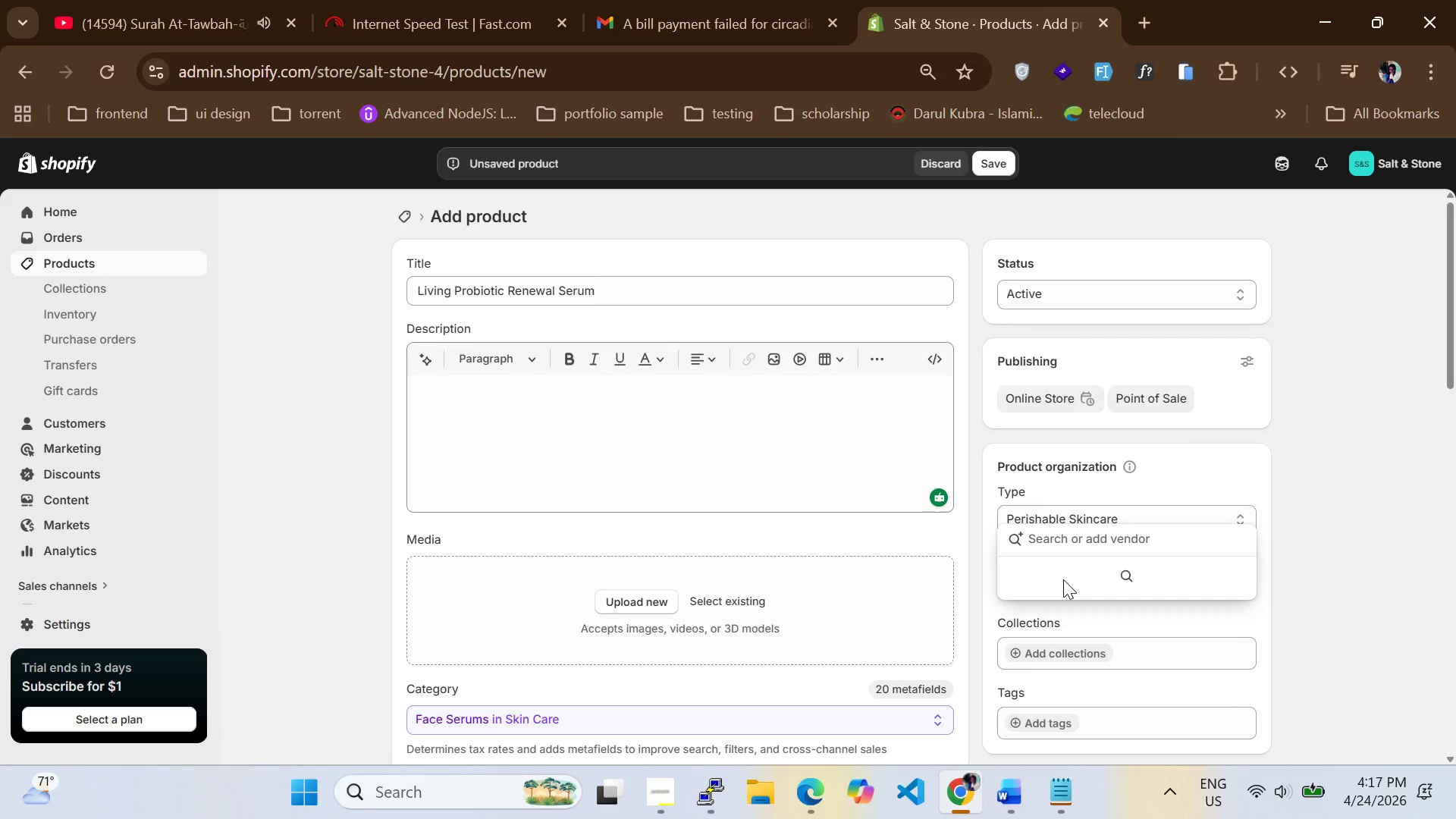 
left_click([820, 457])
 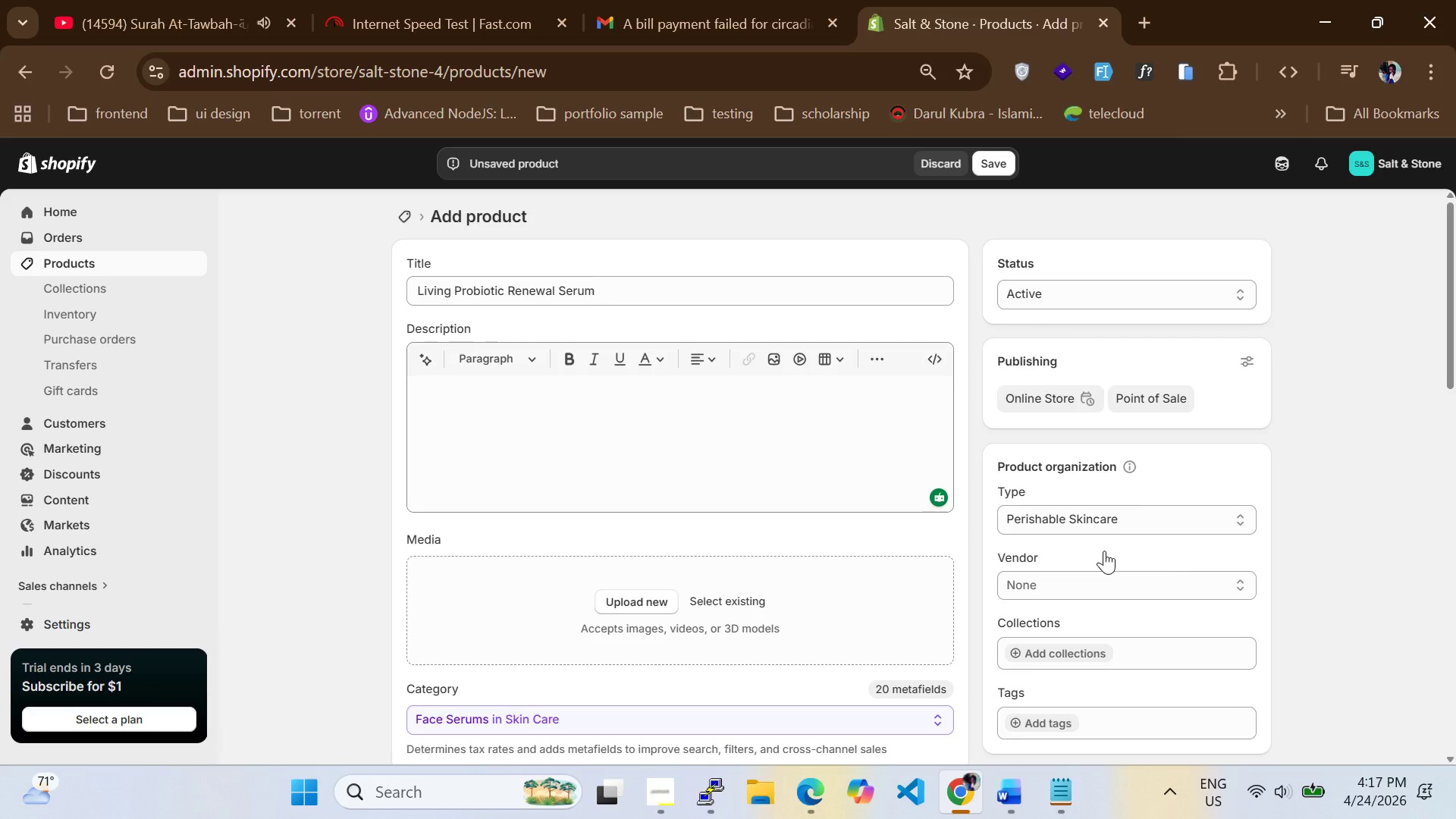 
wait(7.72)
 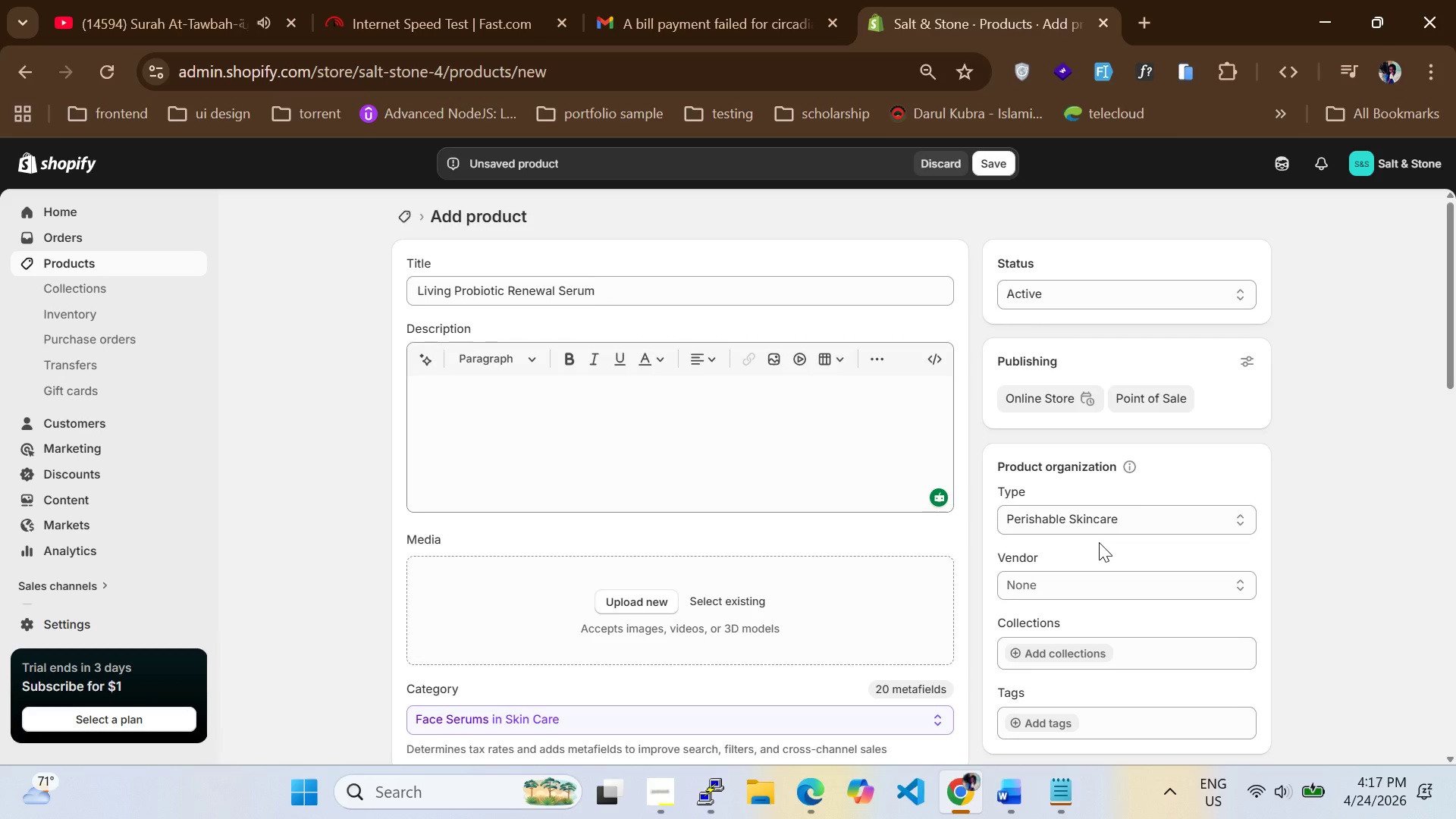 
scroll: coordinate [486, 538], scroll_direction: down, amount: 3.0
 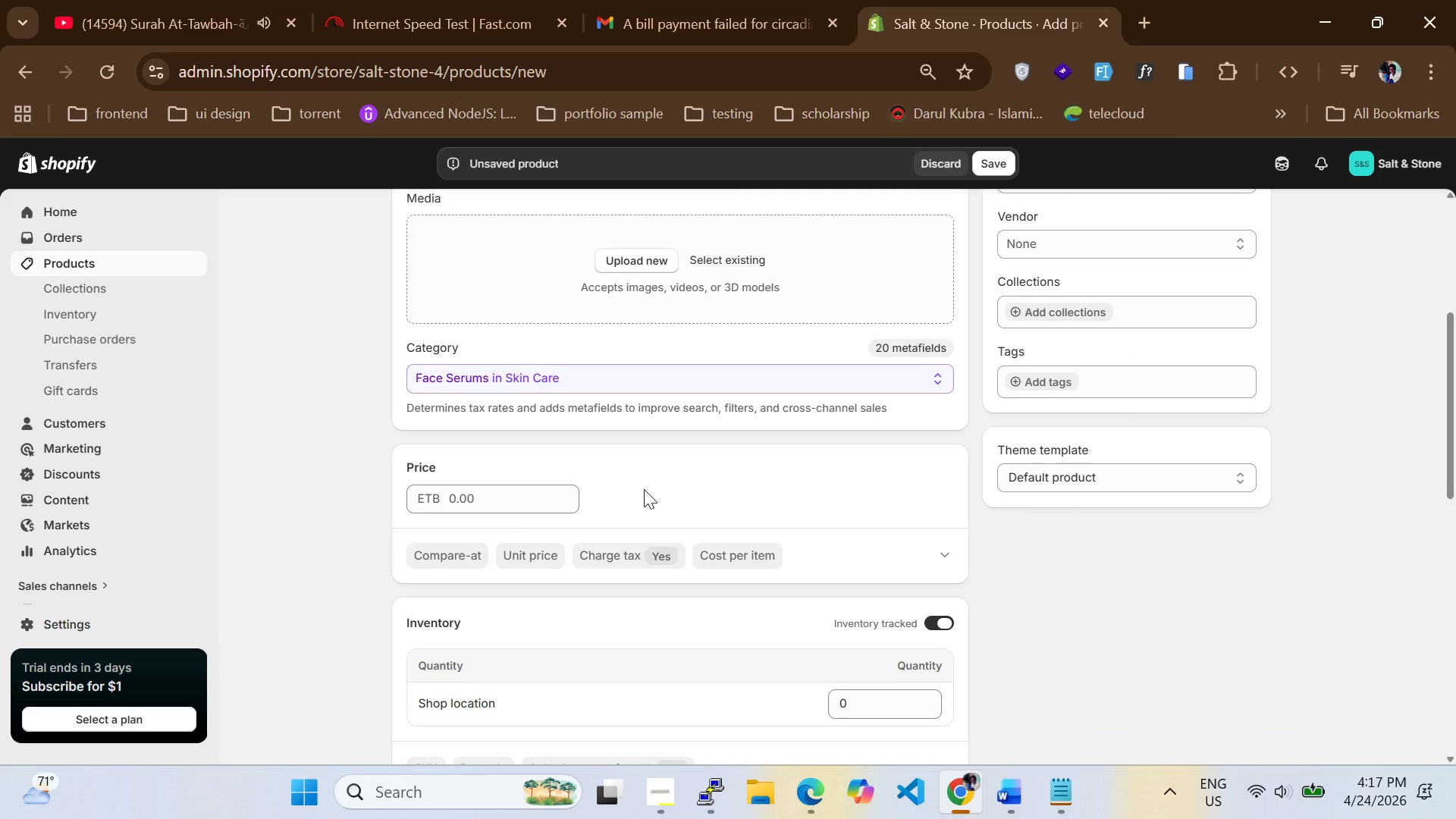 
scroll: coordinate [611, 494], scroll_direction: up, amount: 3.0
 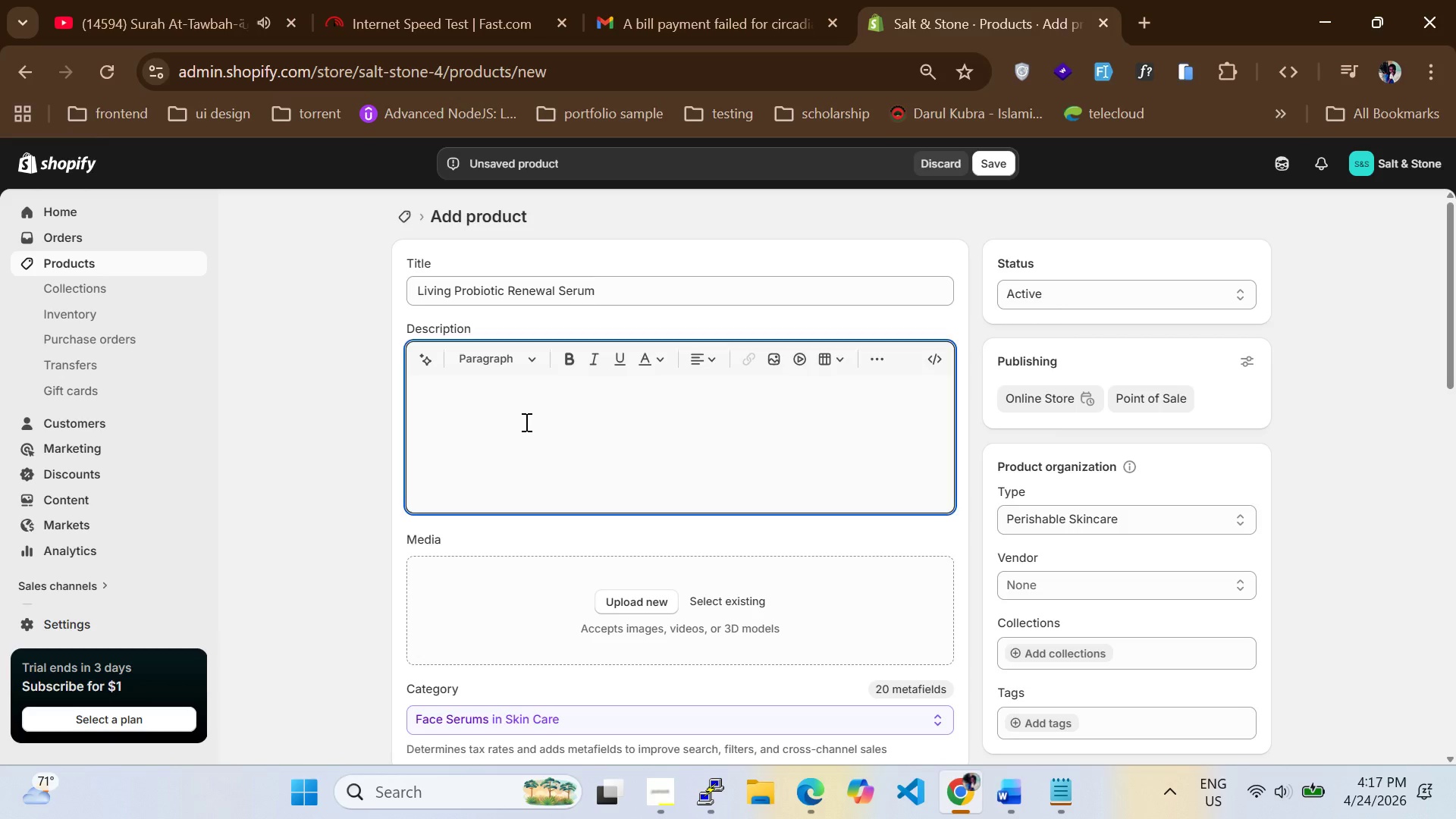 
left_click([525, 422])
 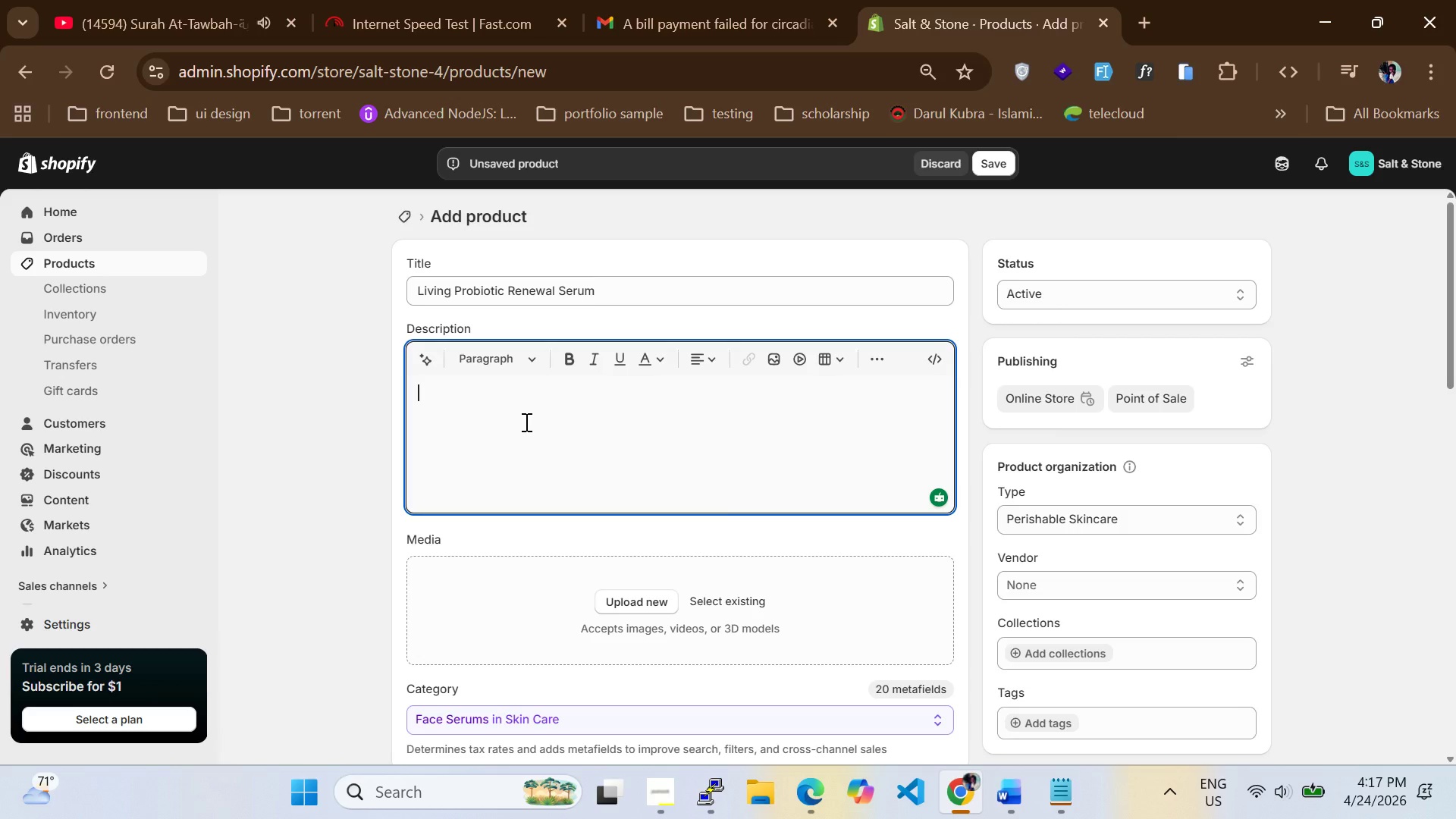 
type(The living Probiotic Renewal Serum is a Luxury cold-chain Skincare formula crafted for clients seeking a refined ,spa-grade)
 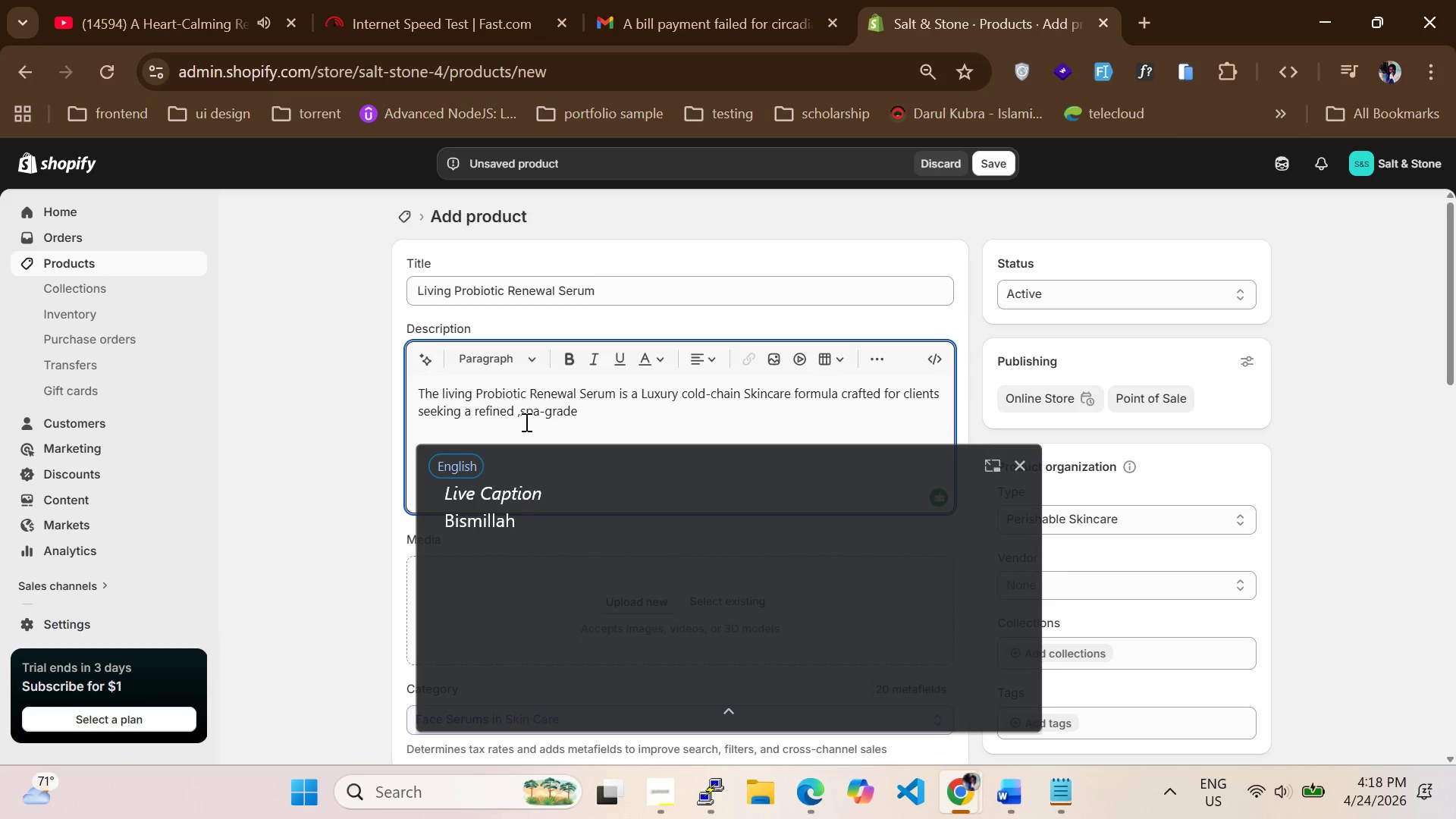 
type( experiane at home.)
 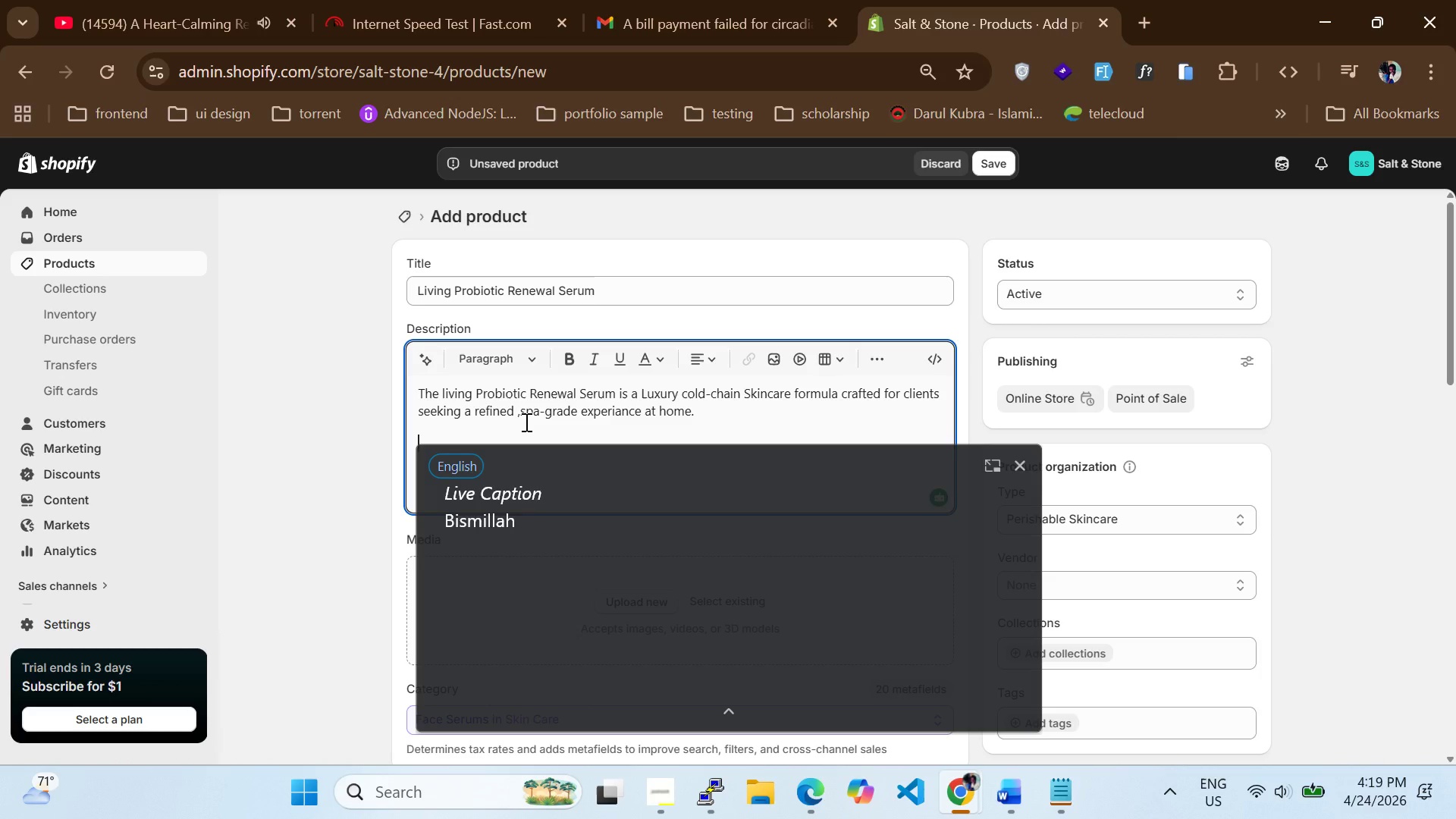 
hold_key(key=C, duration=0.34)
 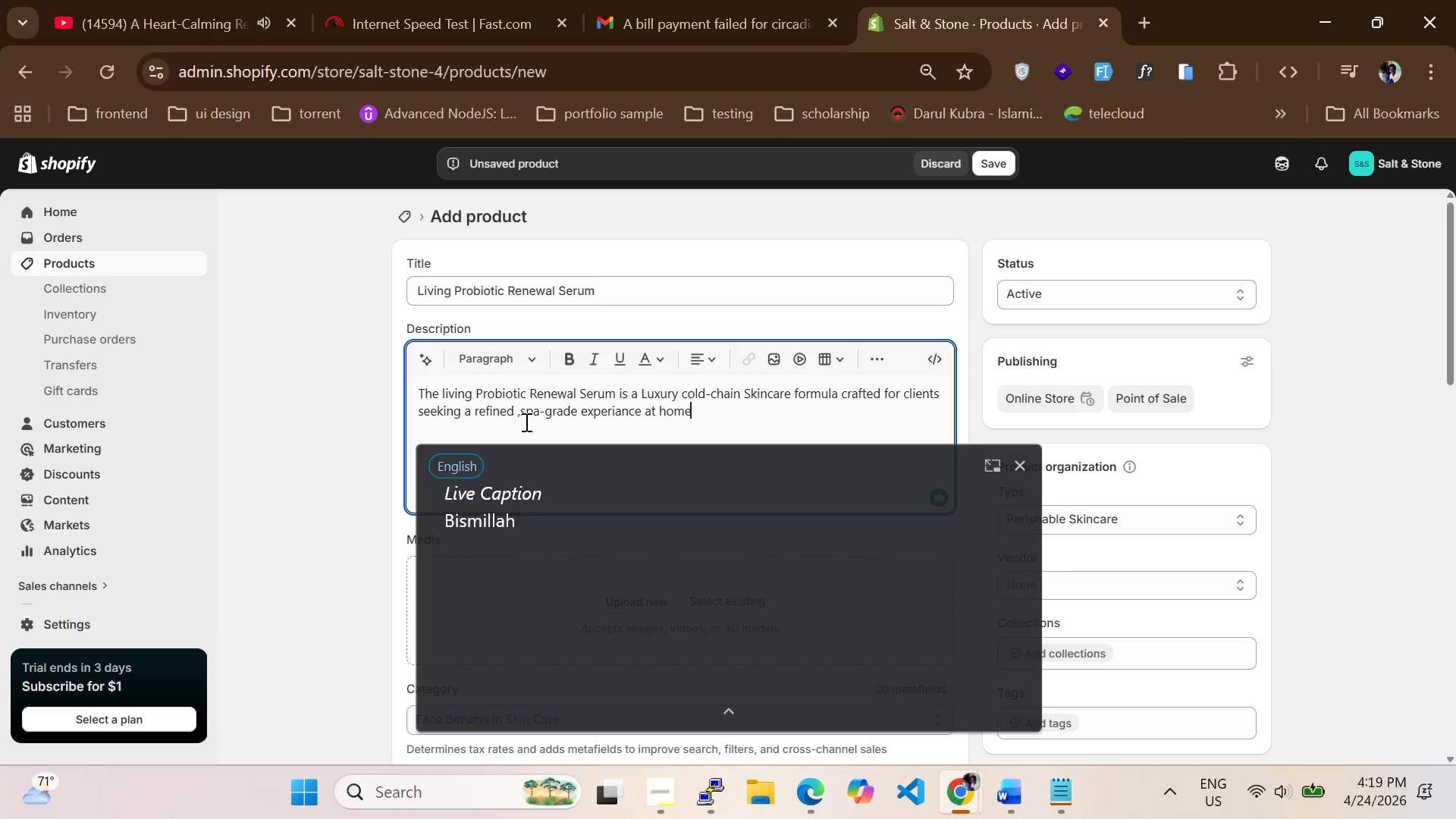 
key(Enter)
 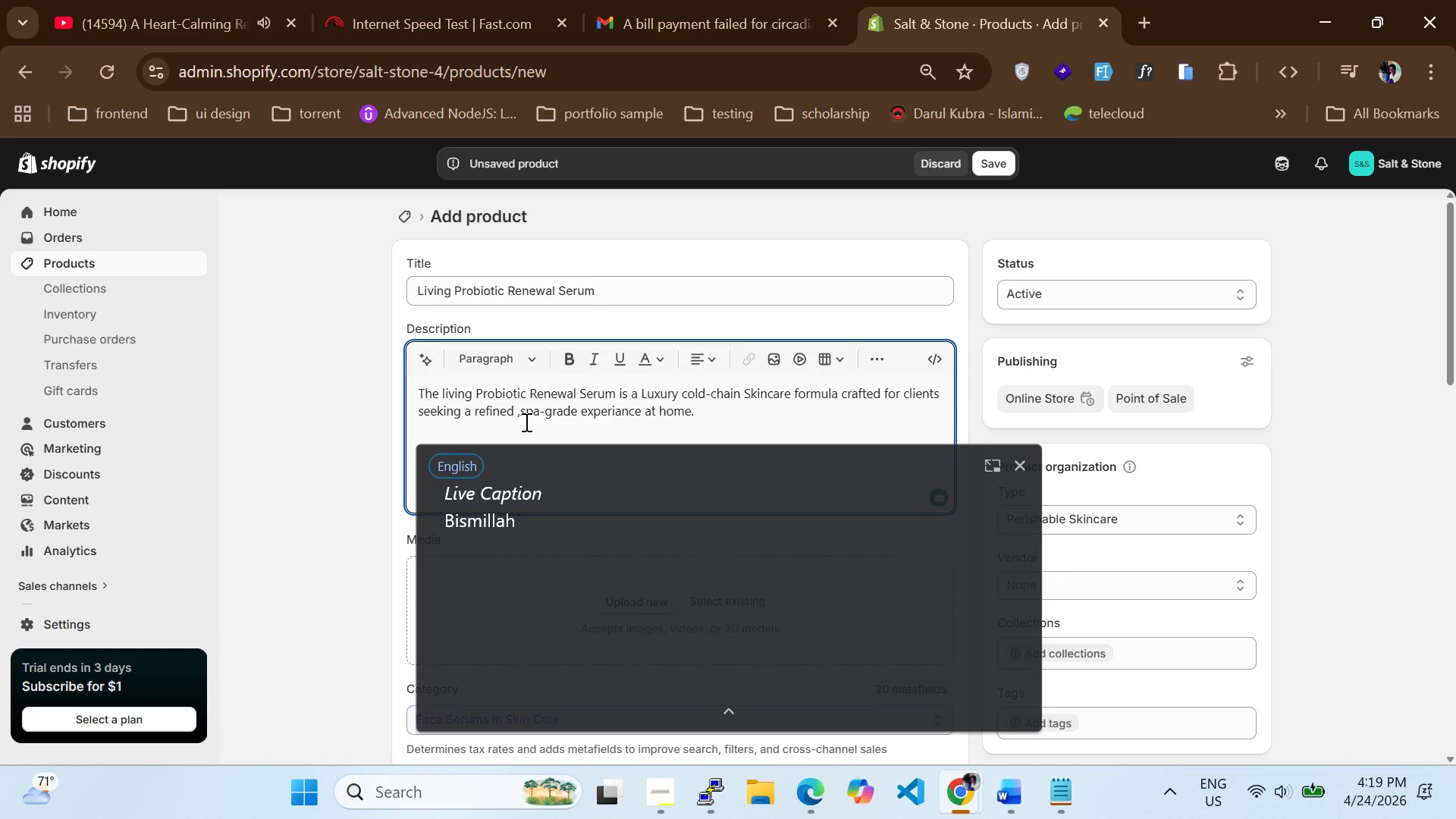 
type(Desig)
 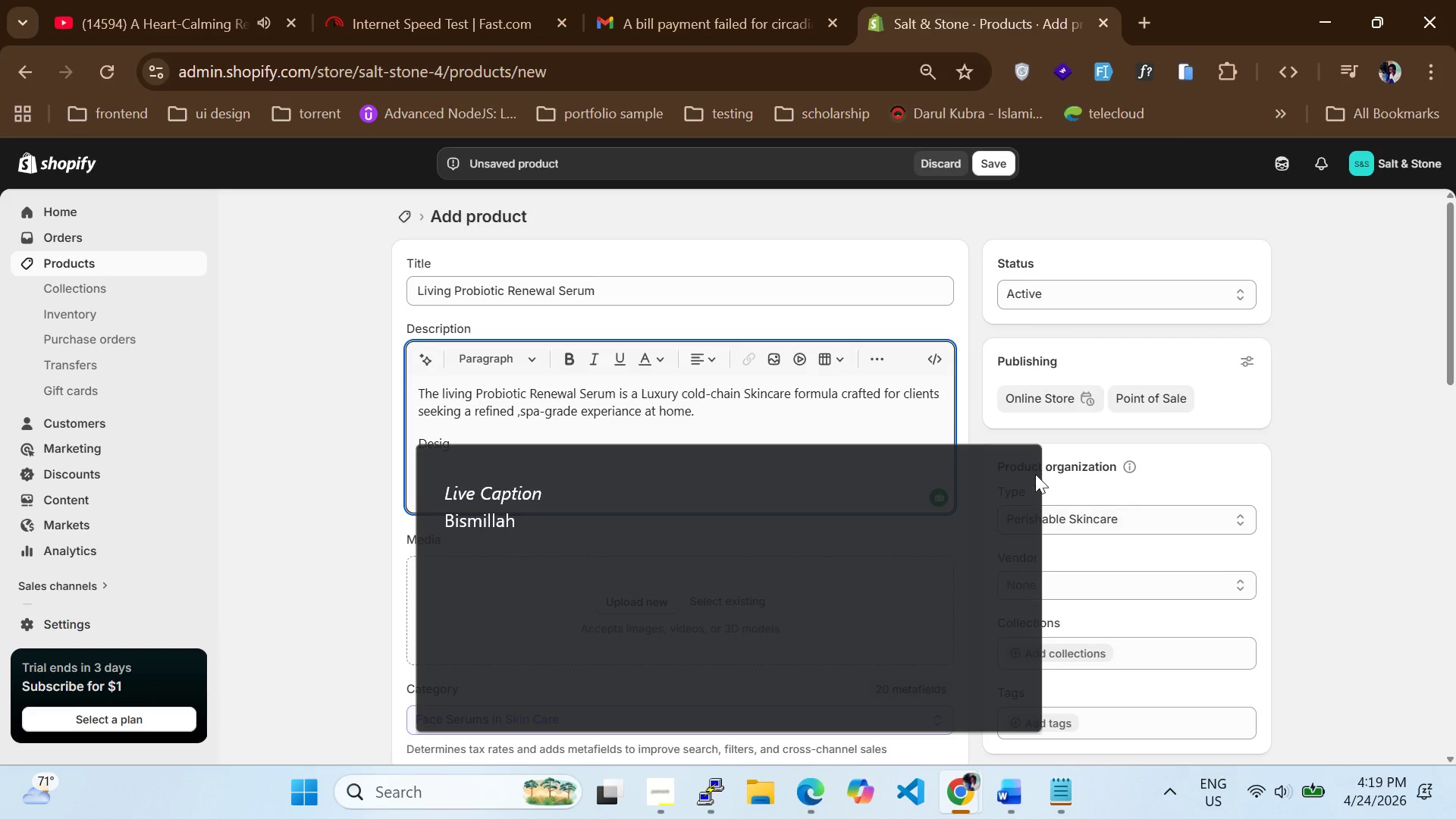 
left_click([1015, 463])
 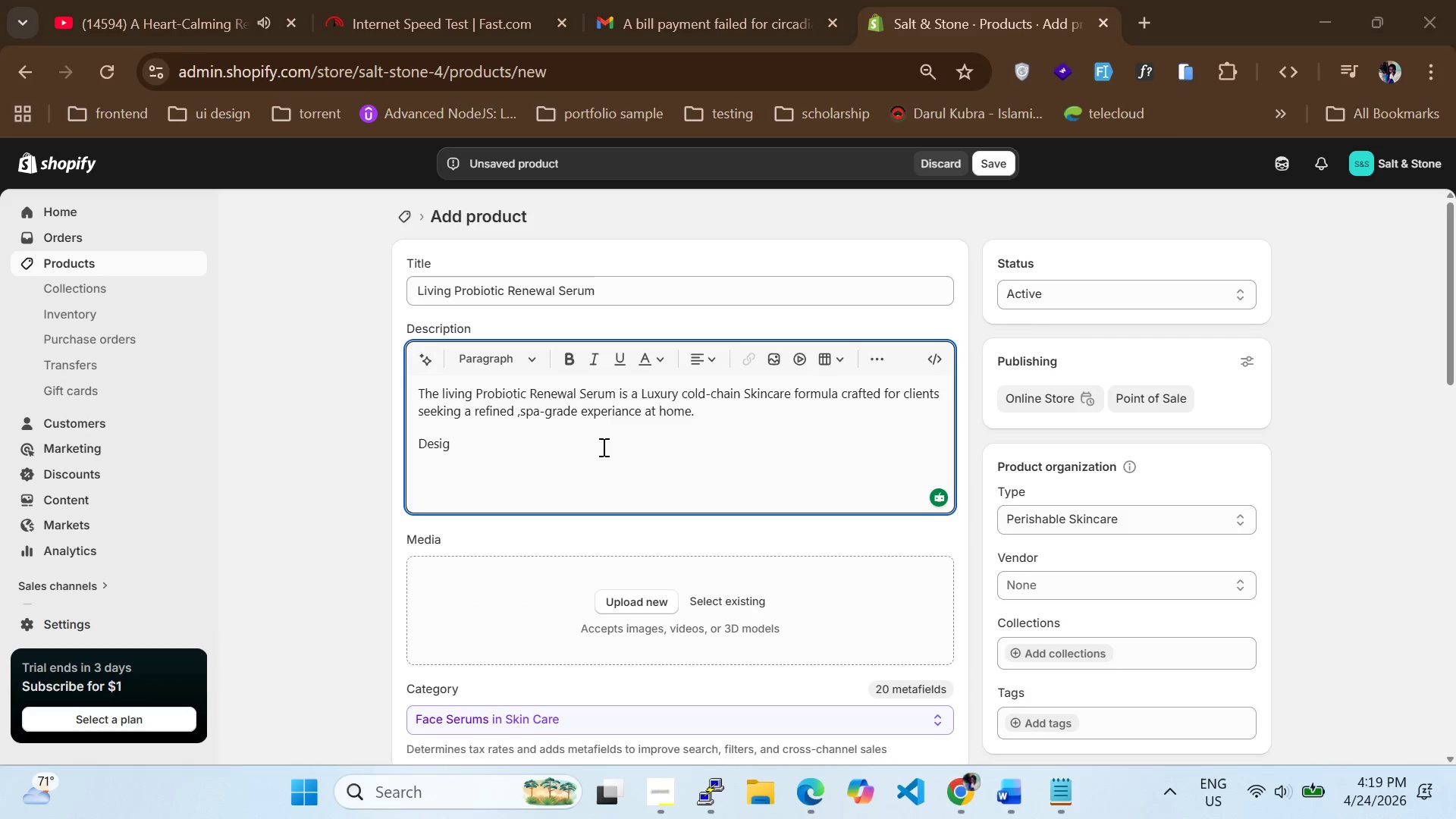 
left_click([602, 447])
 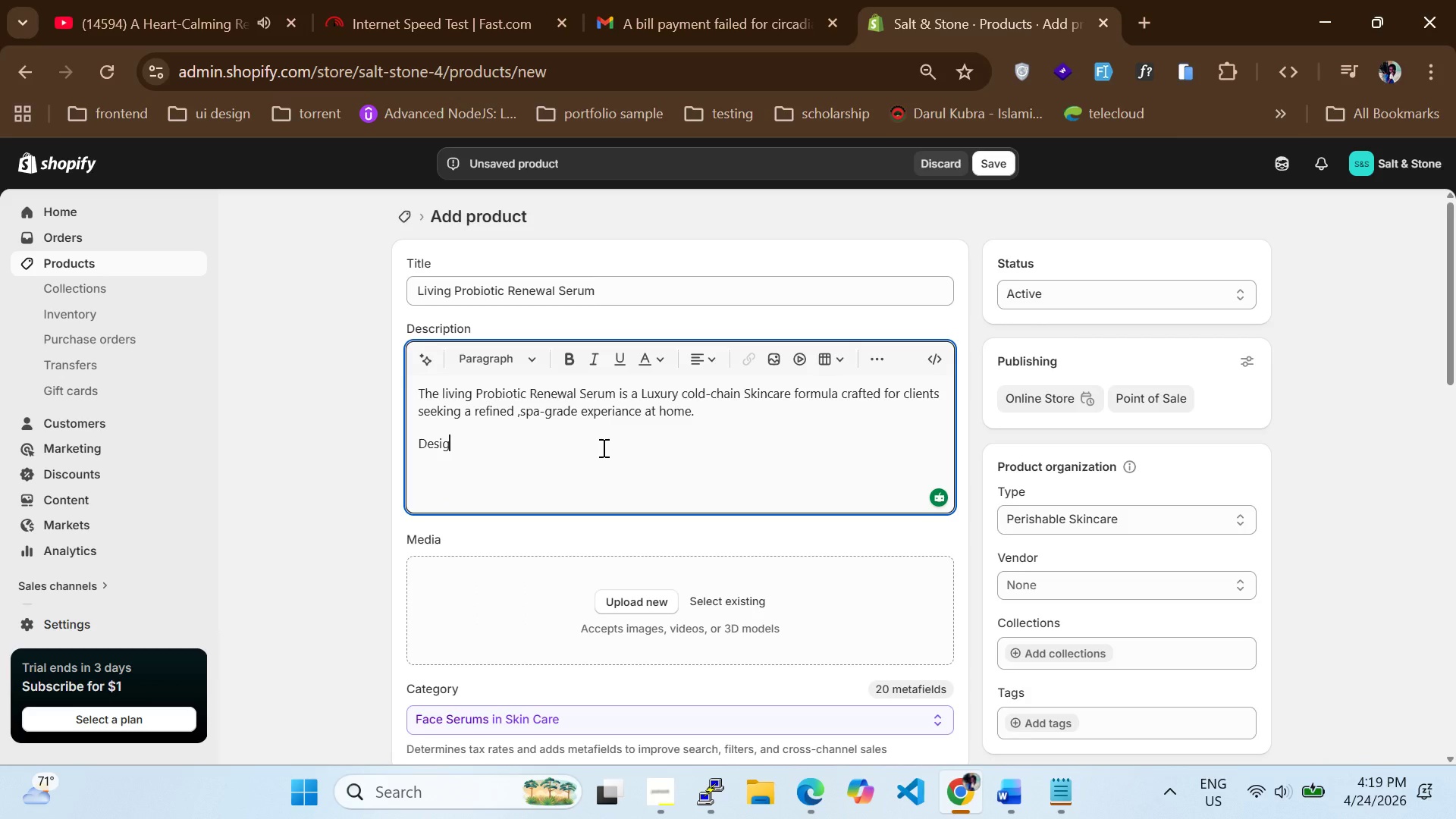 
type(ned to maintain freshness throught)
key(Backspace)
type( r)
key(Backspace)
type(temperature-controlled delivery,tis serum support a balanced and revitalized apperance.)
 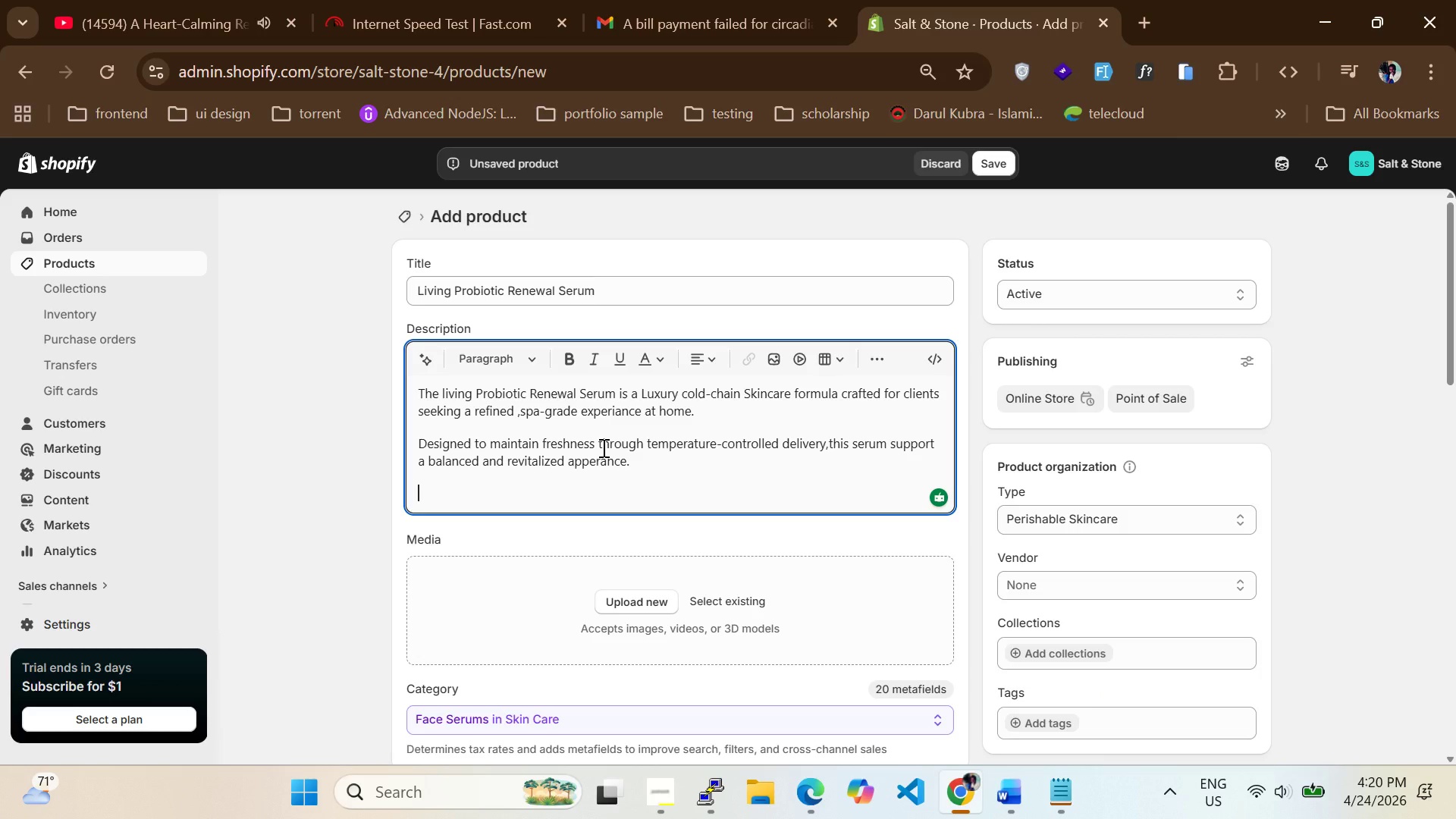 
key(Enter)
 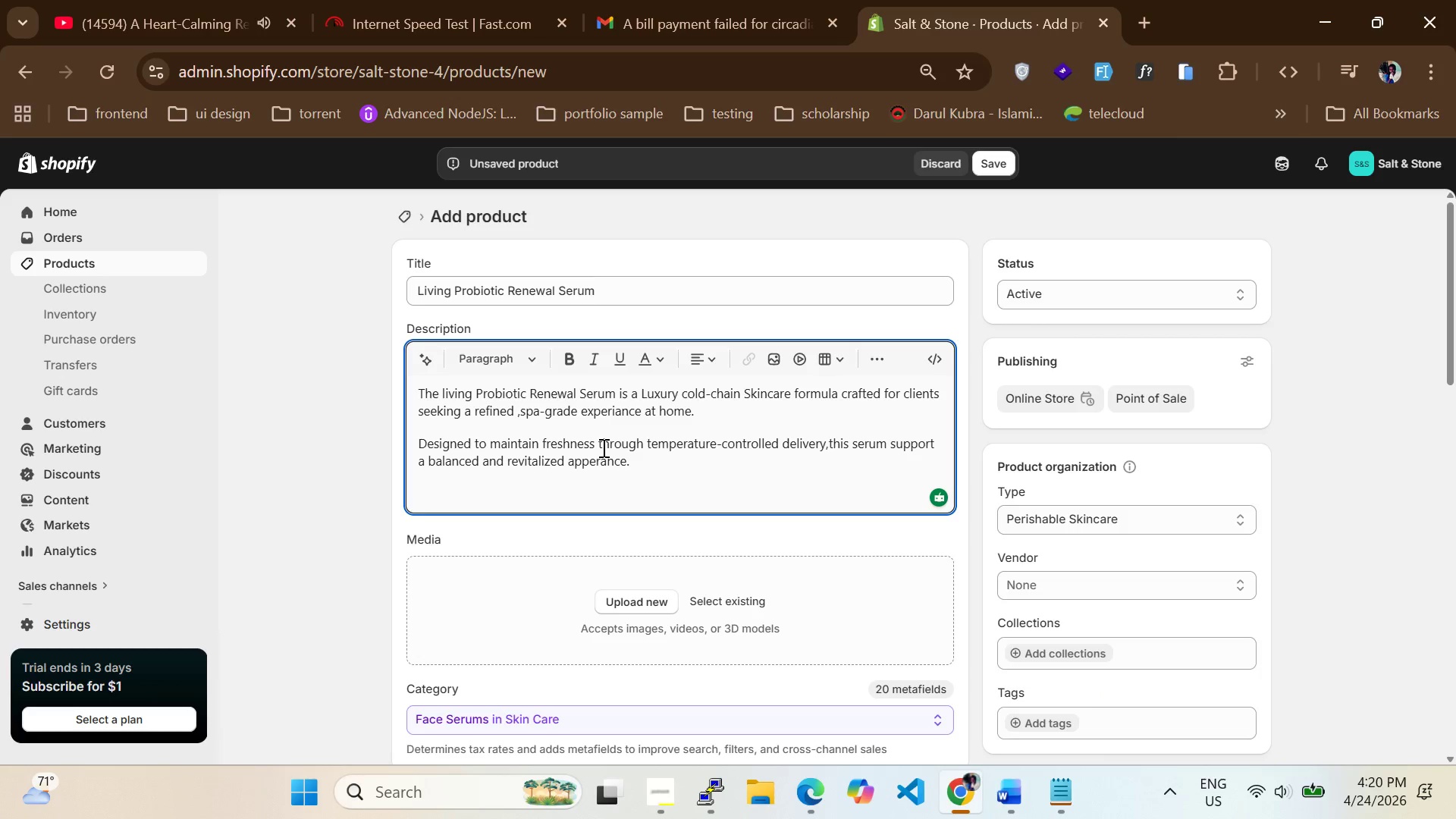 
type(its light)
 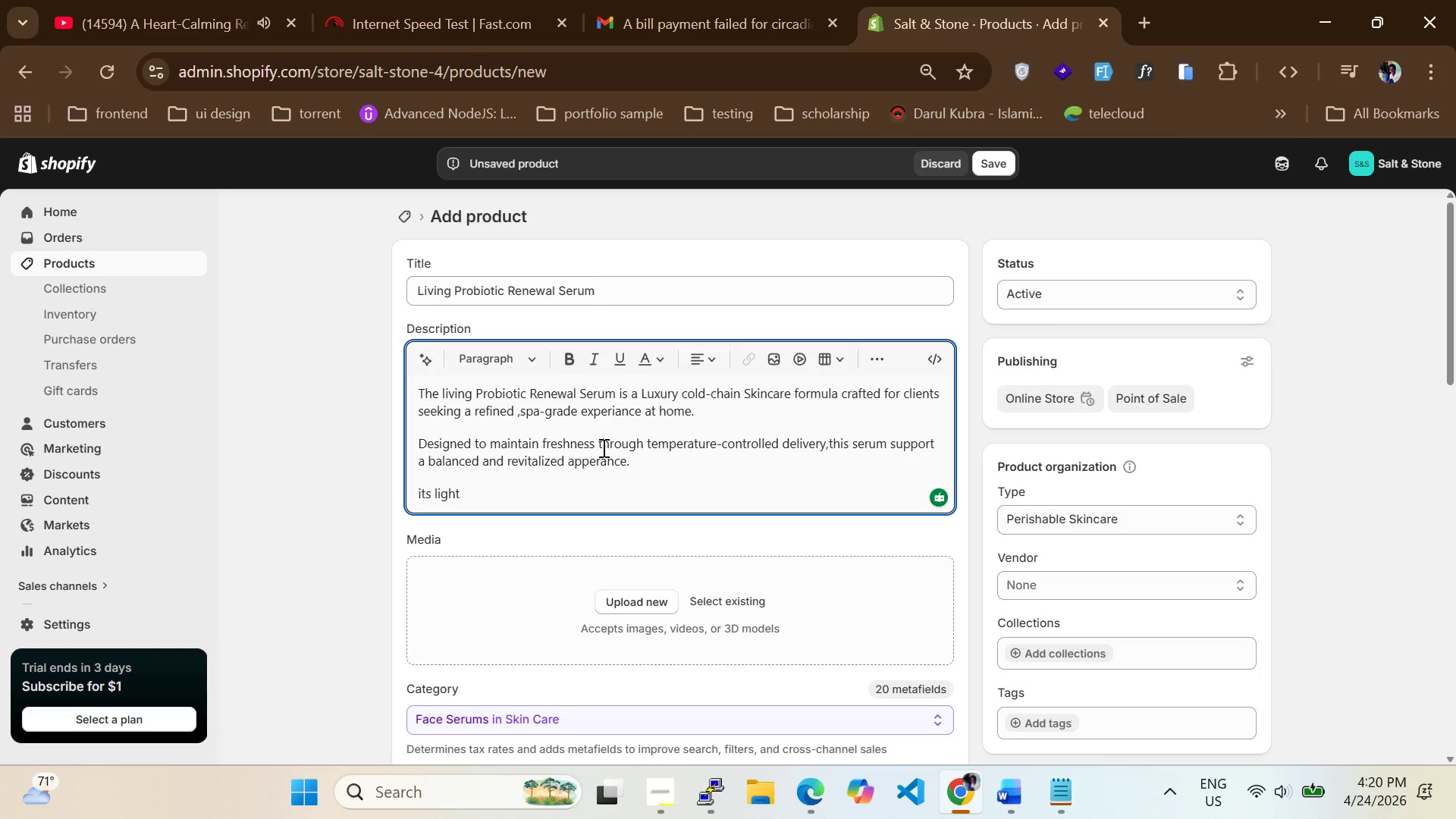 
key(ArrowUp)
 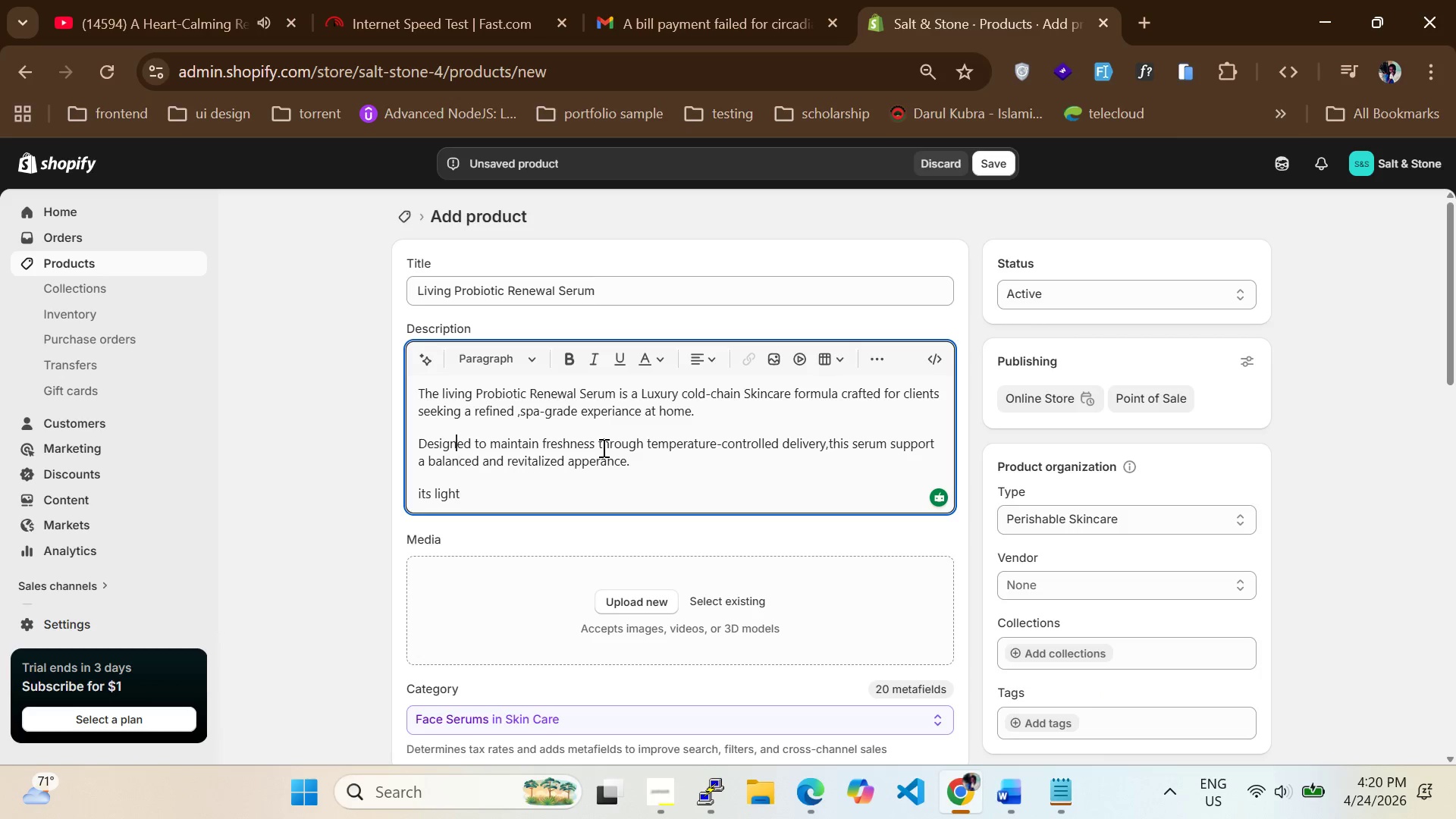 
key(ArrowUp)
 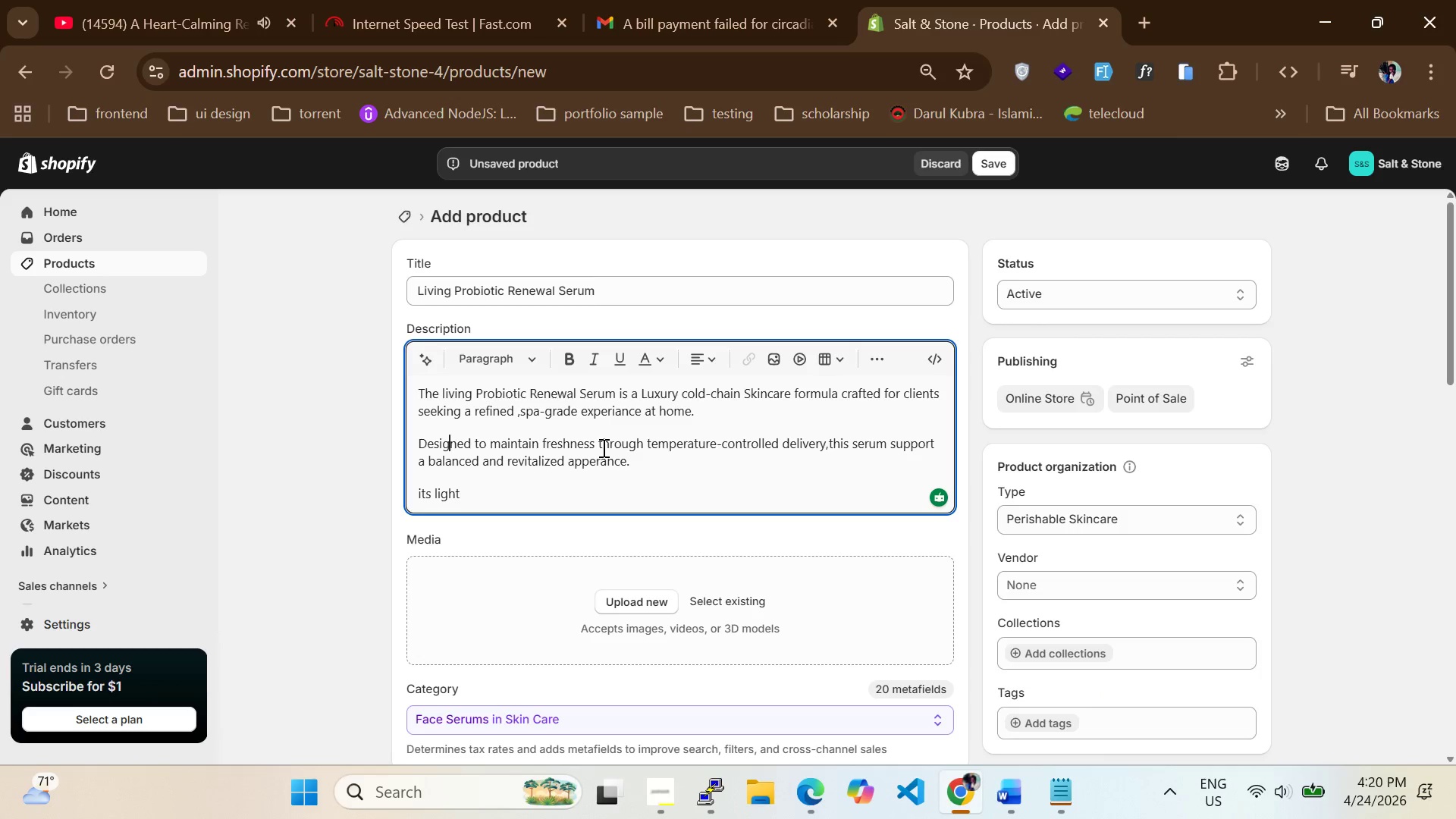 
key(ArrowLeft)
 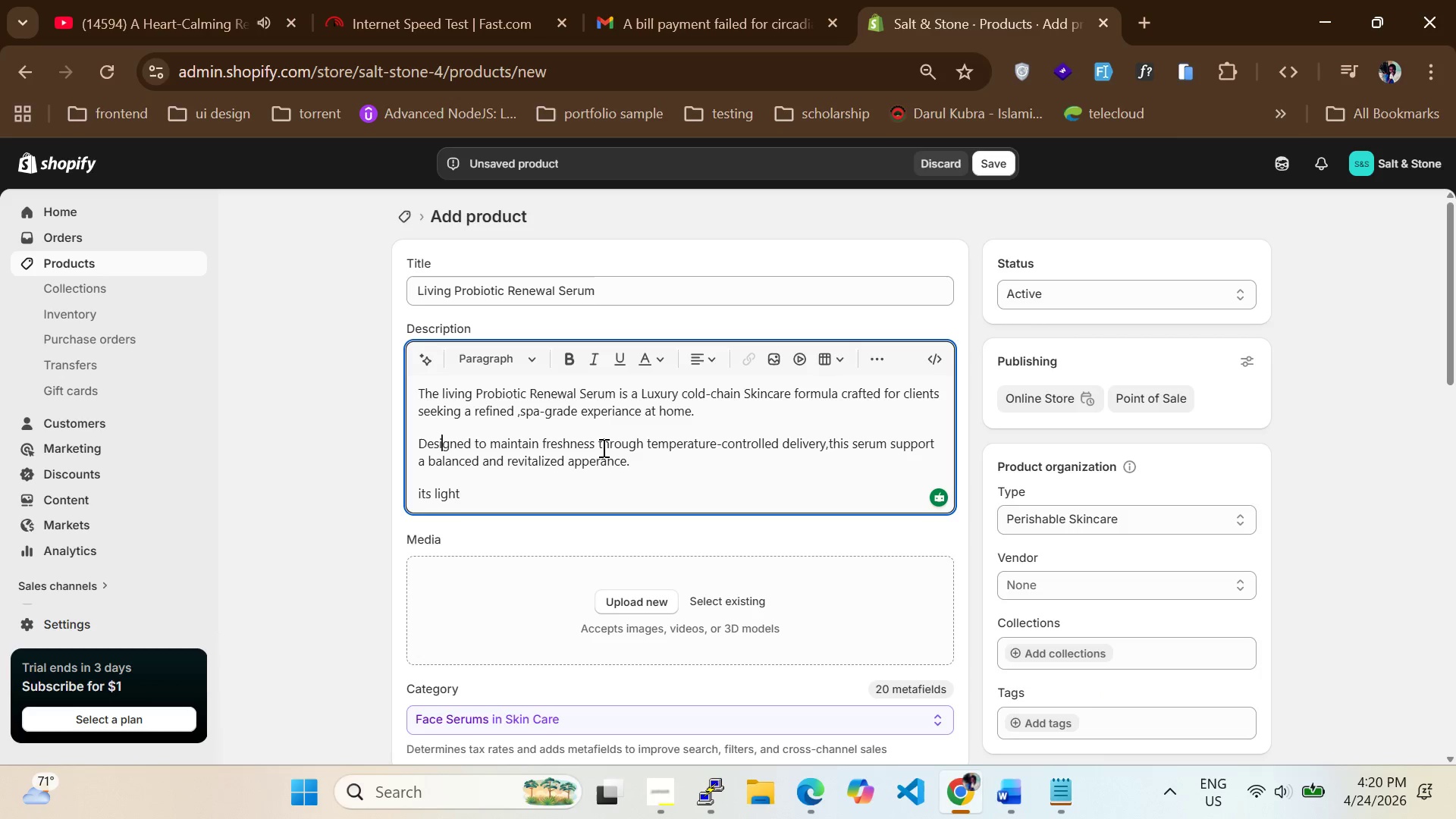 
key(ArrowLeft)
 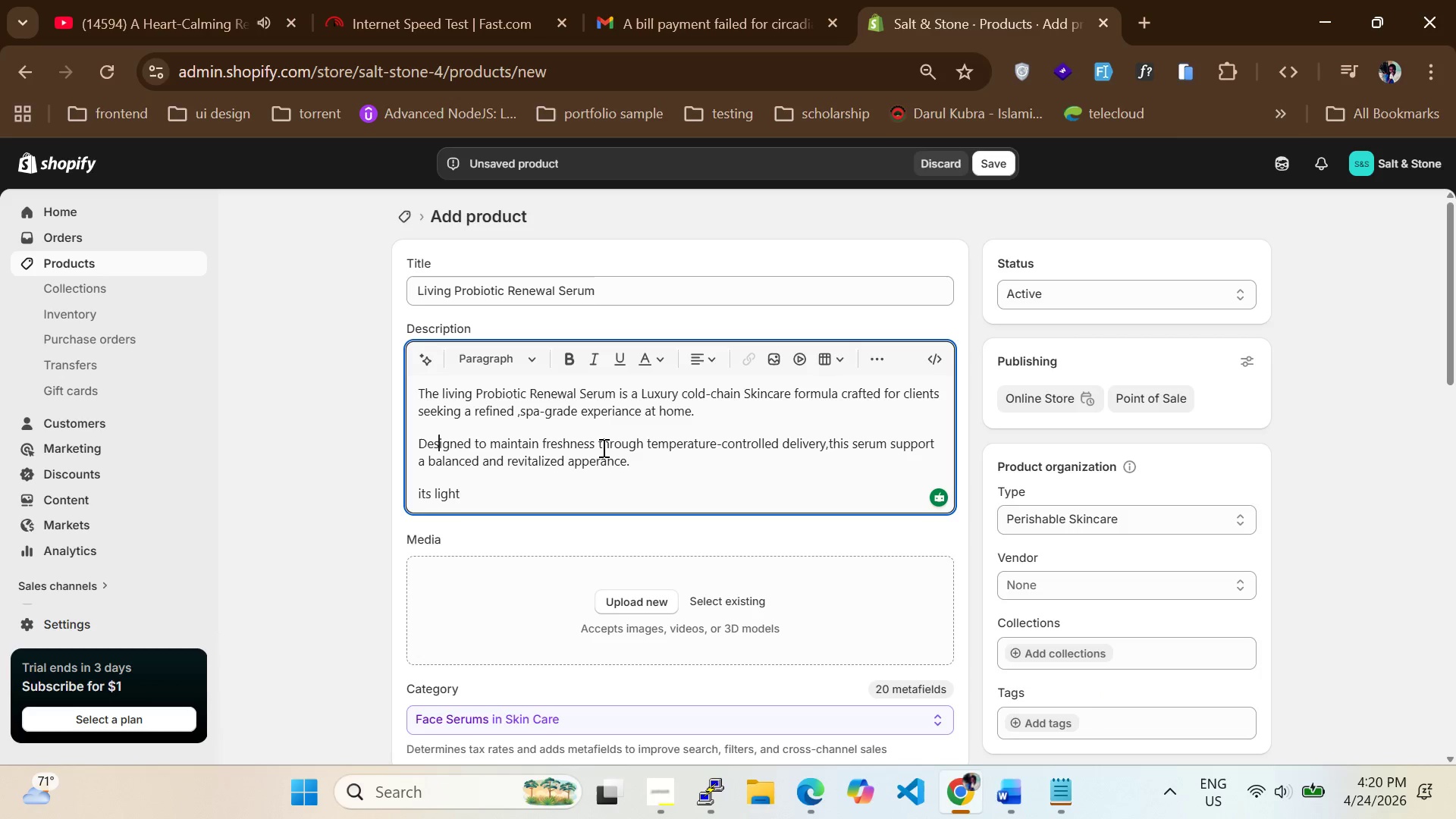 
key(ArrowLeft)
 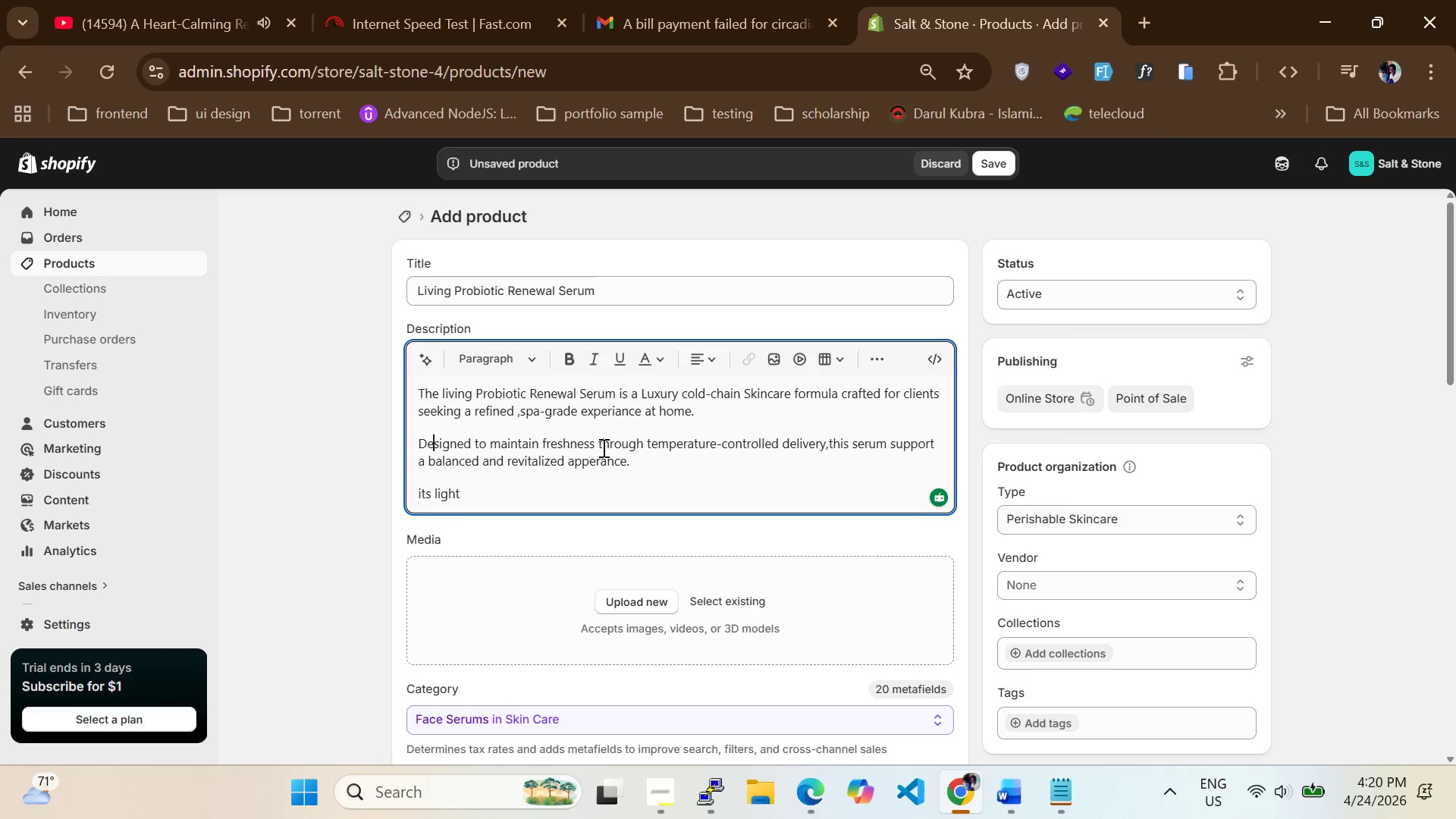 
key(ArrowLeft)
 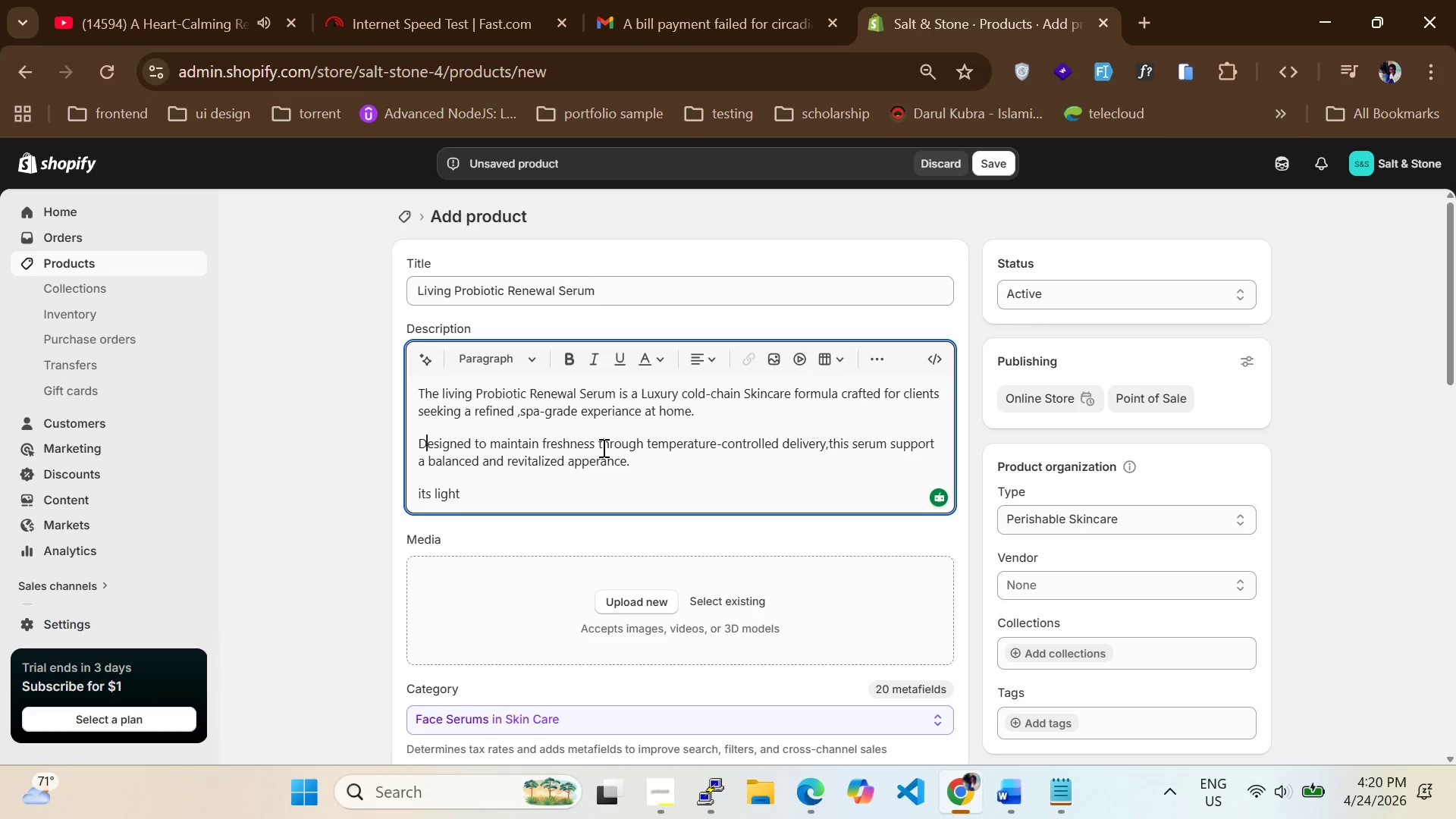 
key(ArrowLeft)
 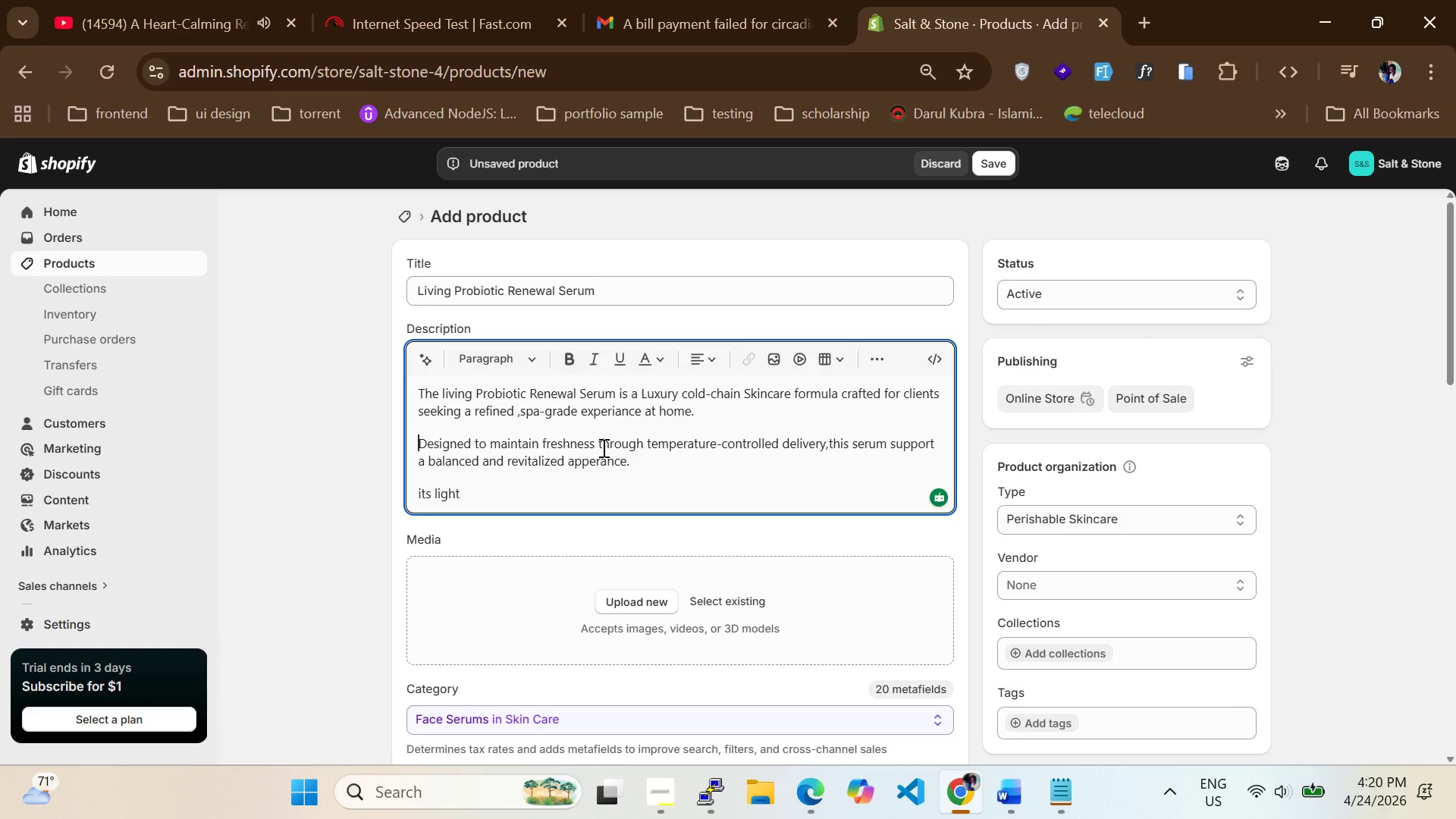 
key(ArrowLeft)
 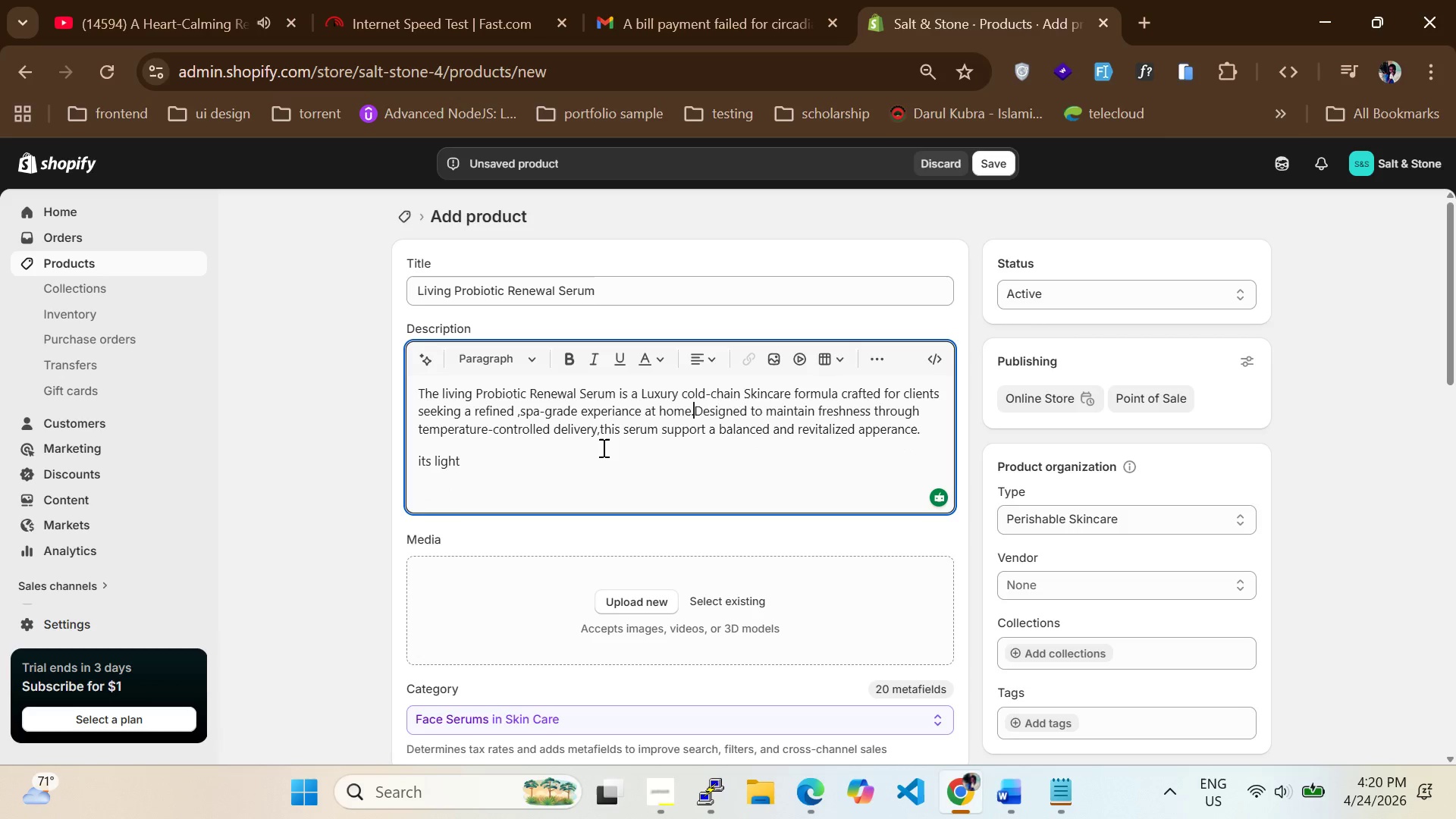 
key(Backspace)
 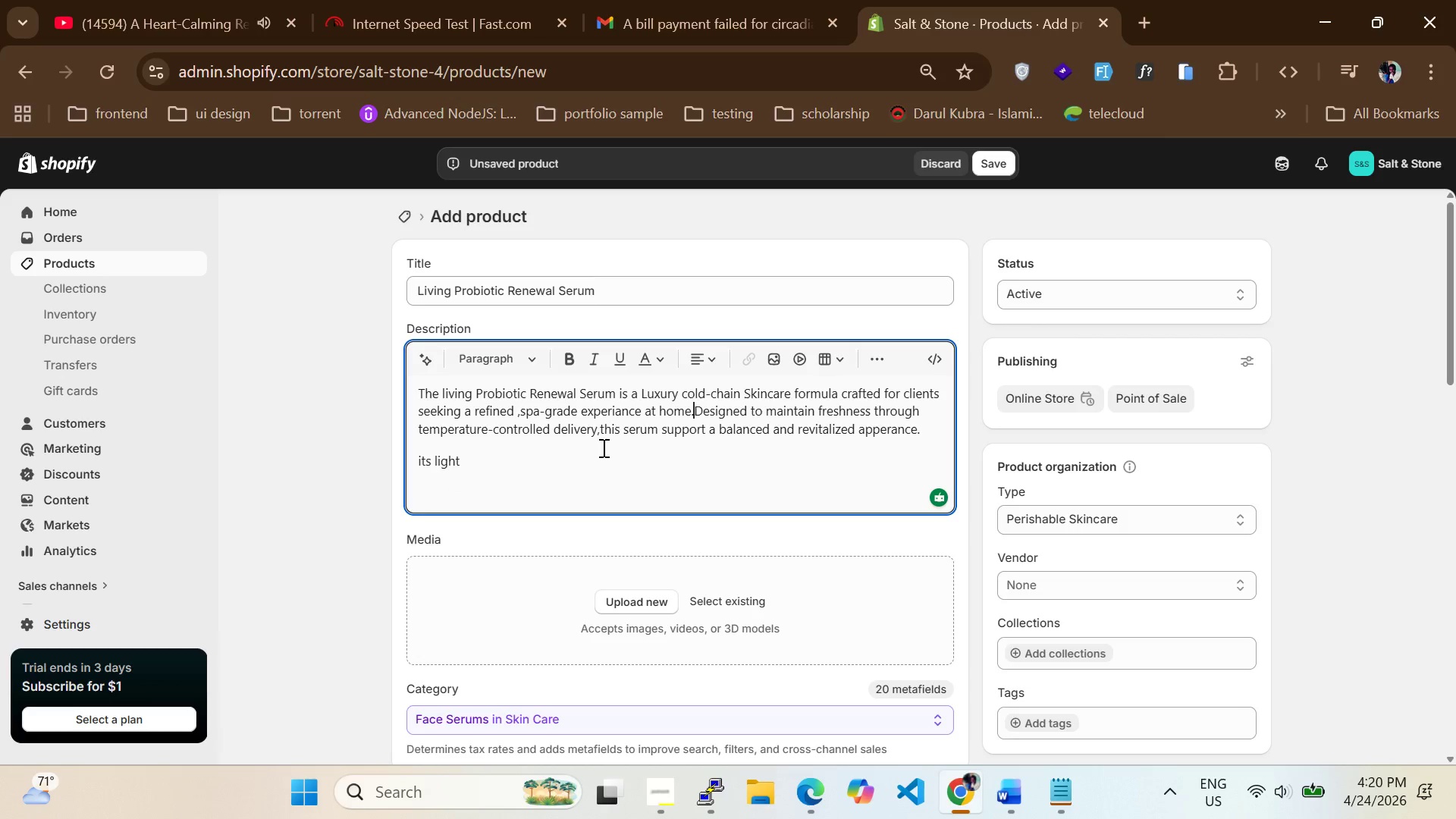 
left_click([602, 447])
 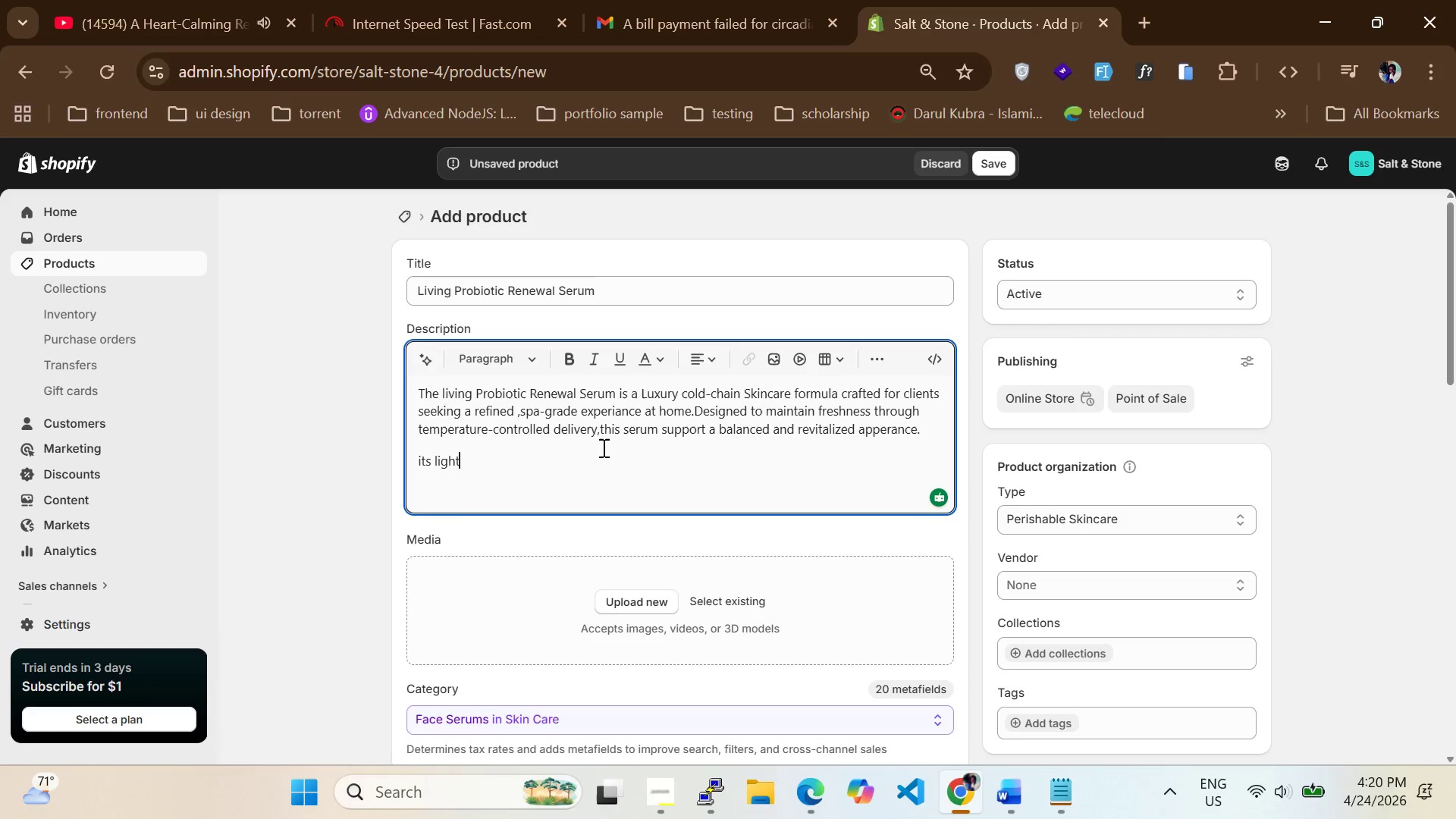 
type(weight texture absorbs effect)
 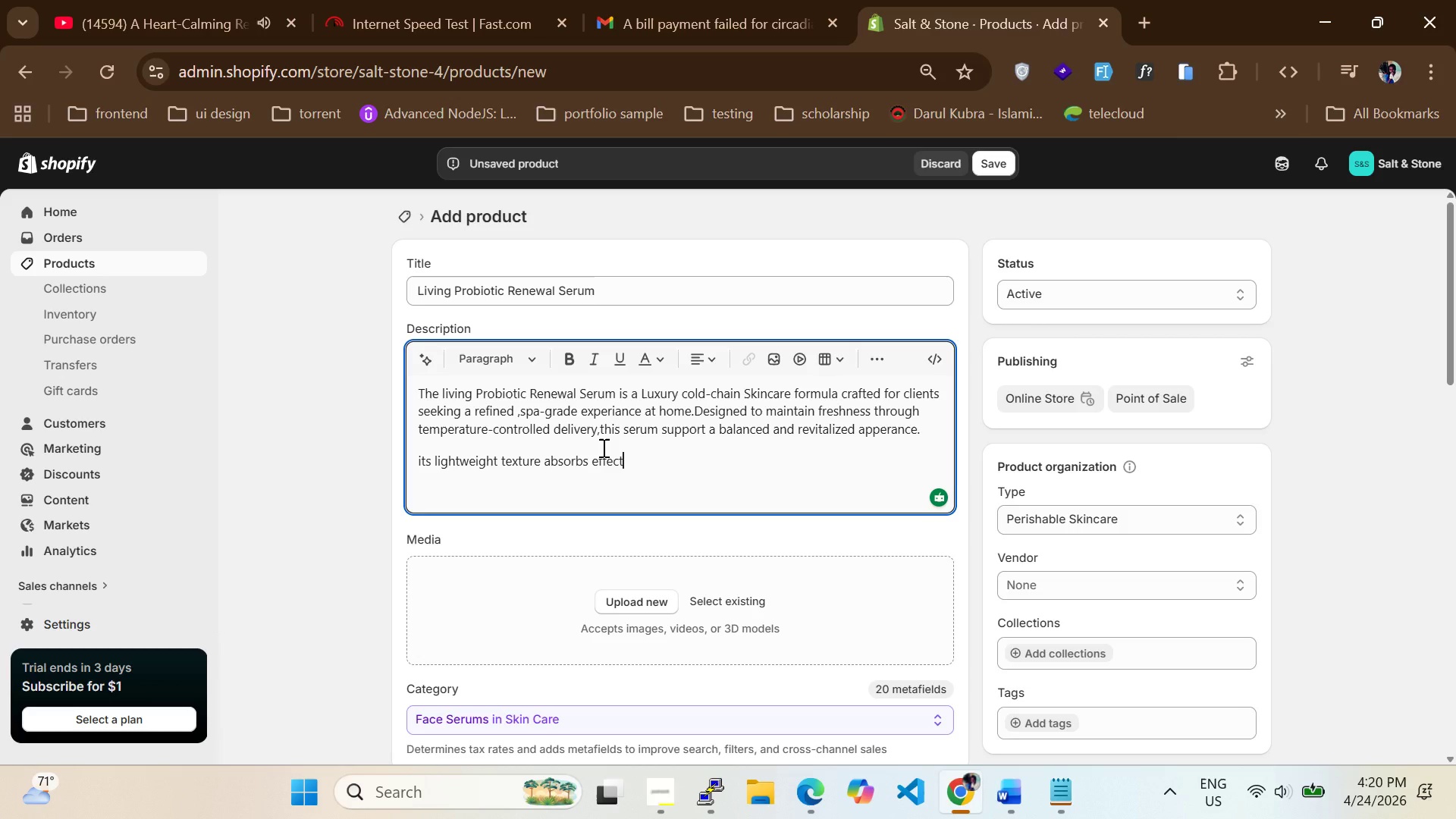 
key(Backspace)
key(Backspace)
key(Backspace)
type(ortlessly,making it ideal for both)
 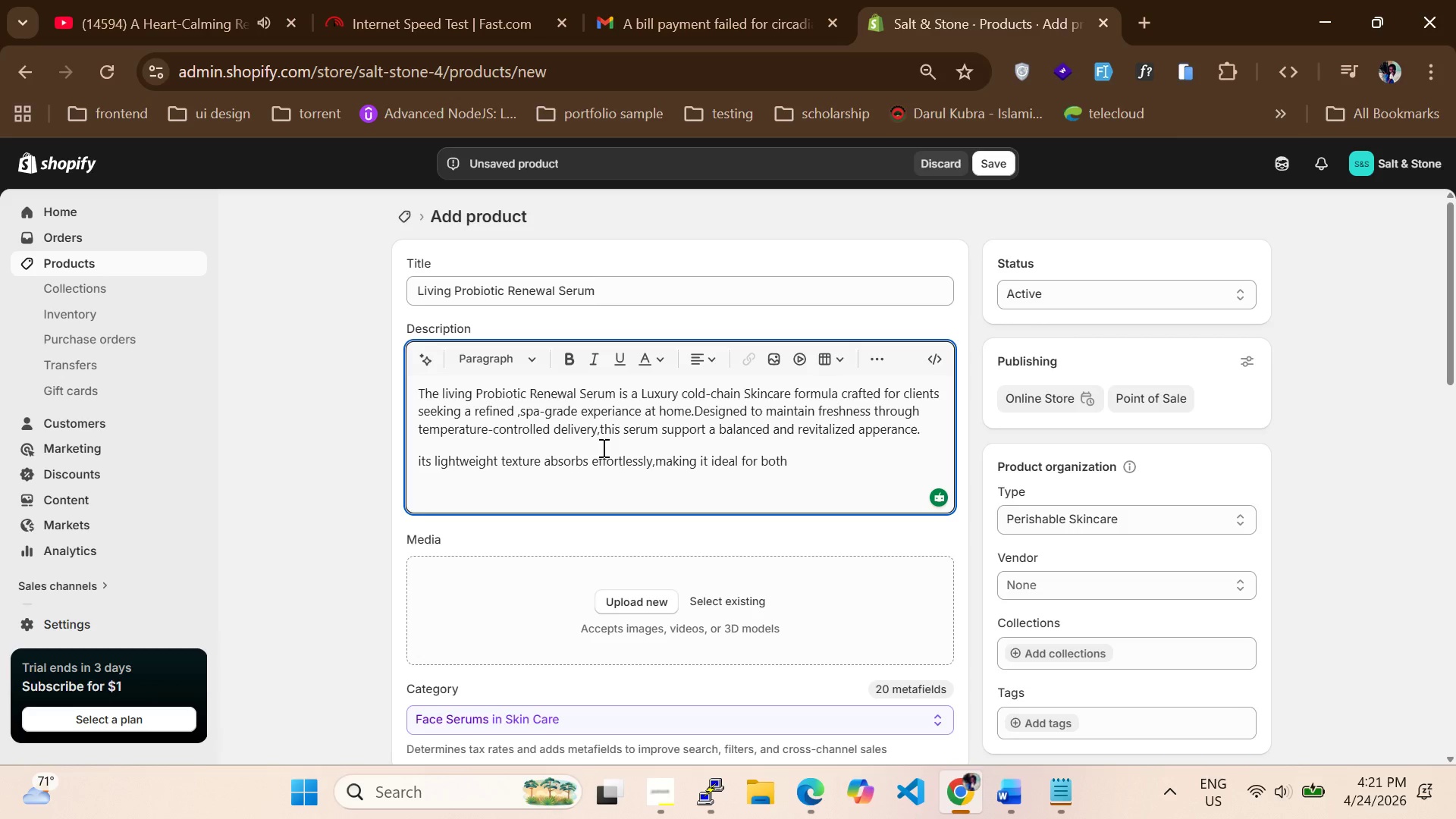 
wait(15.26)
 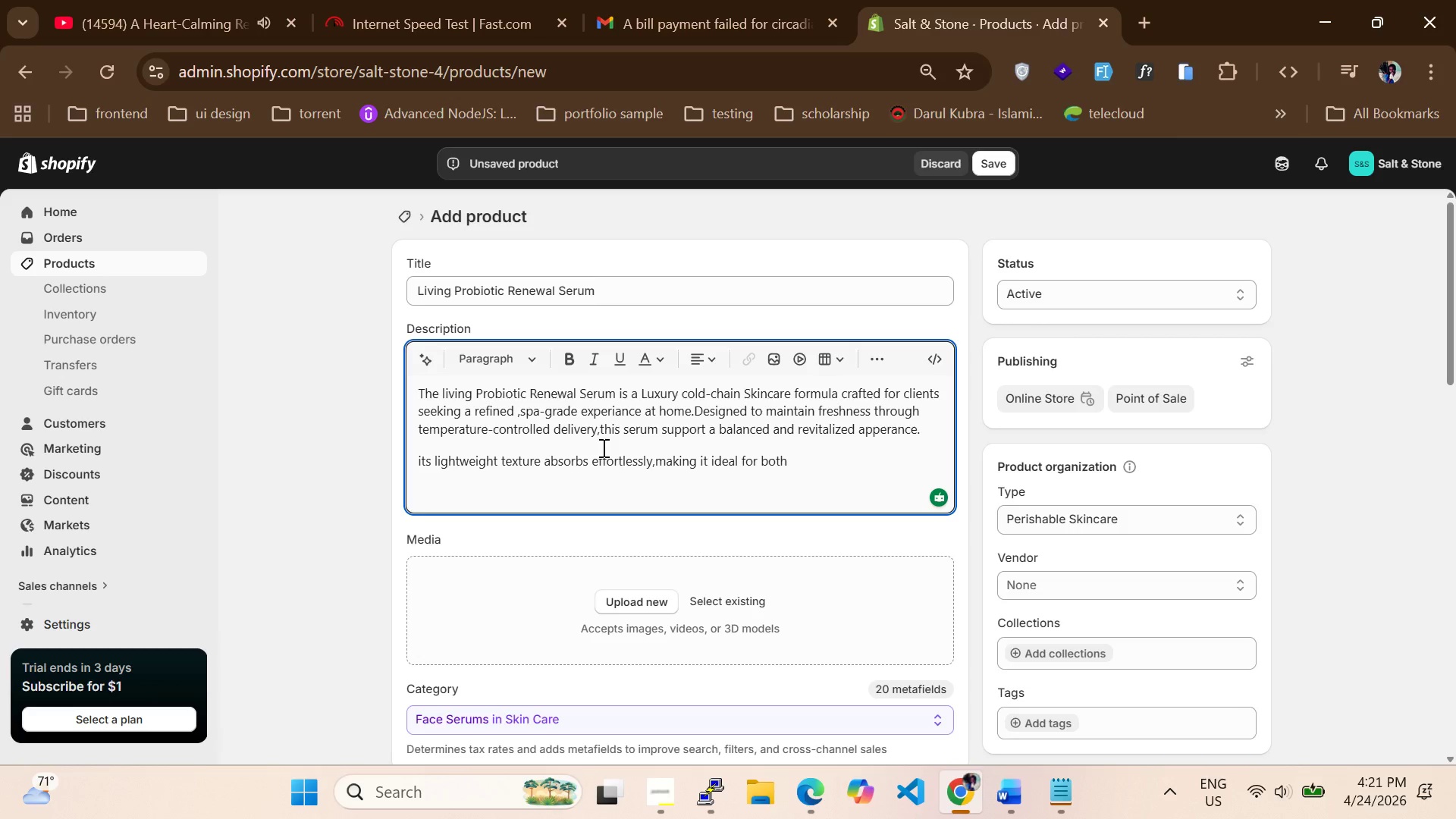 
type( morning)
 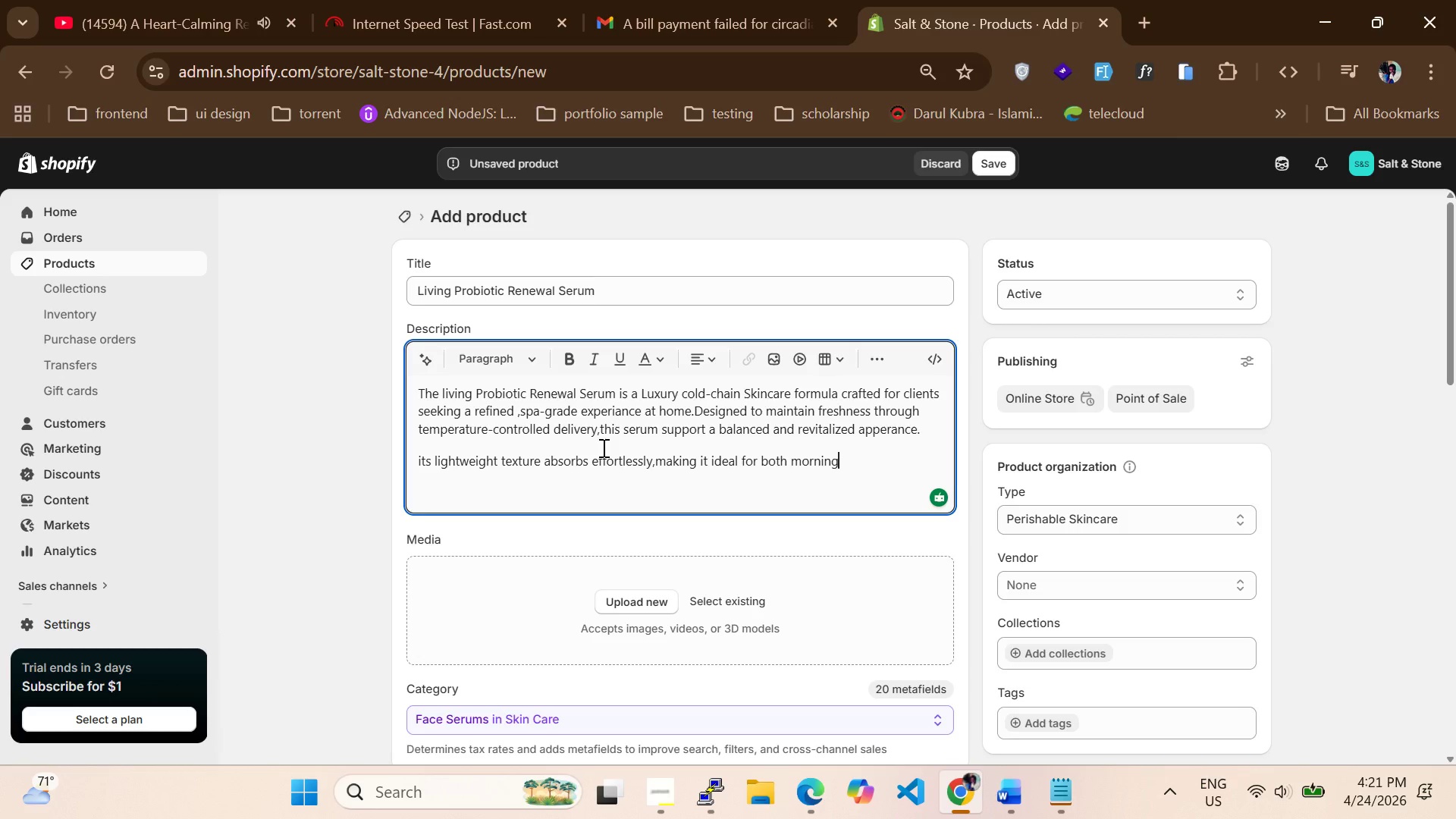 
type( and evening rituals.the formulatin alighns)
key(Backspace)
key(Backspace)
key(Backspace)
type(ns)
 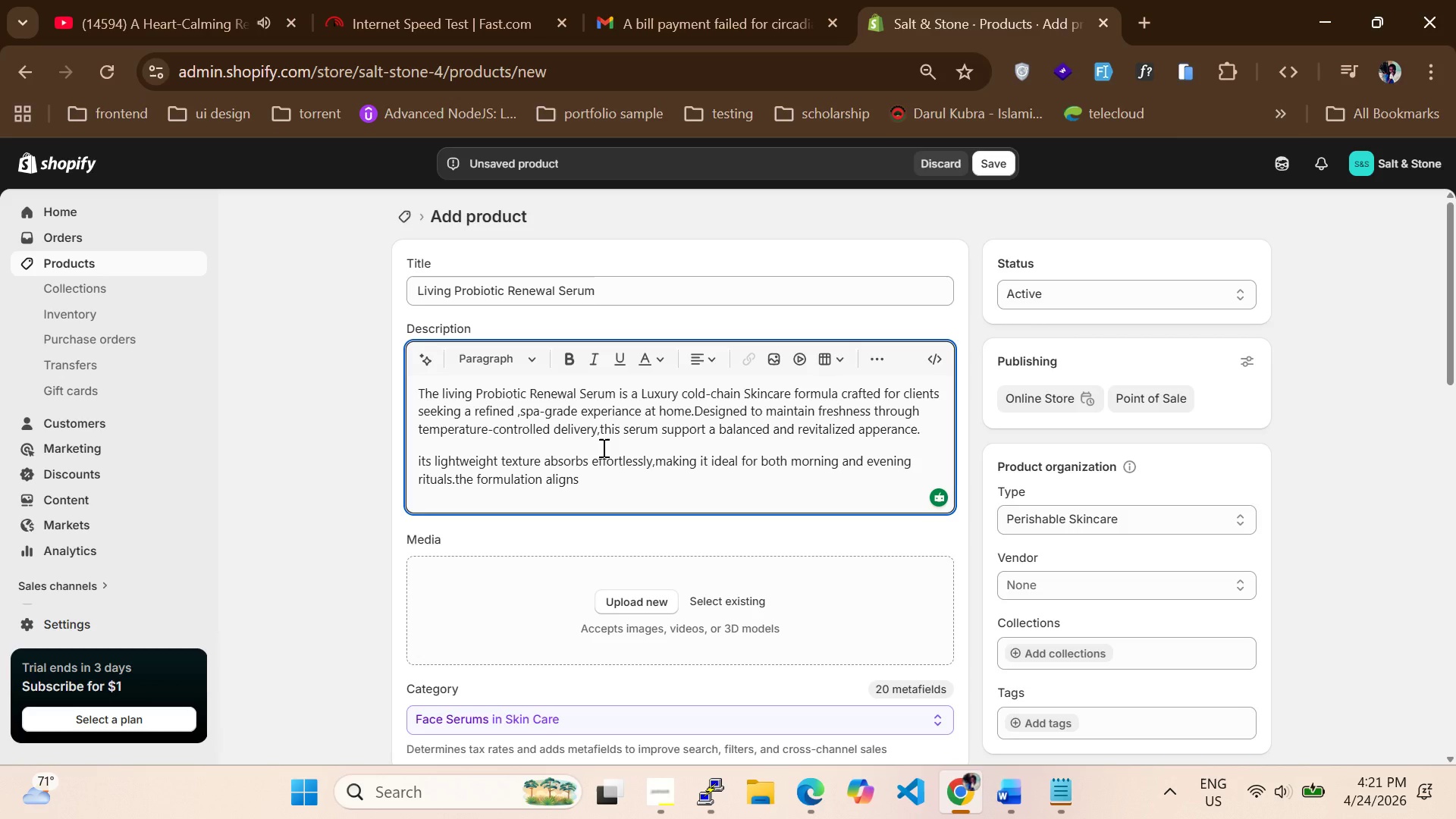 
wait(8.25)
 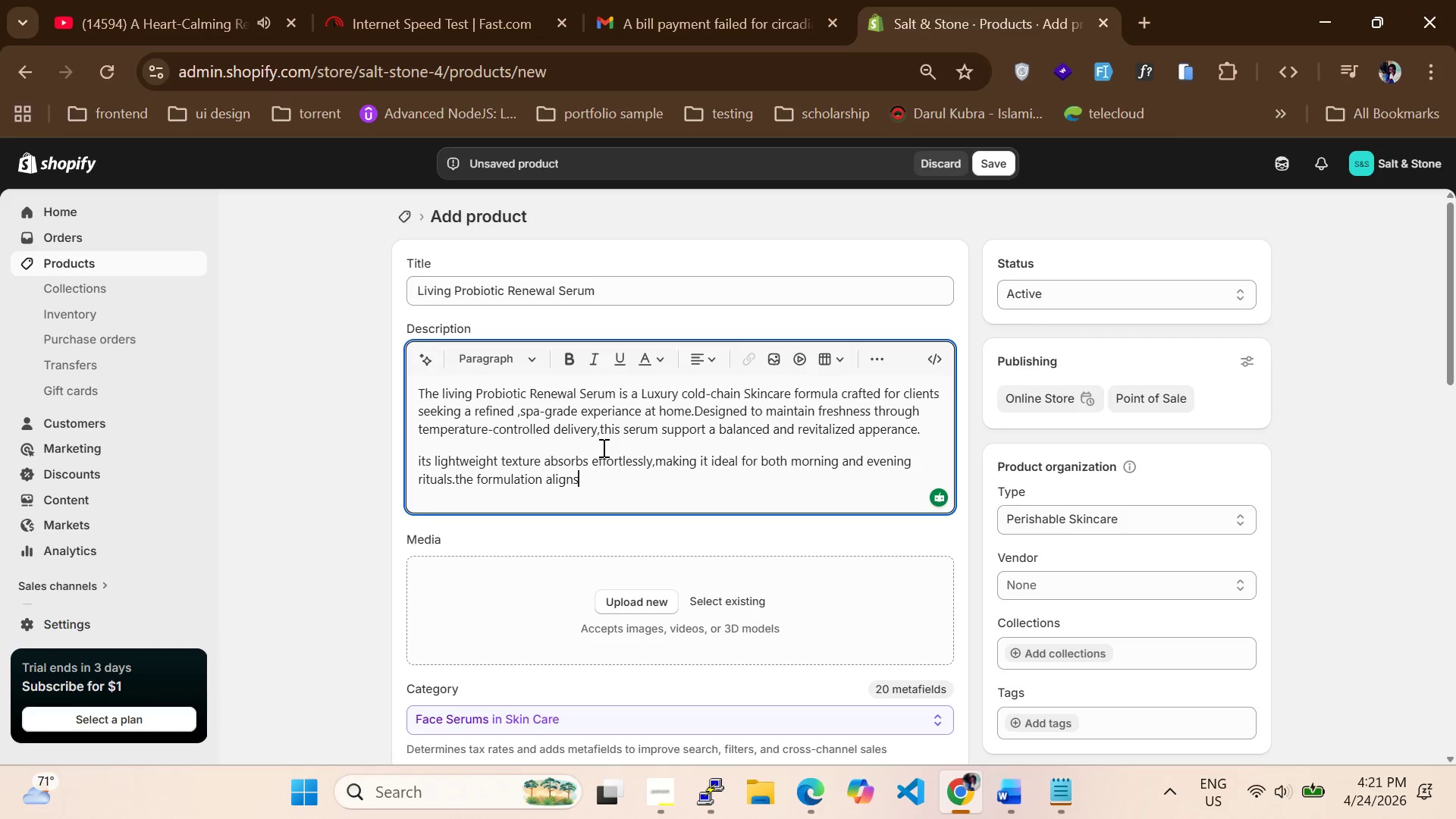 
type( with modern wellness sj)
key(Backspace)
type(kincare trends focused on maintaining skil)
key(Backspace)
type(n harmony and hydraton.)
 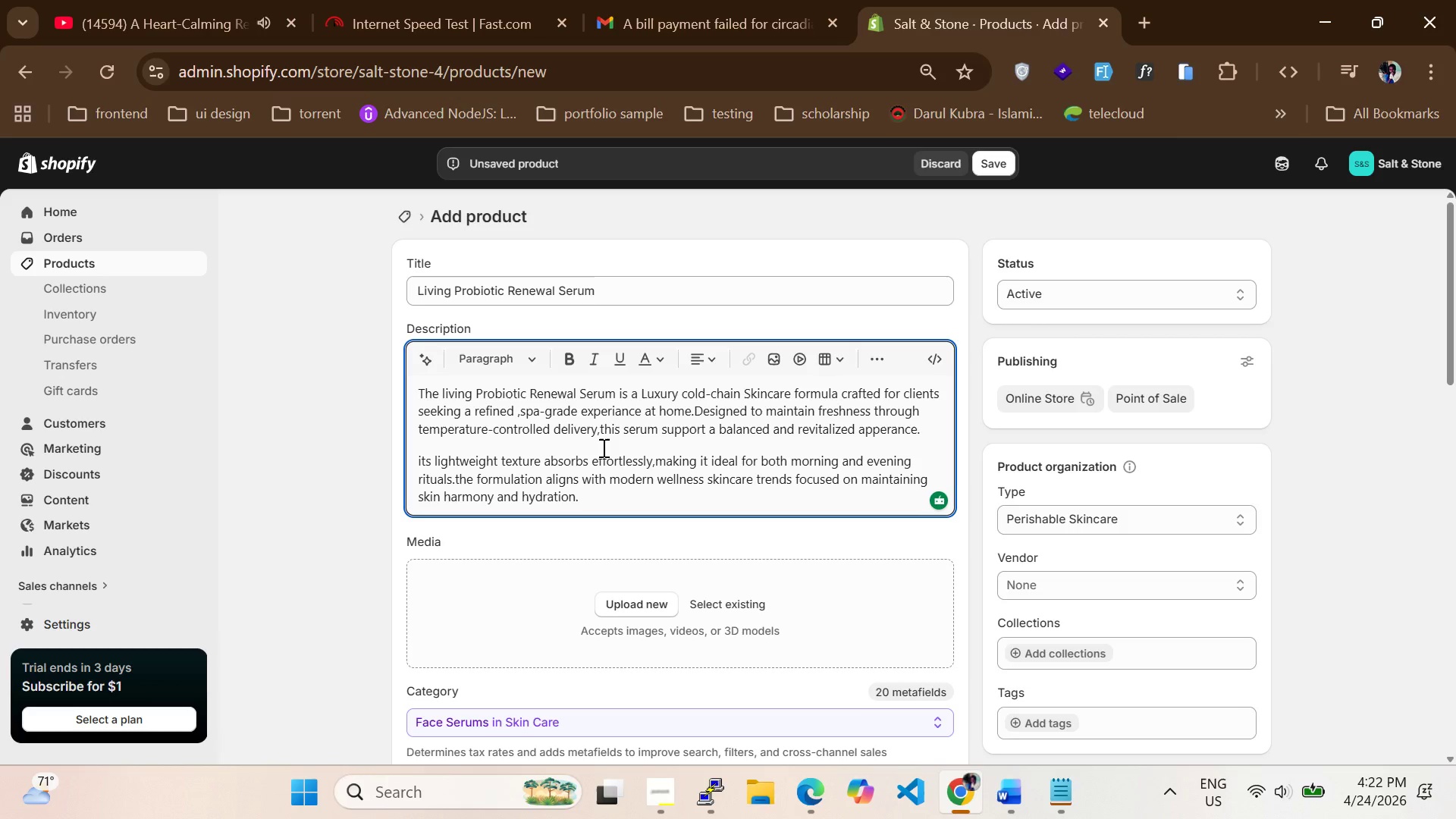 
key(Enter)
 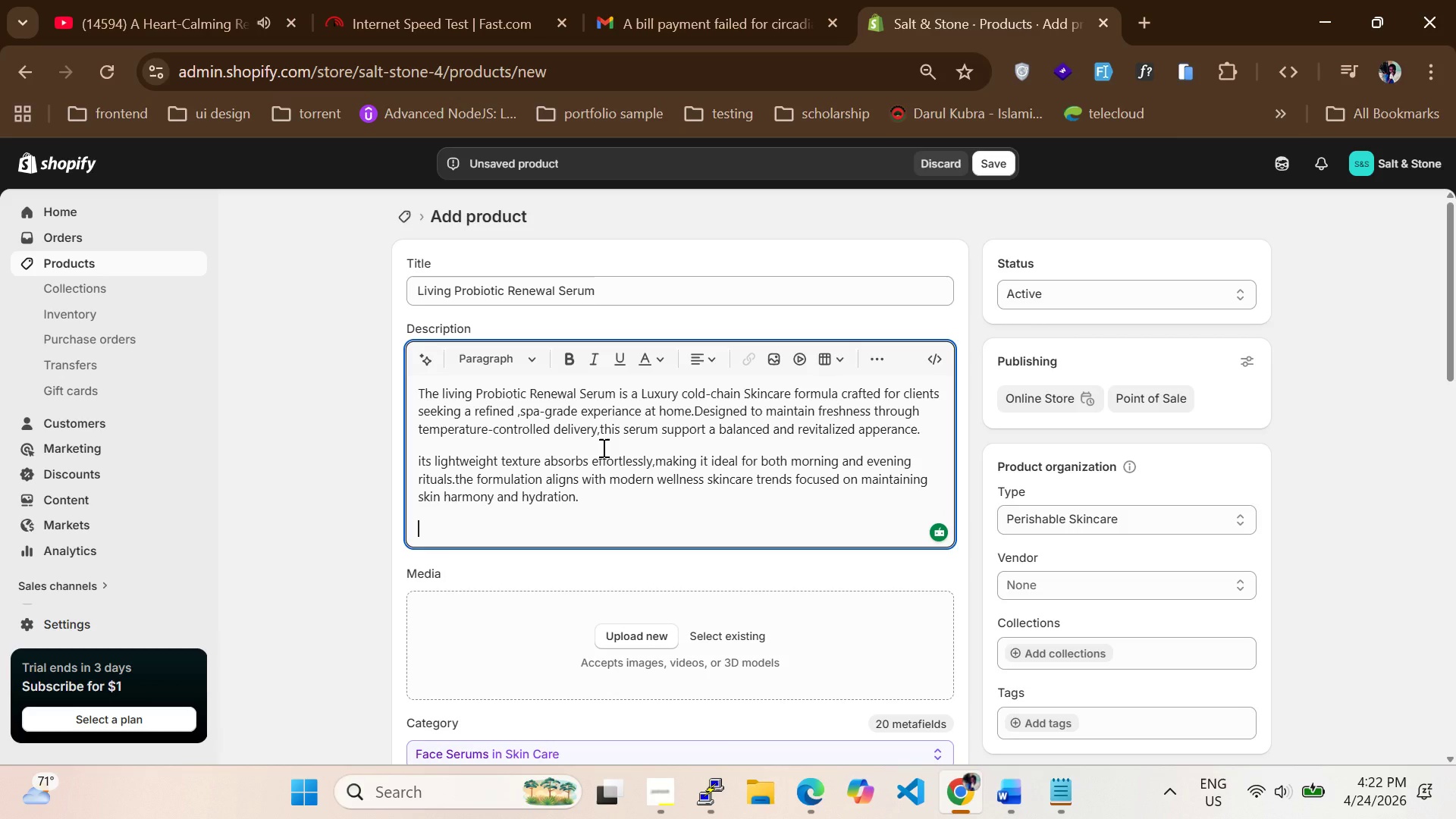 
type(Perfect for high-end skincare t)
key(Backspace)
type(routes)
key(Backspace)
key(Backspace)
type(ines,this serum is shipped using o)
key(Backspace)
type(our)
 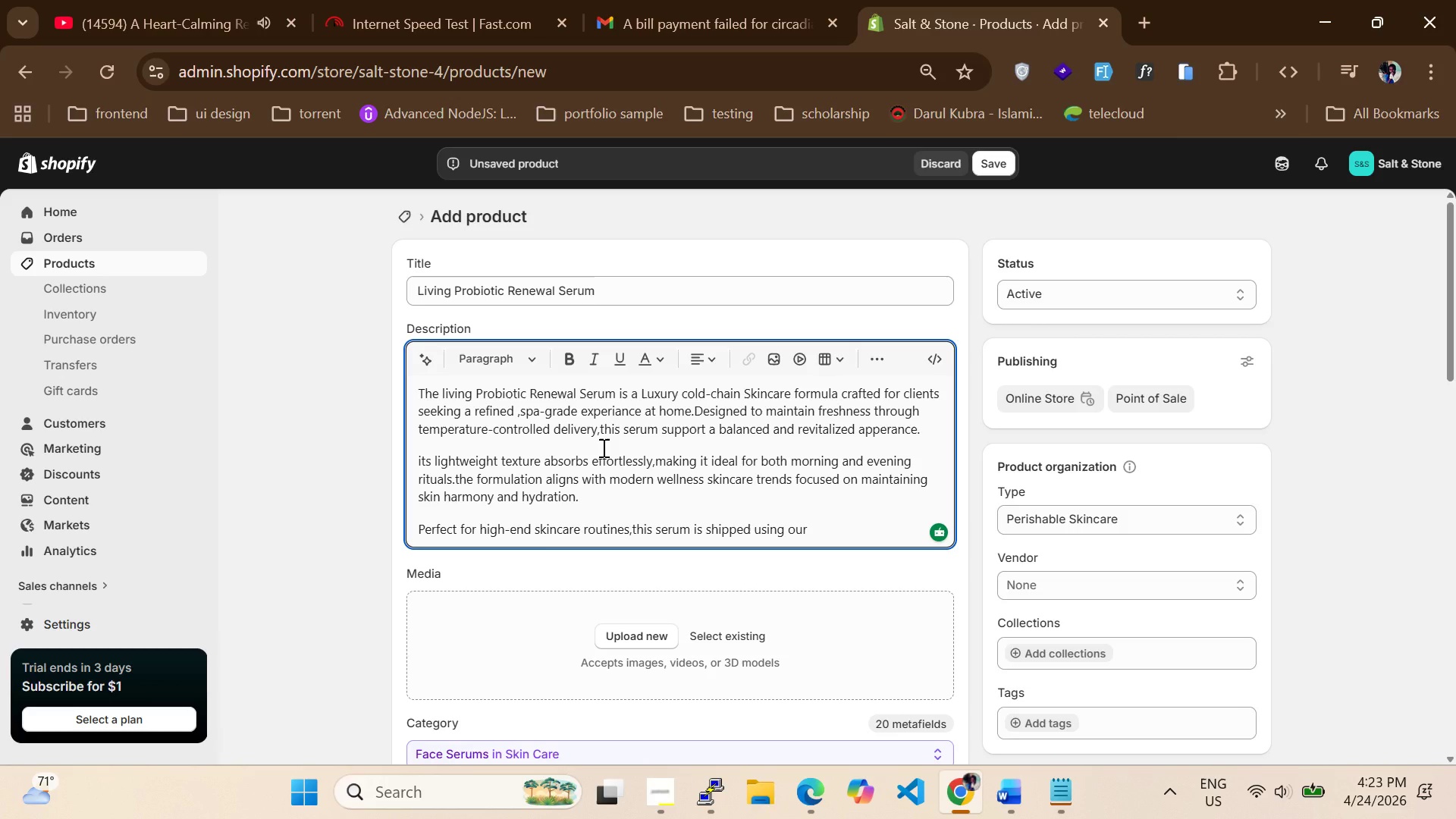 
type( Cold-Chan Priority Ritual metod to ensure prod[VolumeUp][VolumeUp][VolumeUp][VolumeUp][VolumeUp][VolumeUp][VolumeUp][VolumeUp][VolumeUp][VolumeUp]uct  intg)
 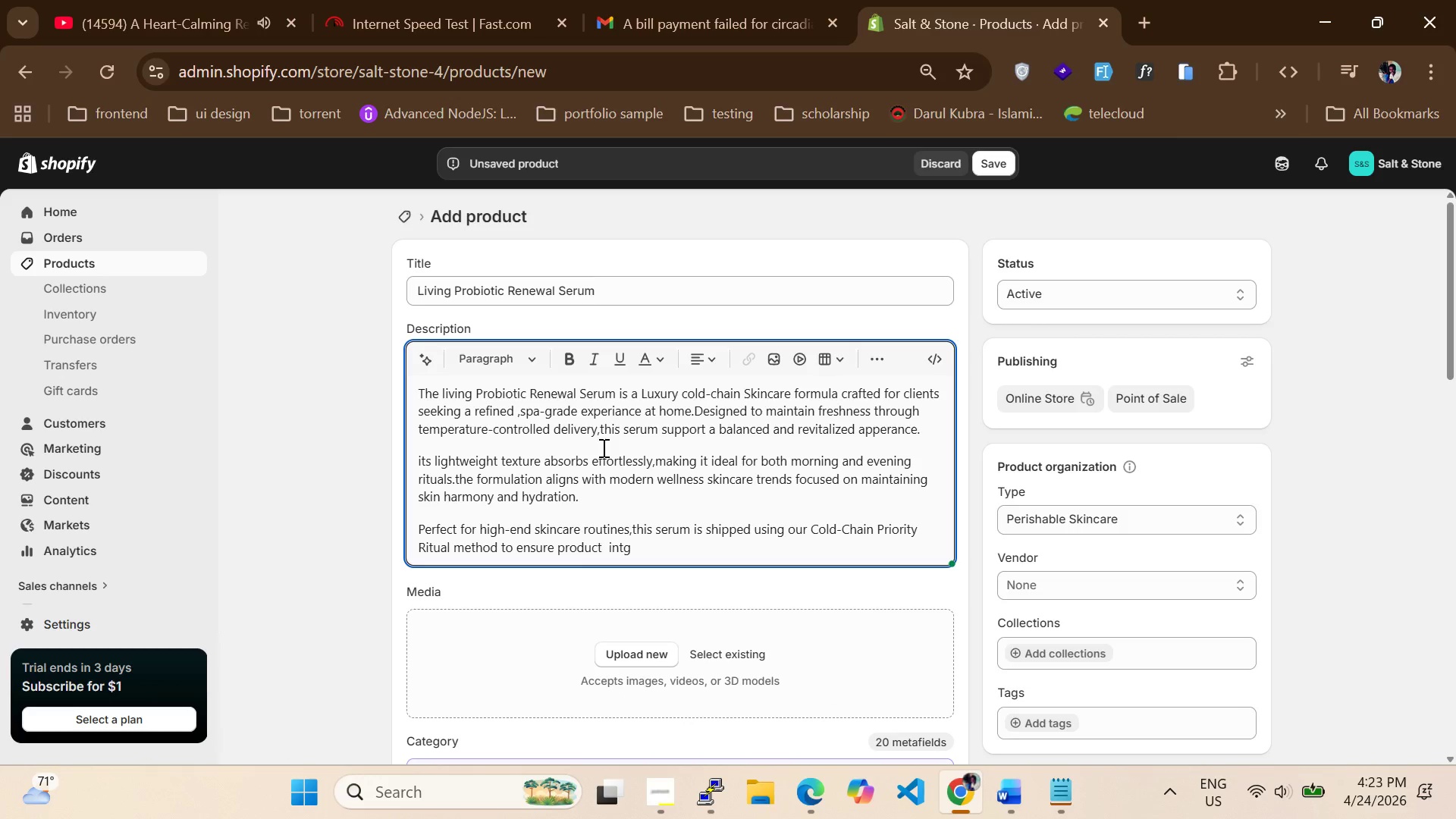 
key(Backspace)
type(egrity from displa)
 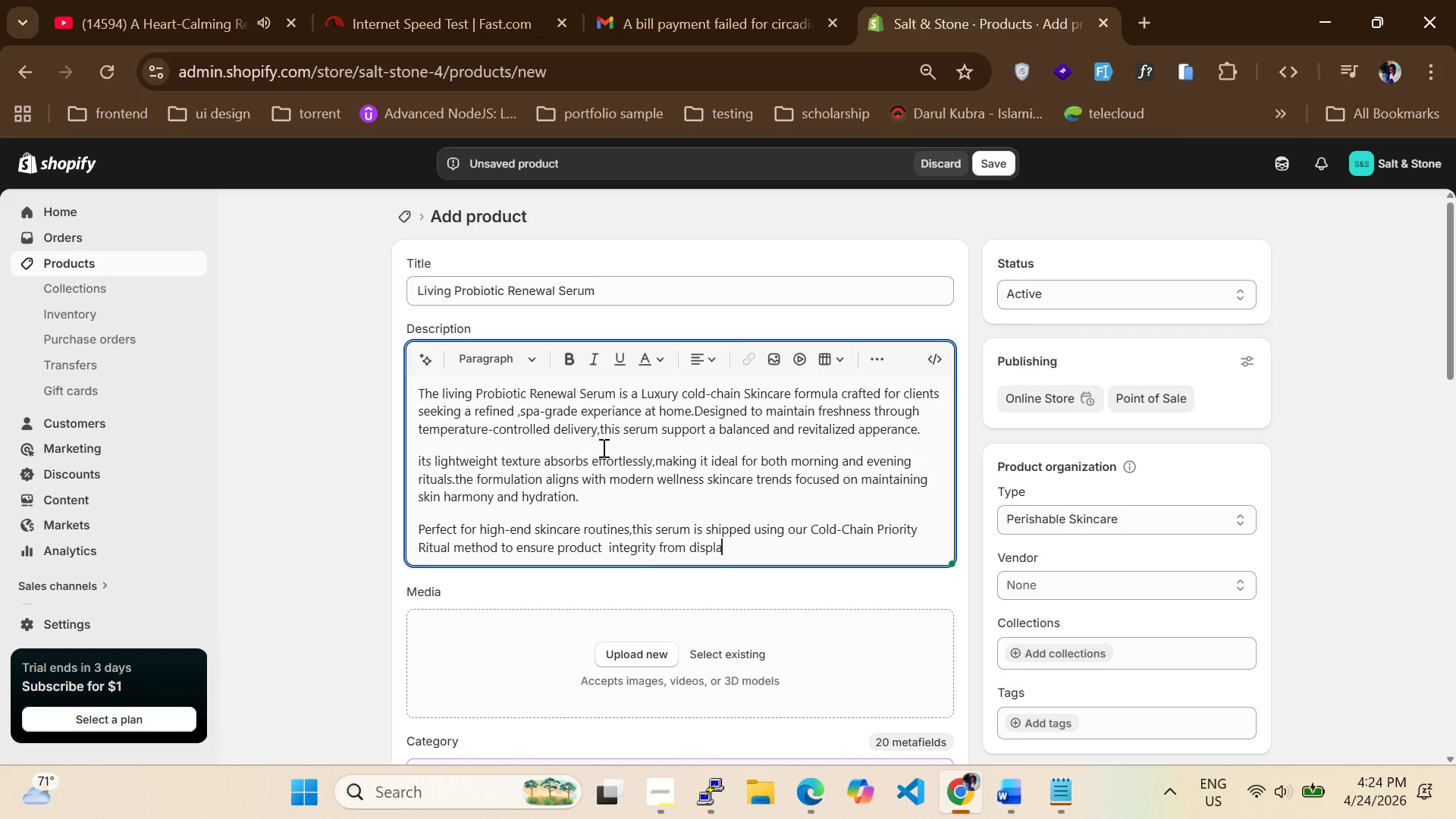 
key(Backspace)
key(Backspace)
type(atch to delivery.)
 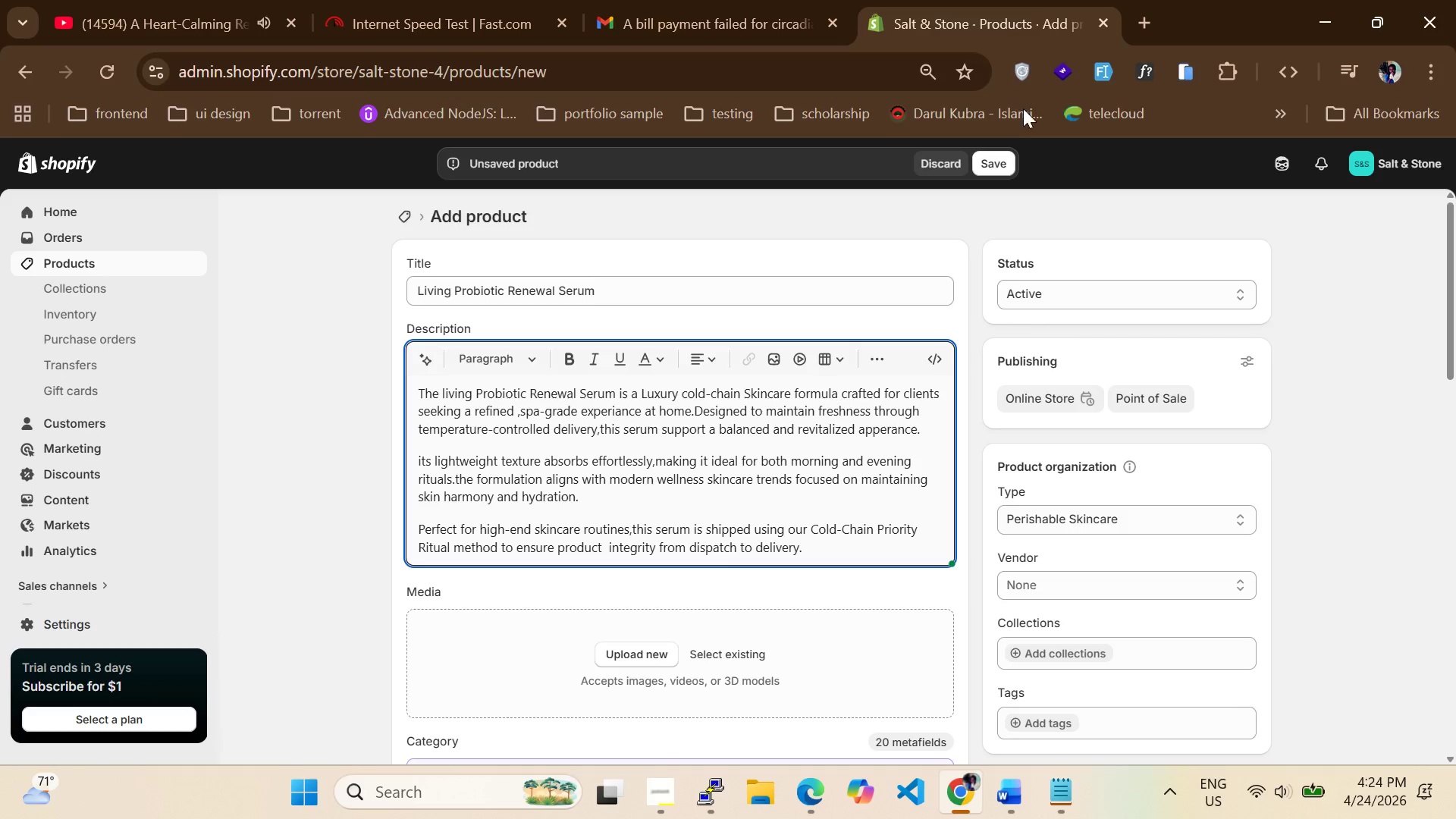 
scroll: coordinate [710, 520], scroll_direction: down, amount: 2.0
 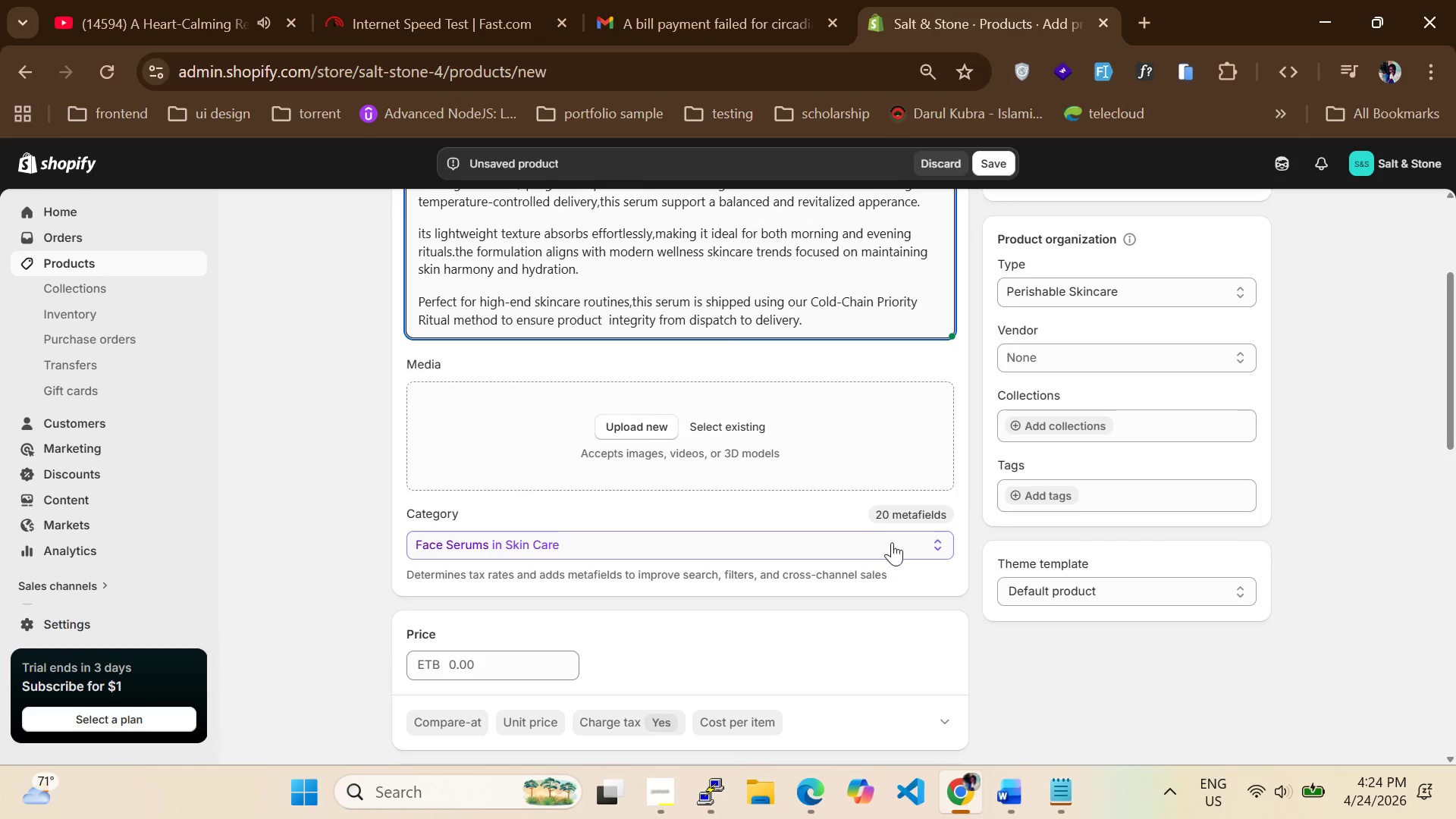 
left_click([899, 545])
 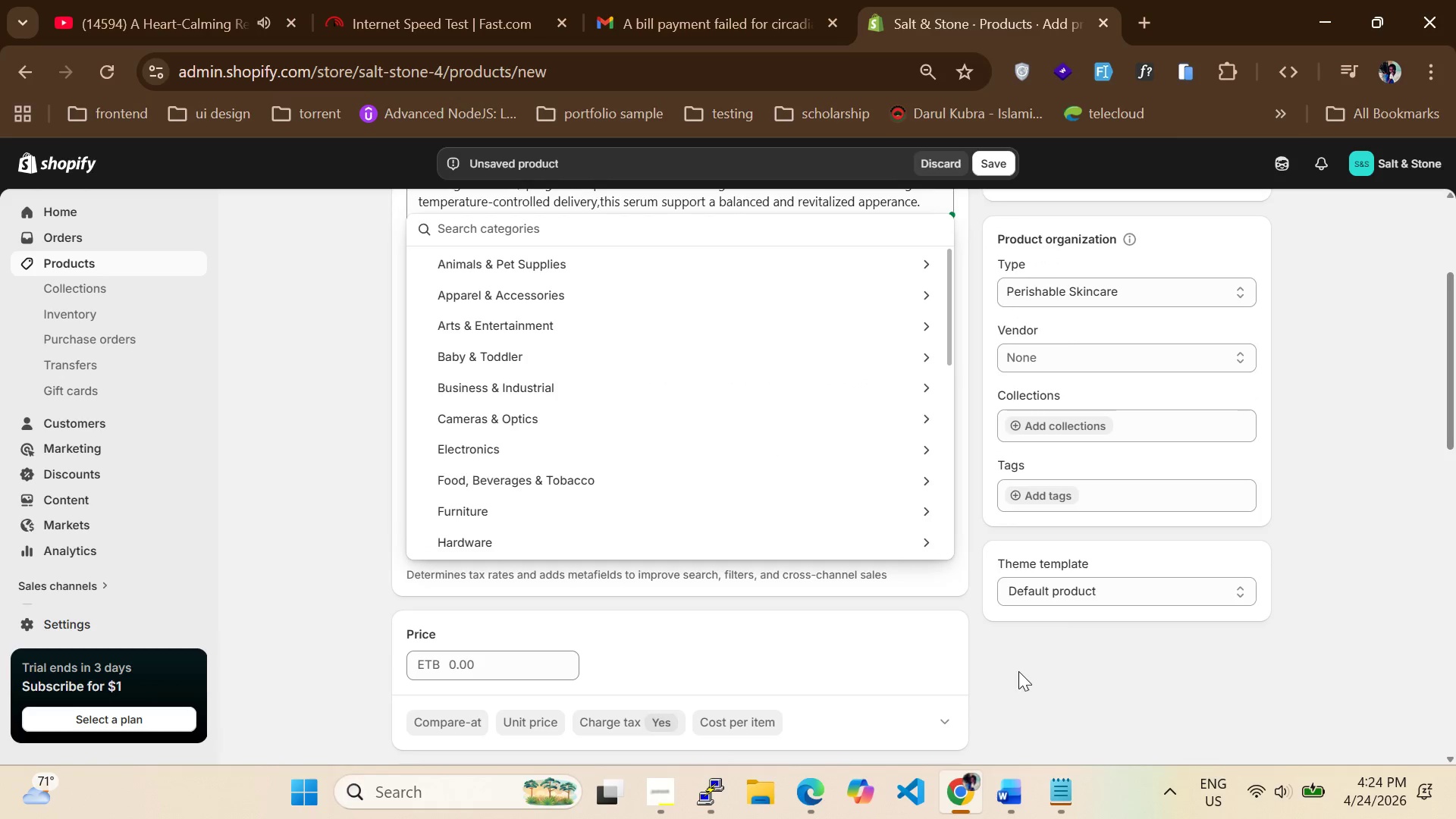 
left_click([1018, 671])
 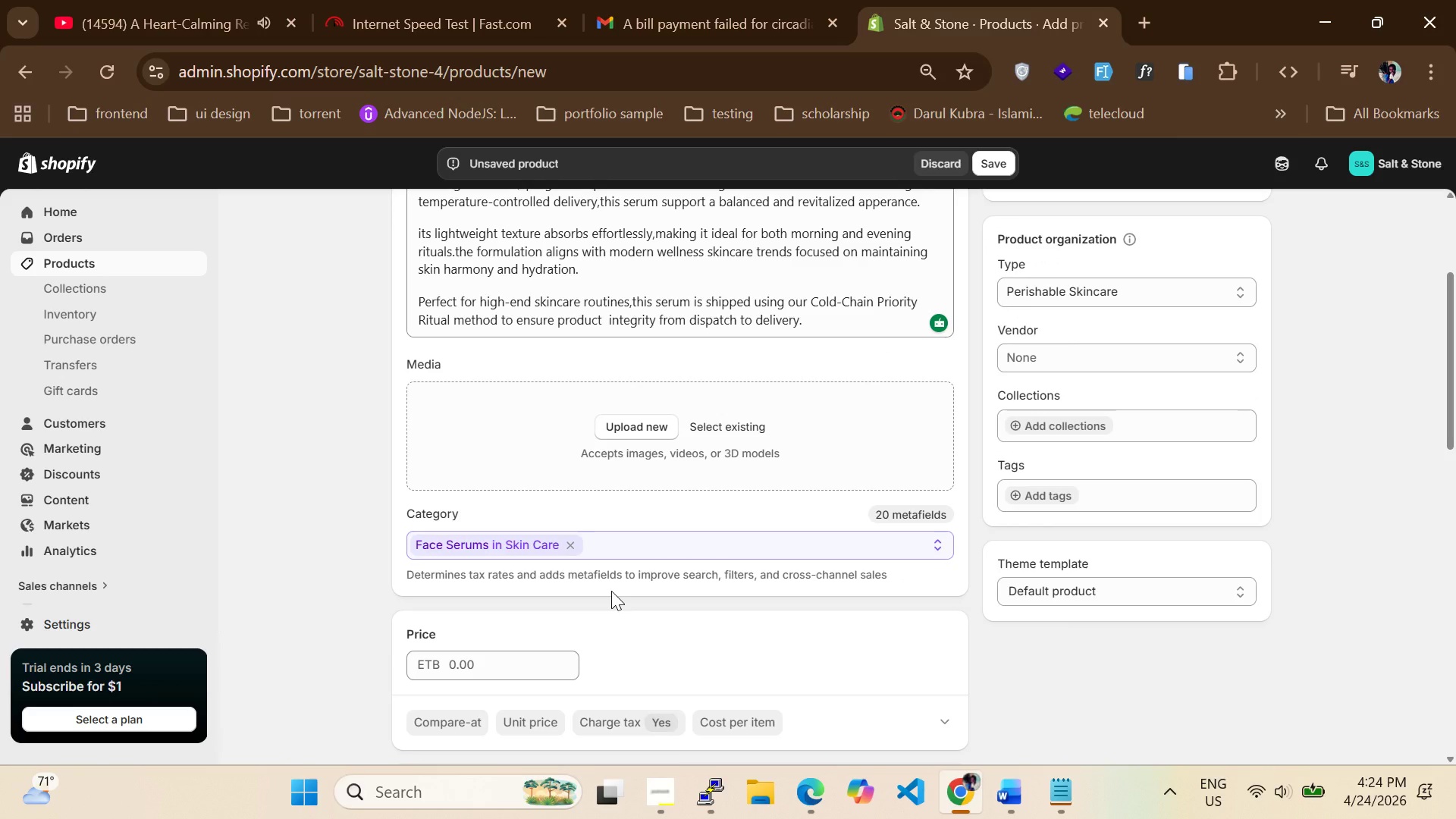 
wait(5.41)
 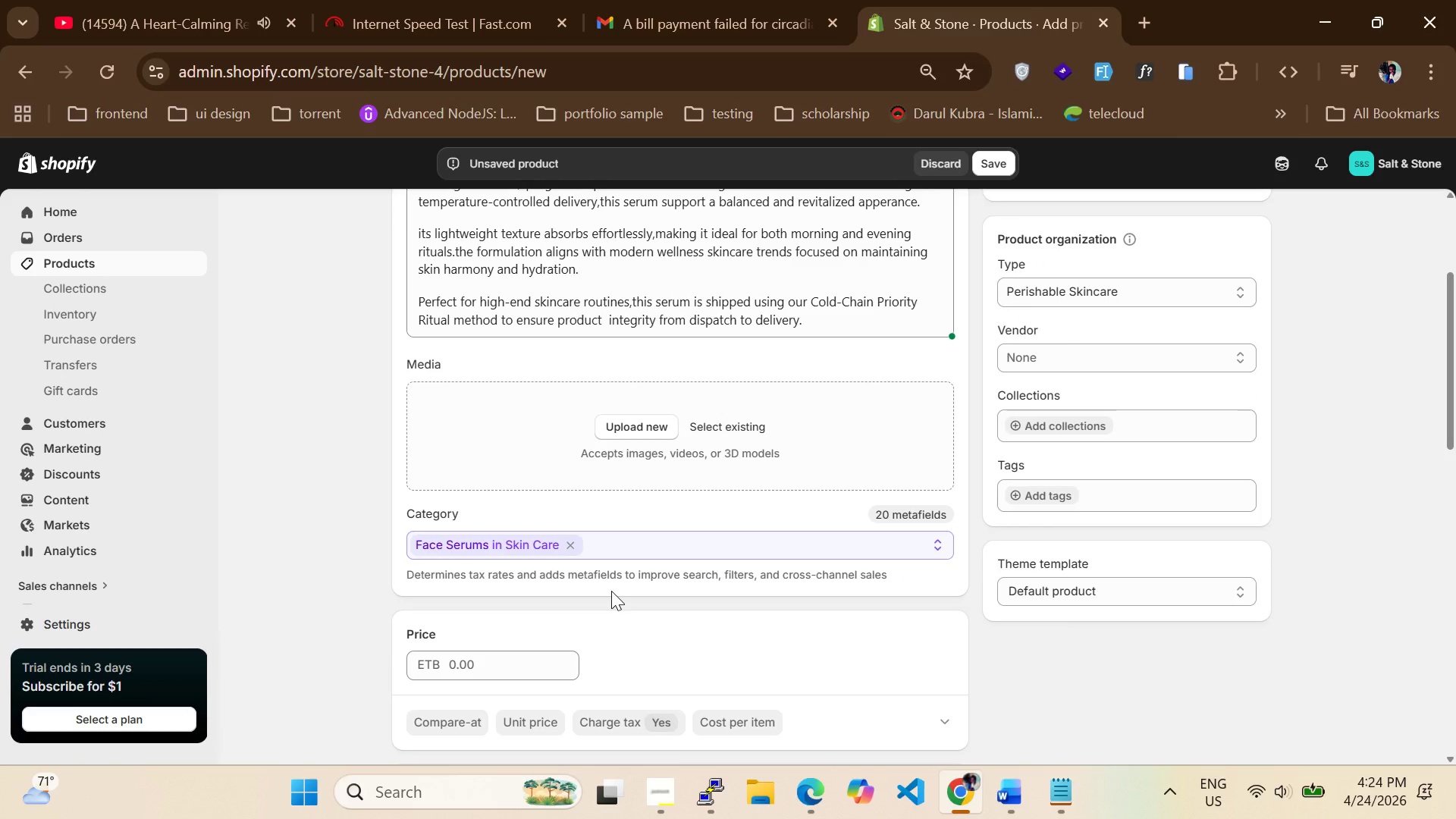 
scroll: coordinate [611, 591], scroll_direction: up, amount: 4.0
 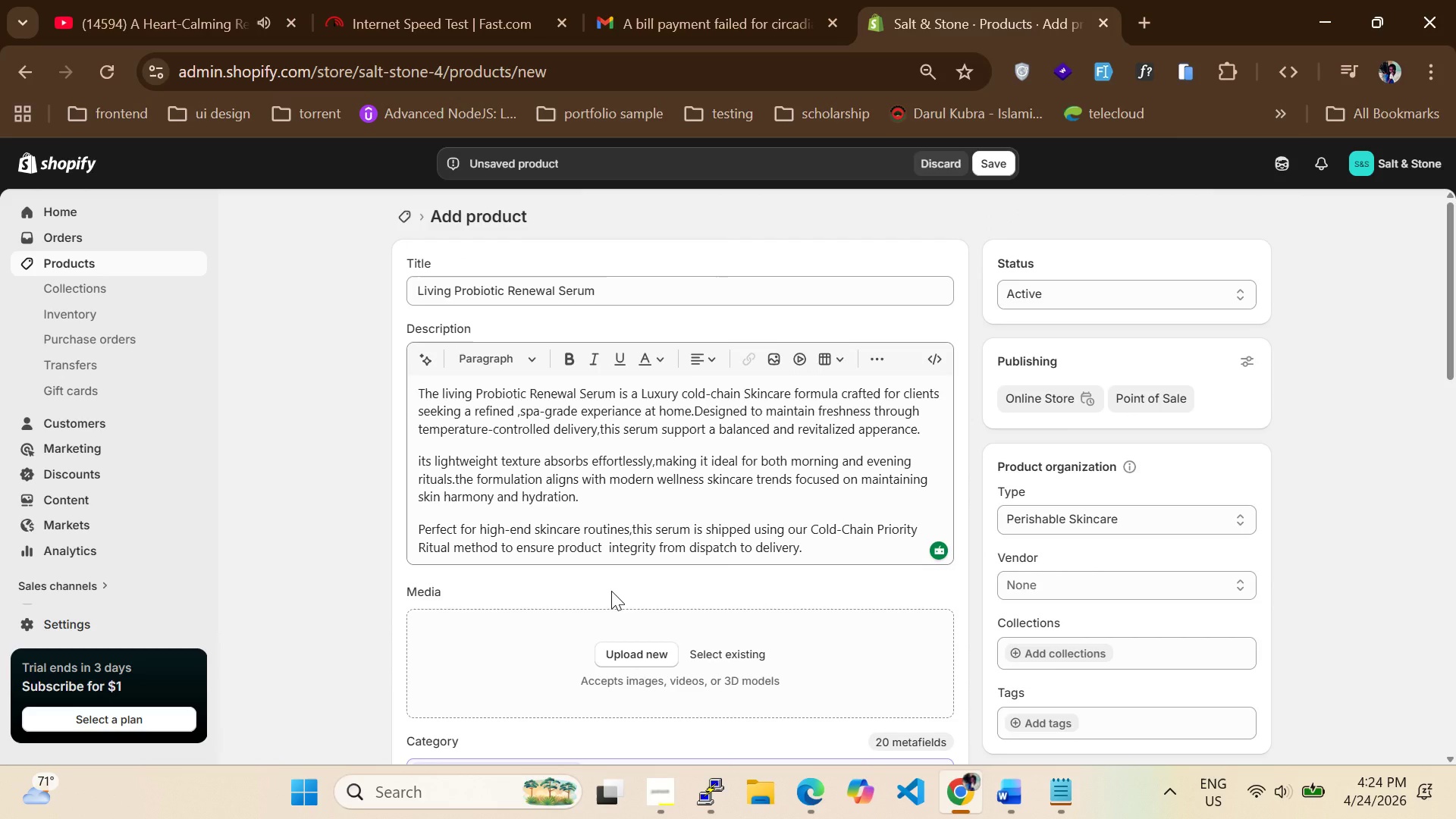 
wait(9.21)
 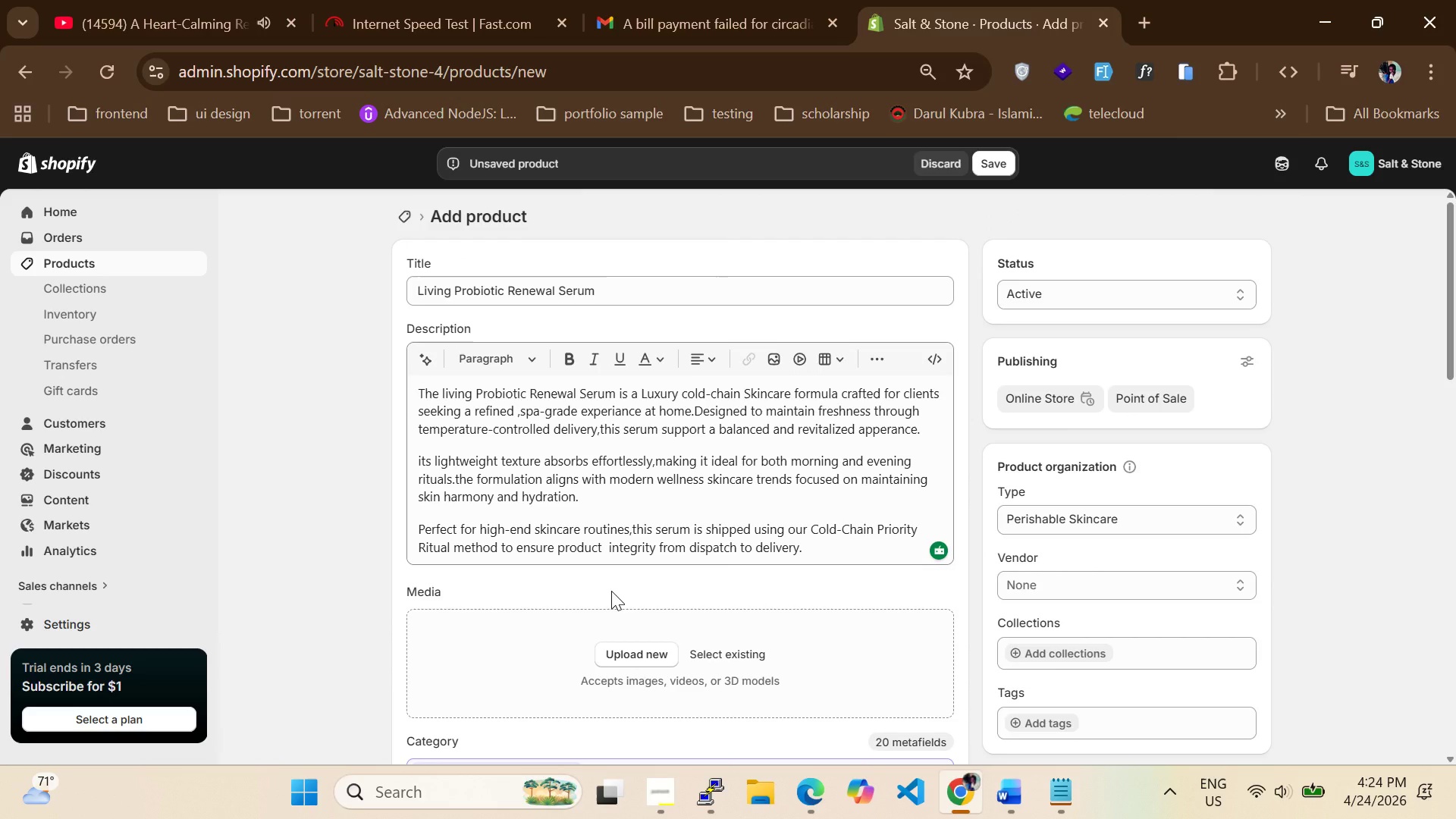 
scroll: coordinate [808, 515], scroll_direction: down, amount: 7.0
 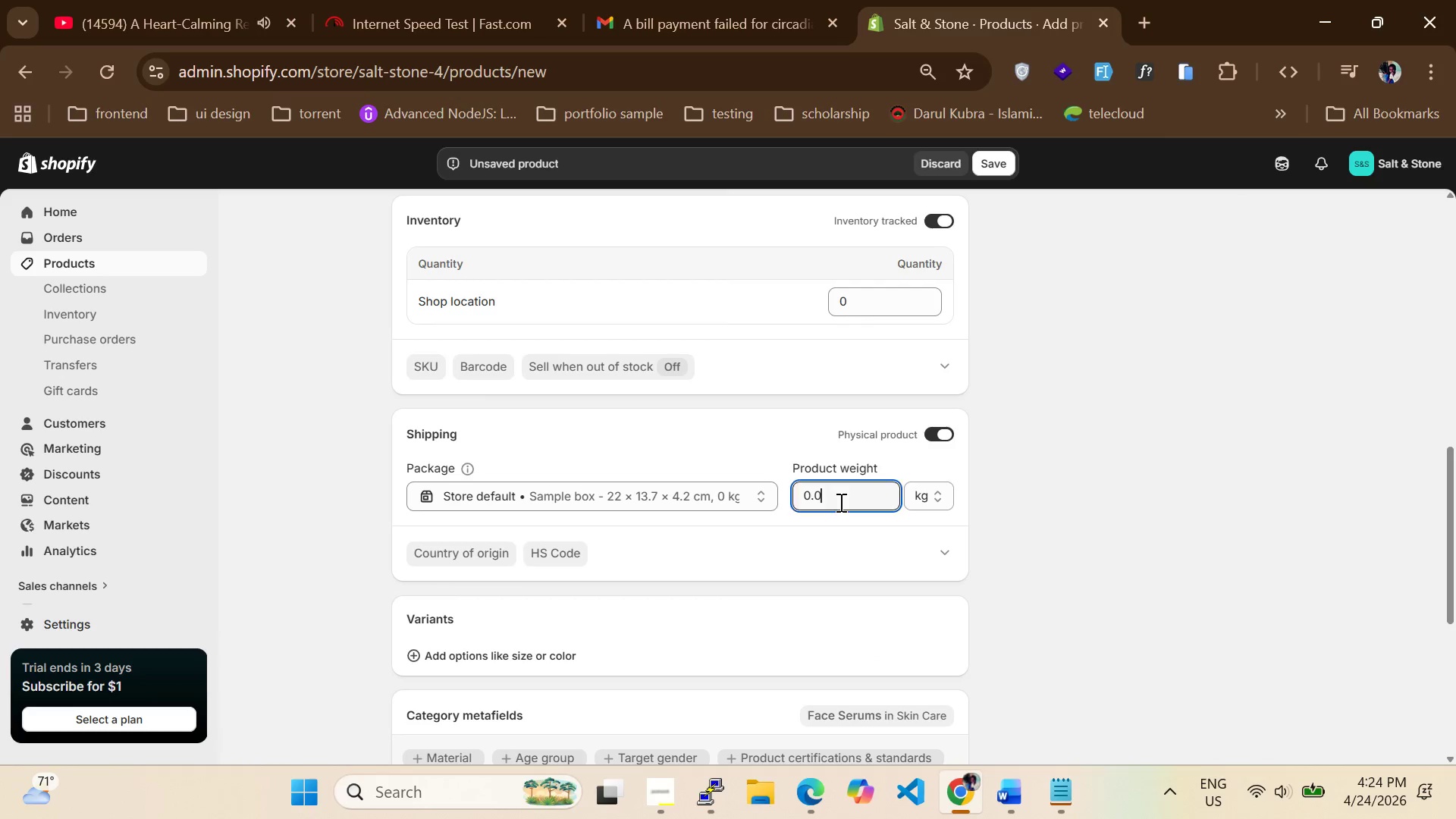 
left_click([839, 502])
 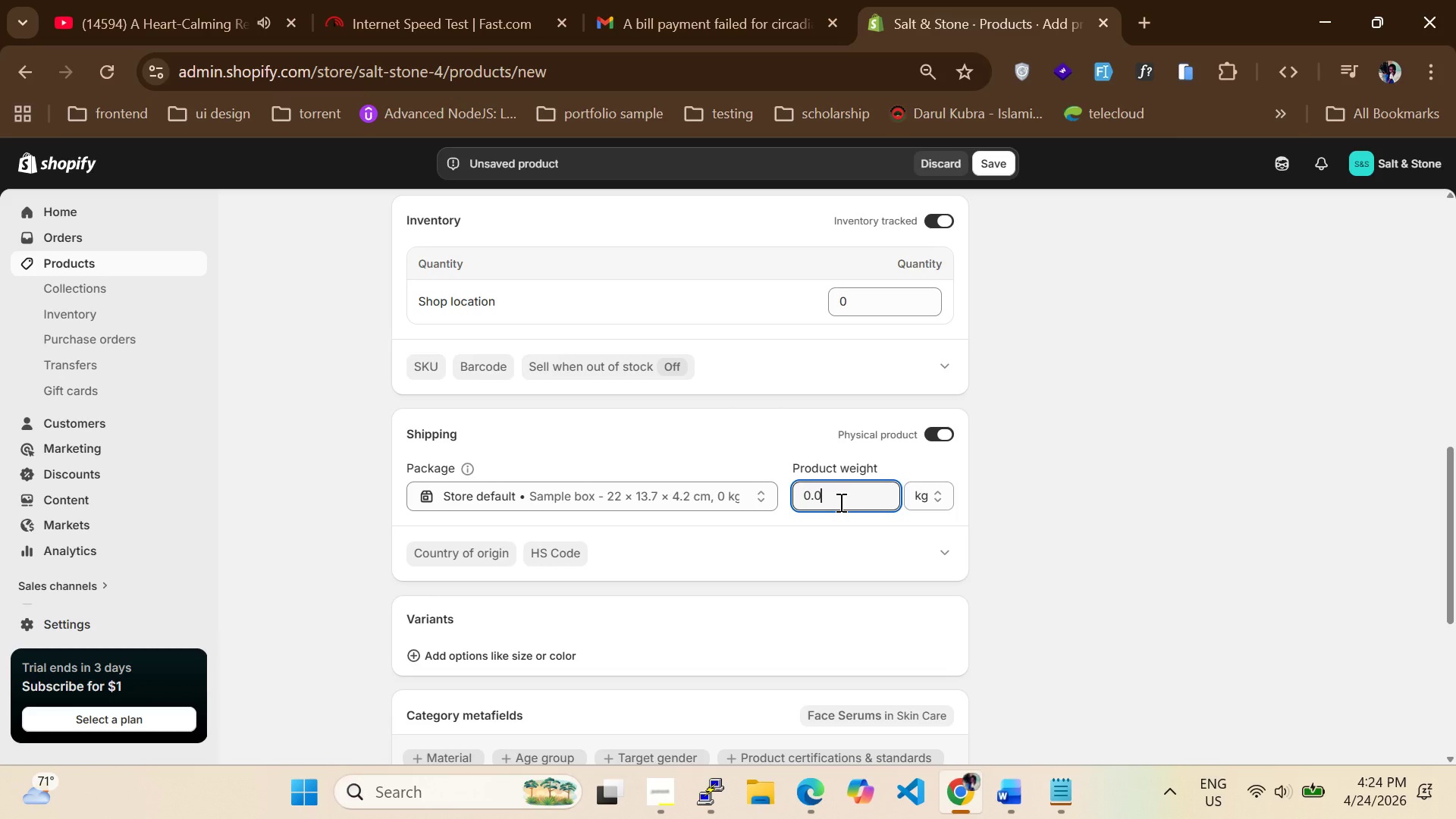 
key(Backspace)
 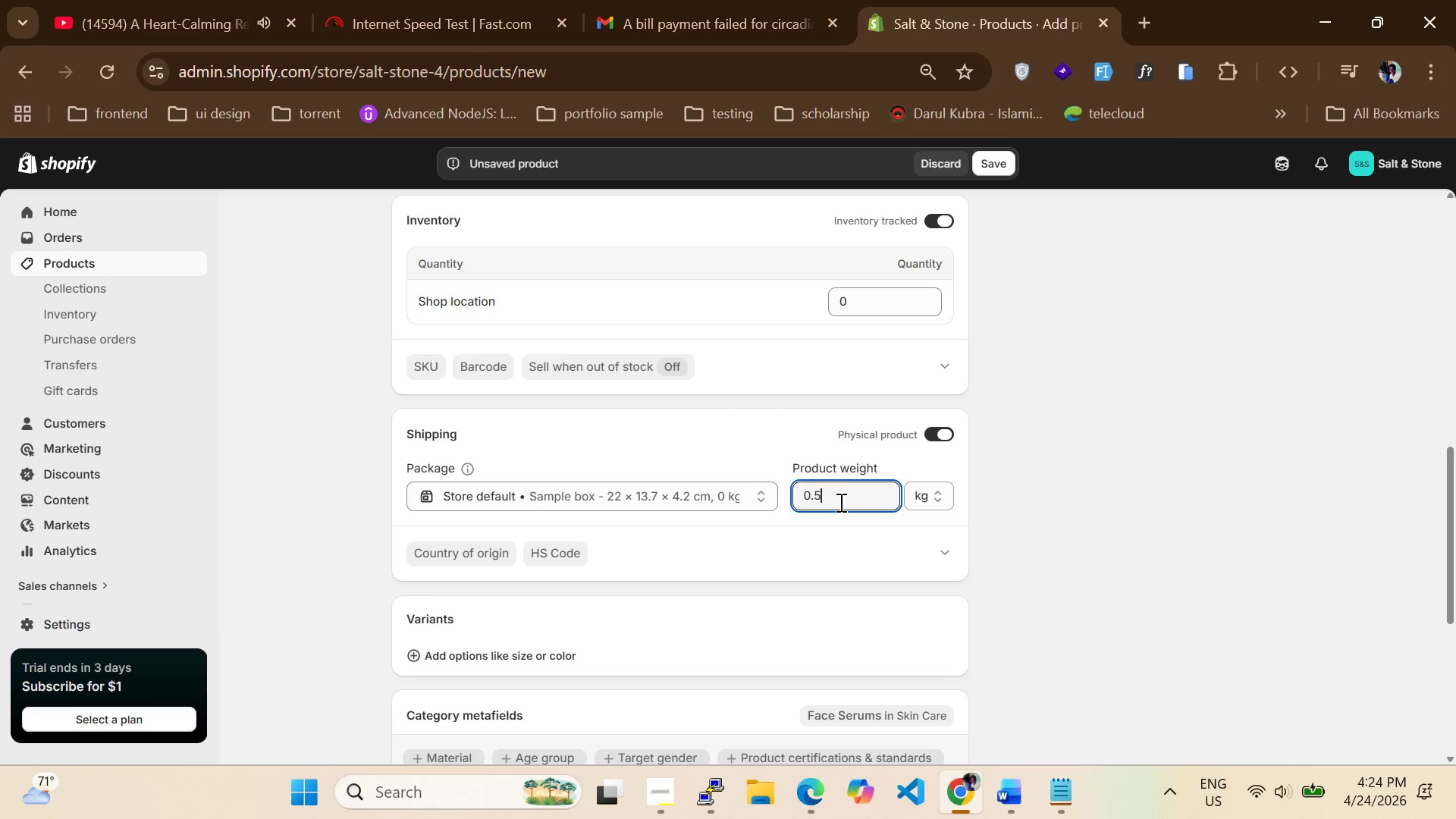 
key(5)
 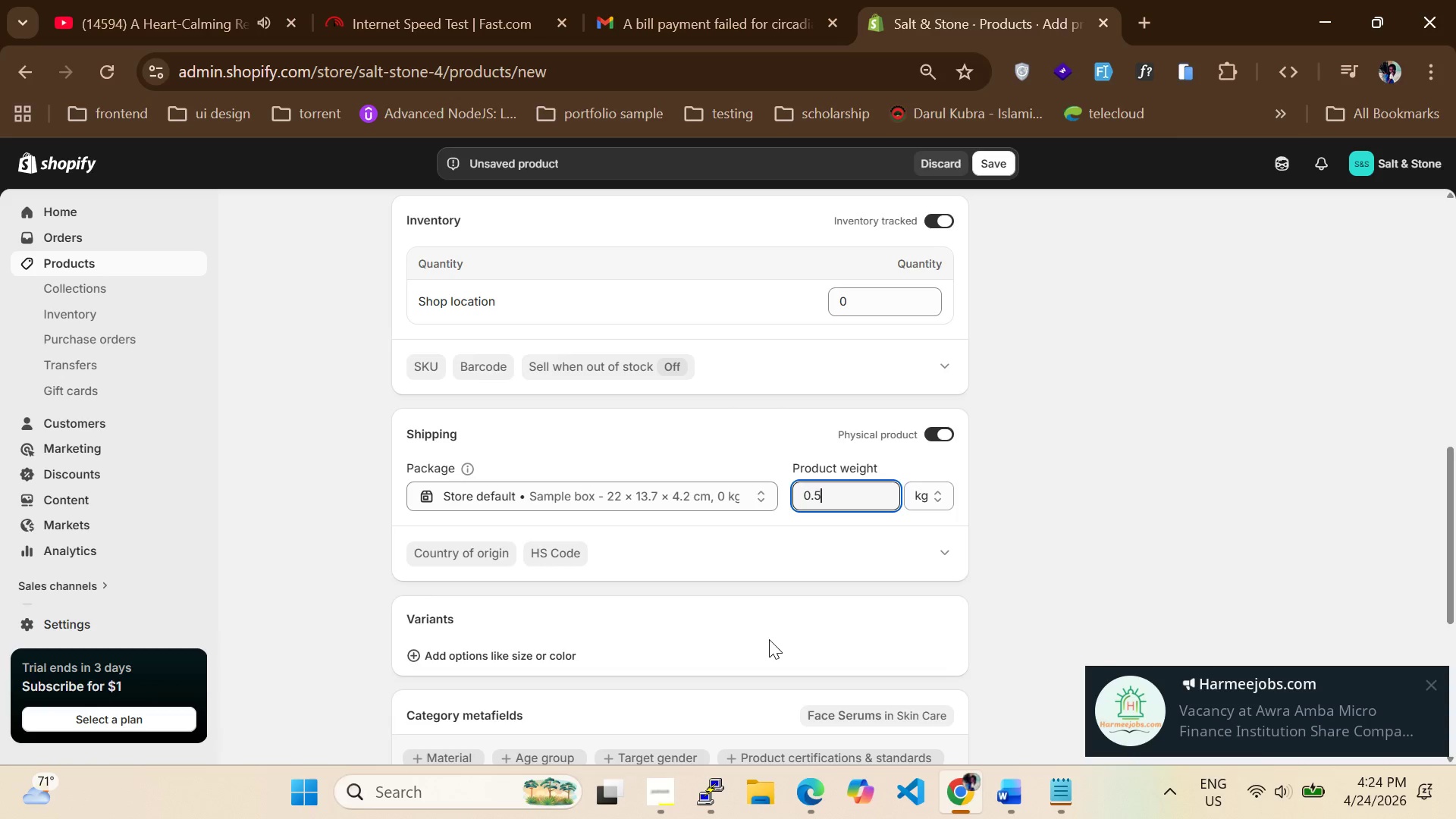 
scroll: coordinate [767, 654], scroll_direction: down, amount: 7.0
 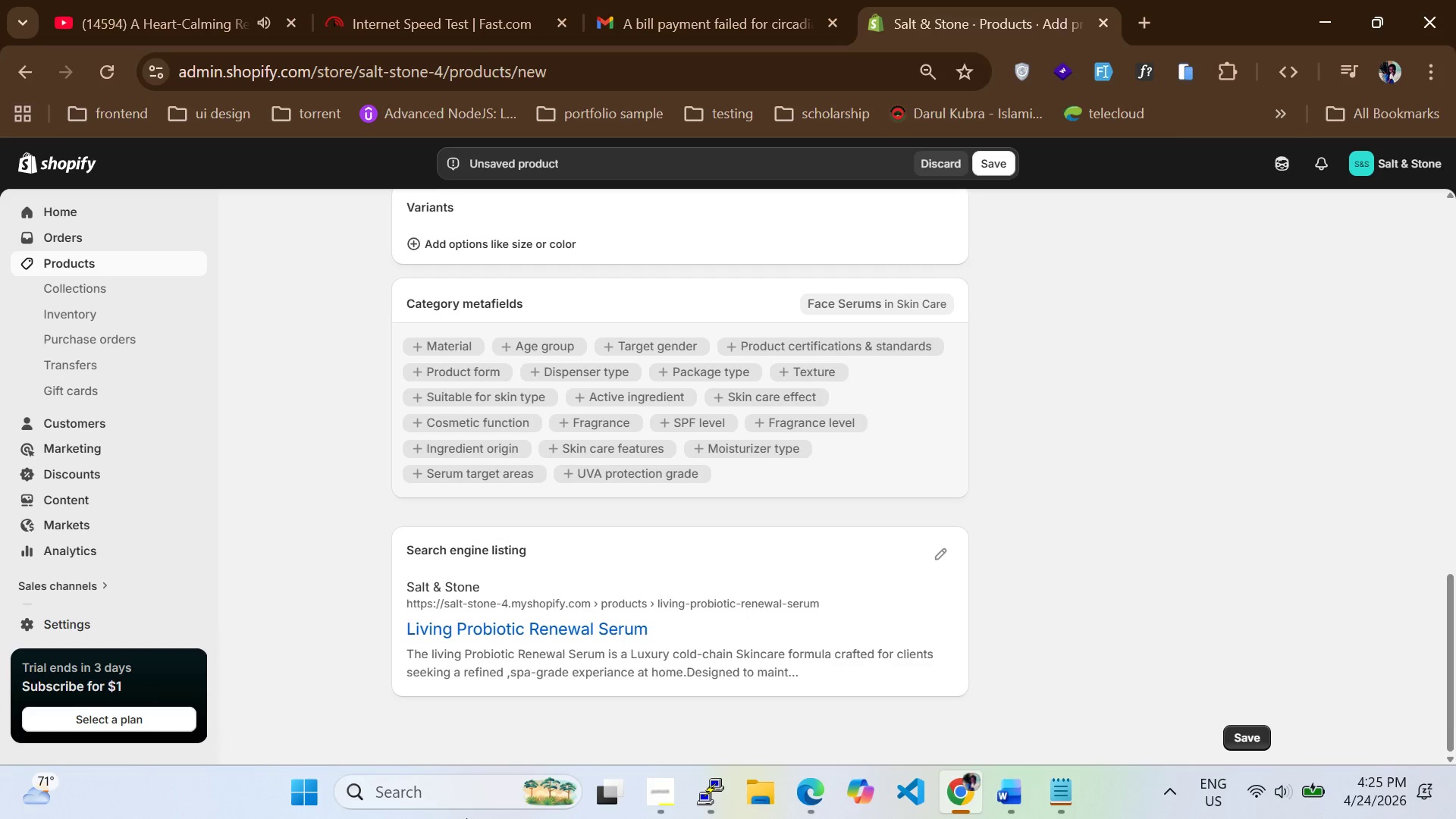 
wait(31.39)
 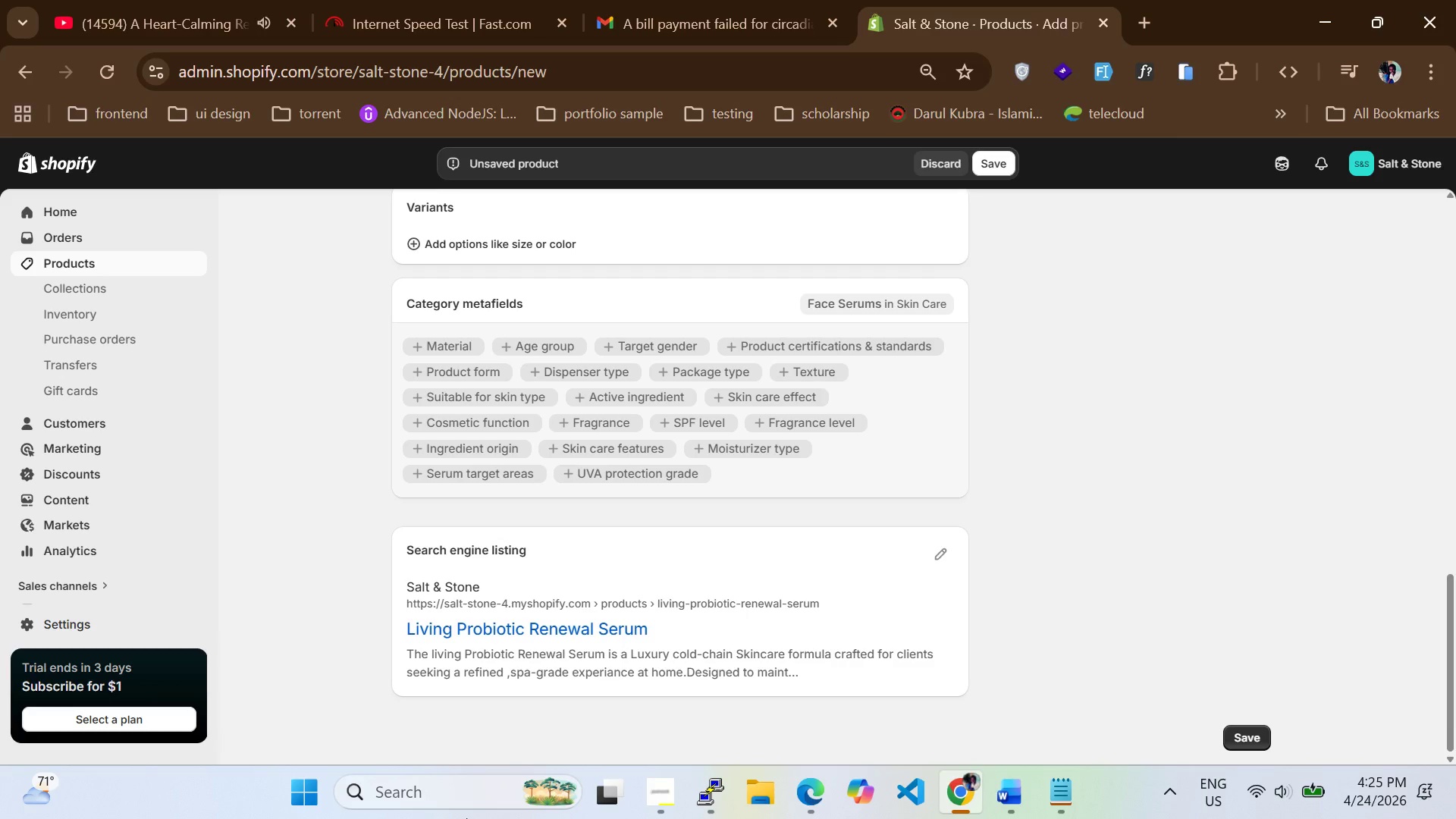 
scroll: coordinate [613, 577], scroll_direction: up, amount: 3.0
 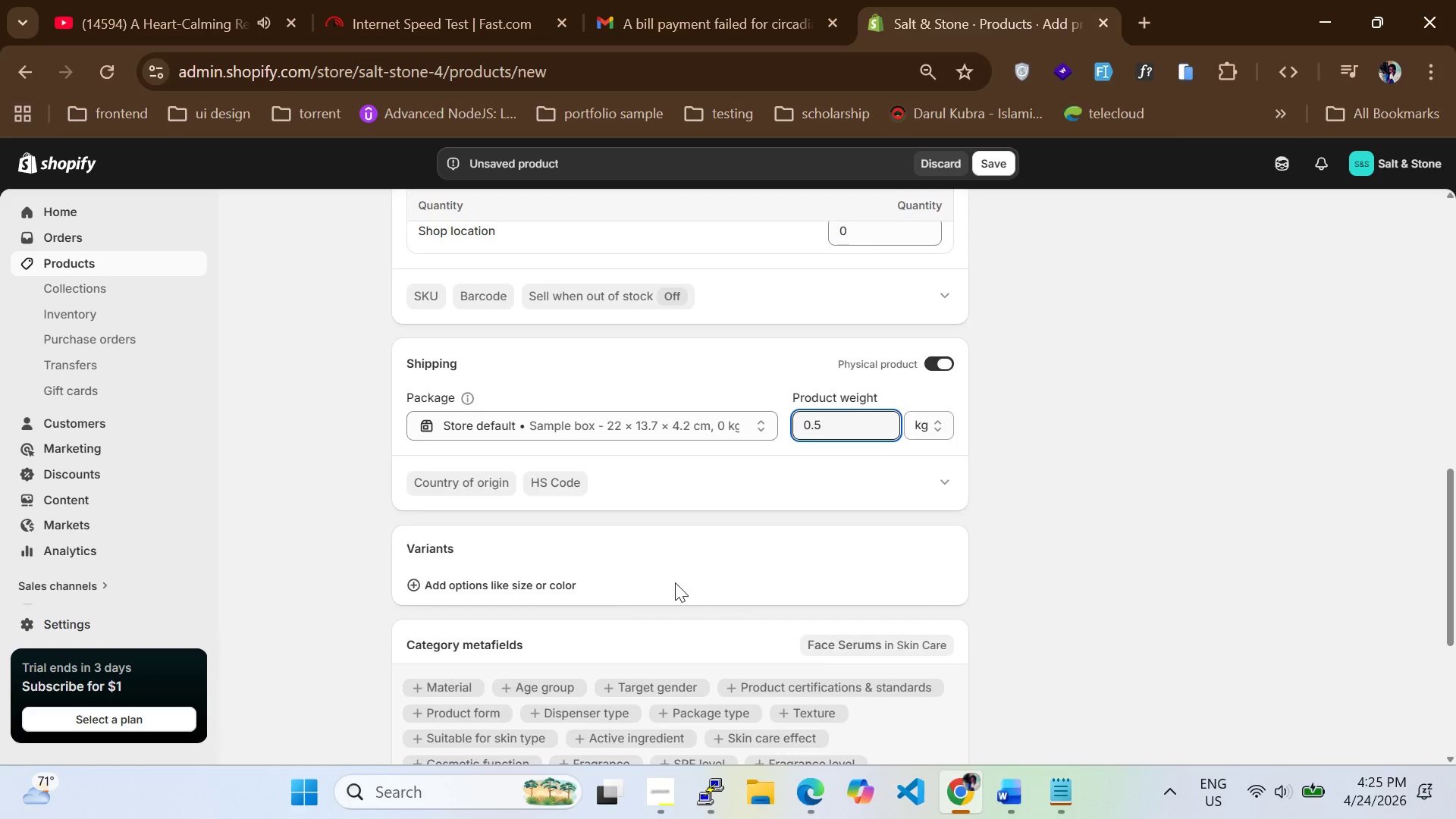 
mouse_move([820, 679])
 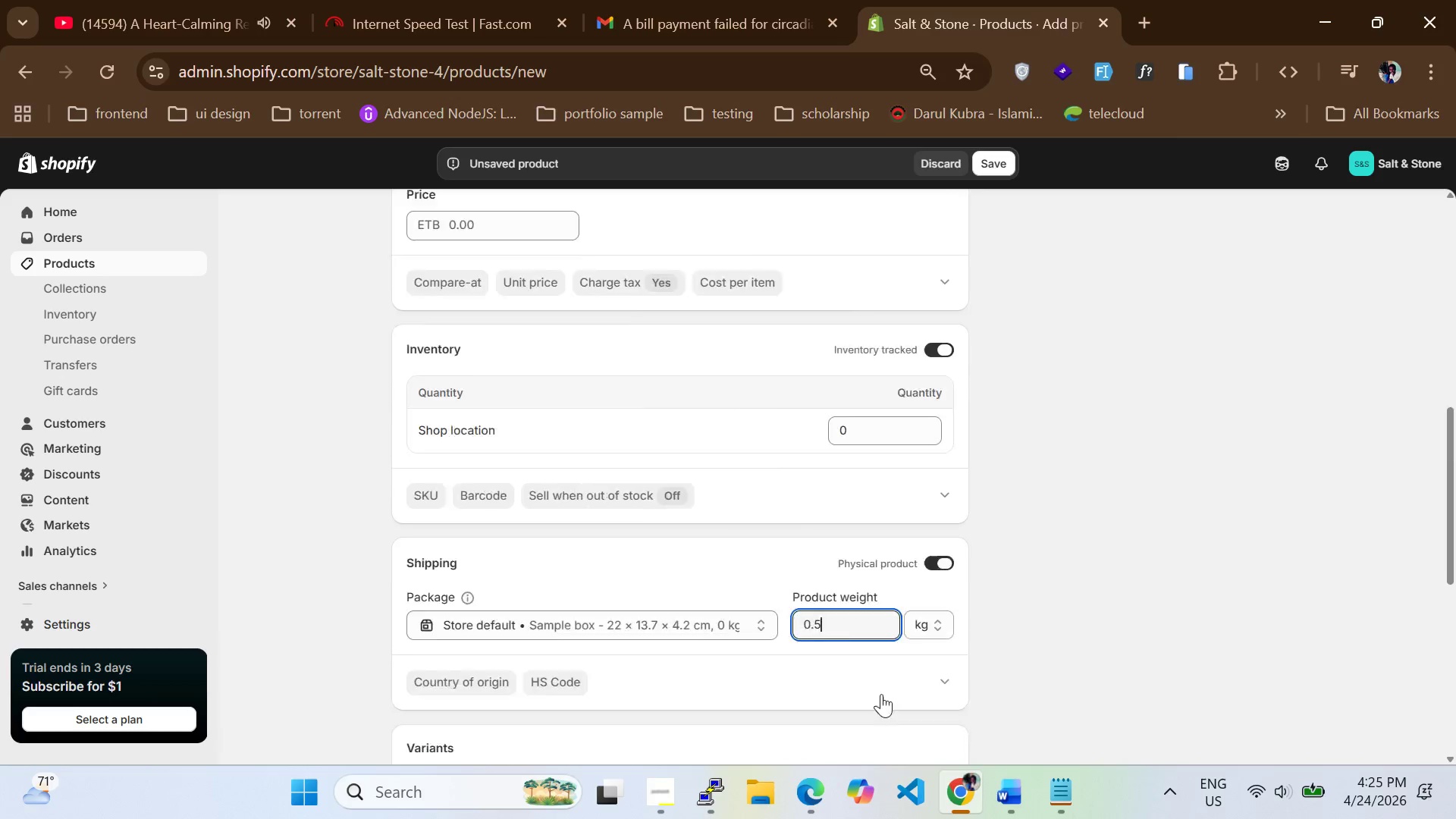 
scroll: coordinate [880, 595], scroll_direction: up, amount: 11.0
 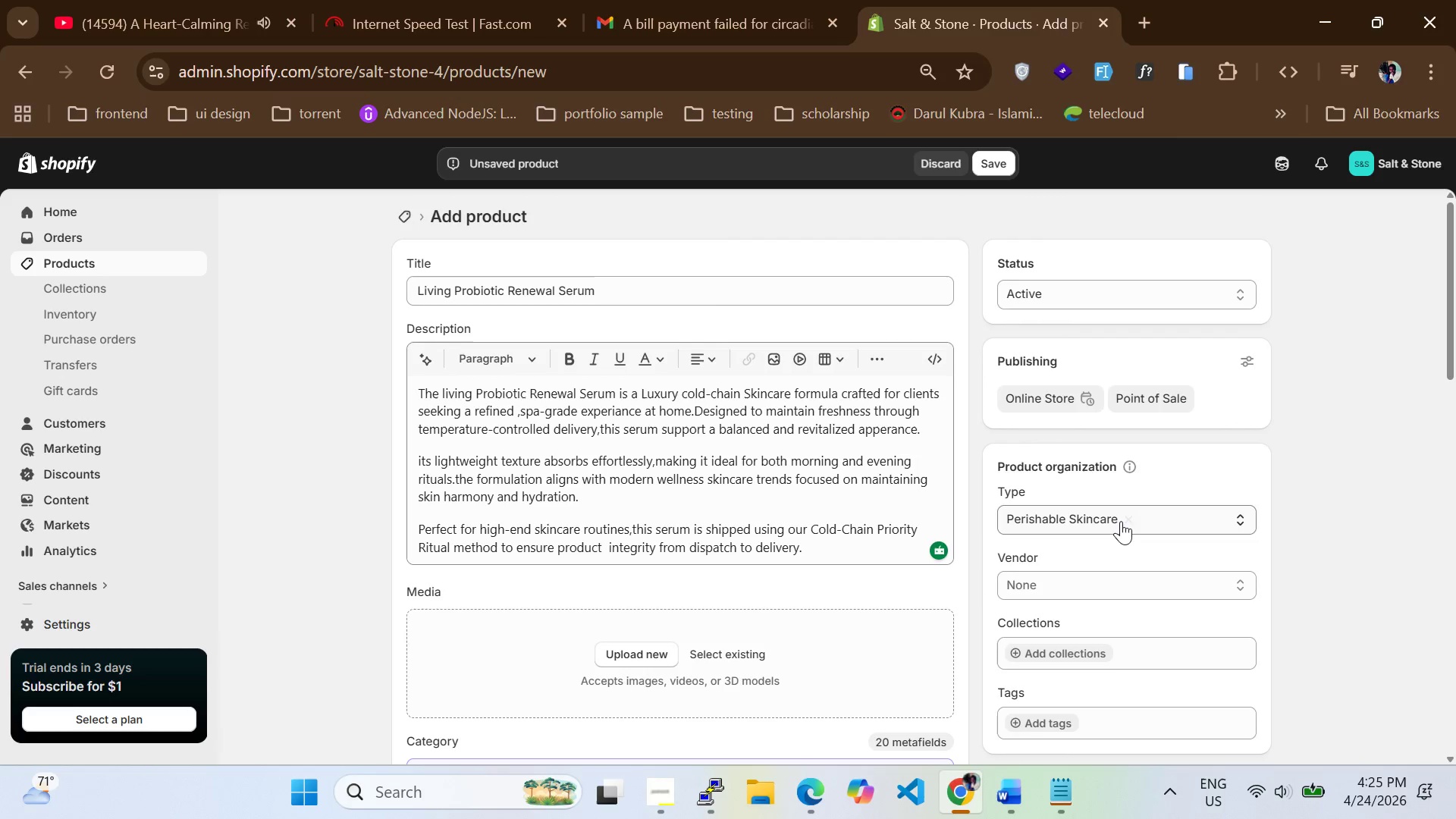 
left_click([1121, 522])
 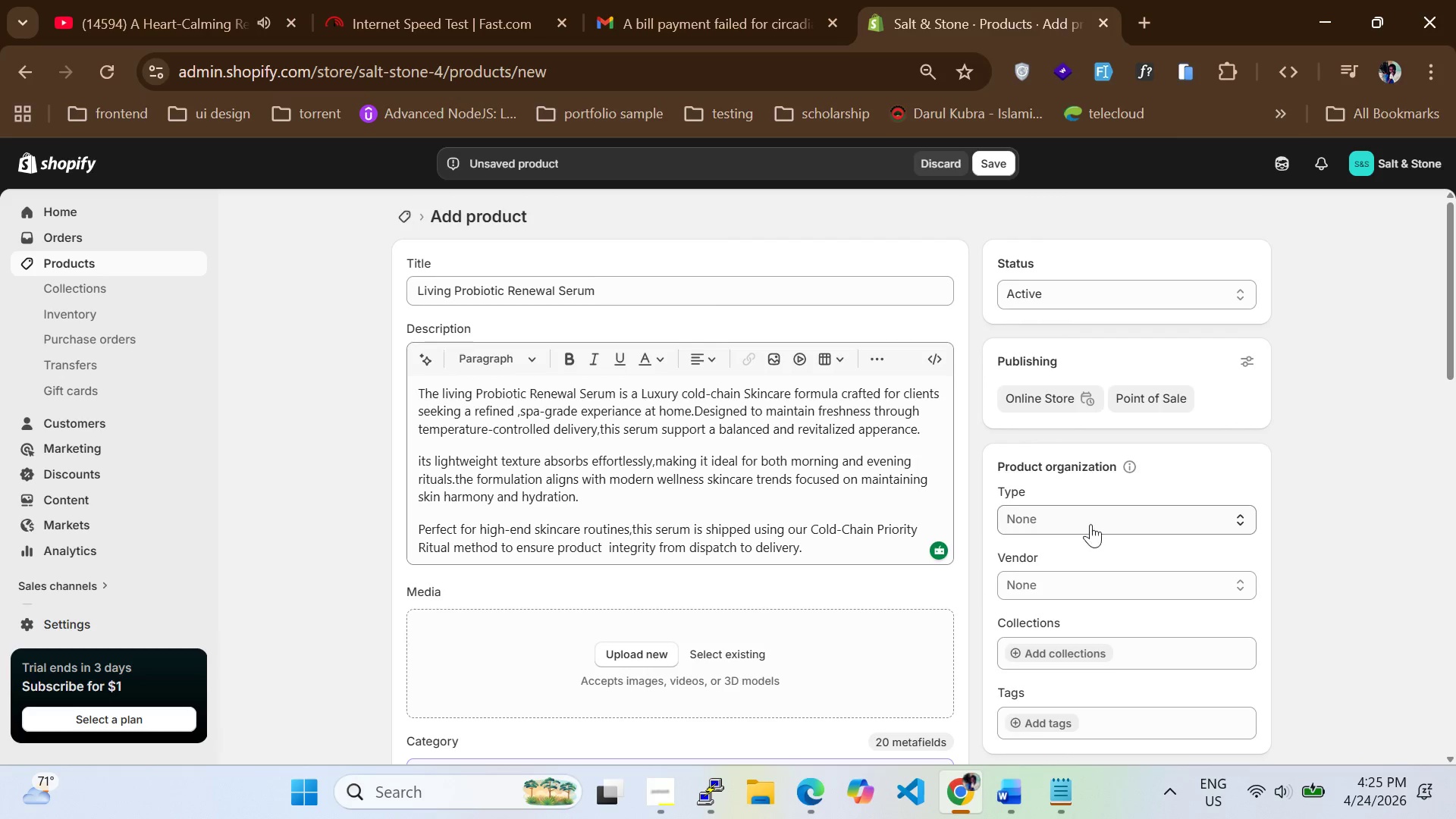 
left_click([1090, 522])
 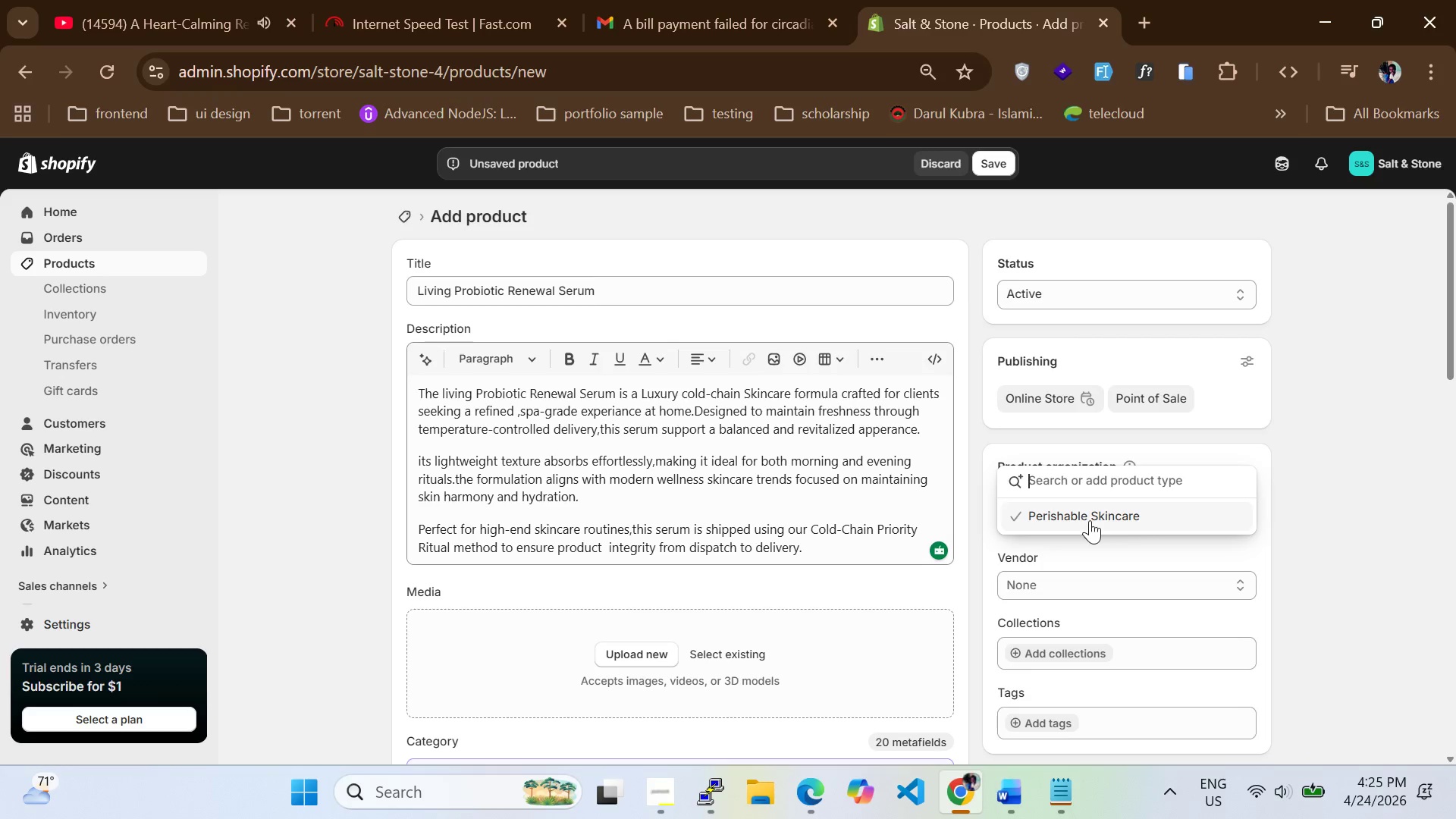 
left_click([1090, 520])
 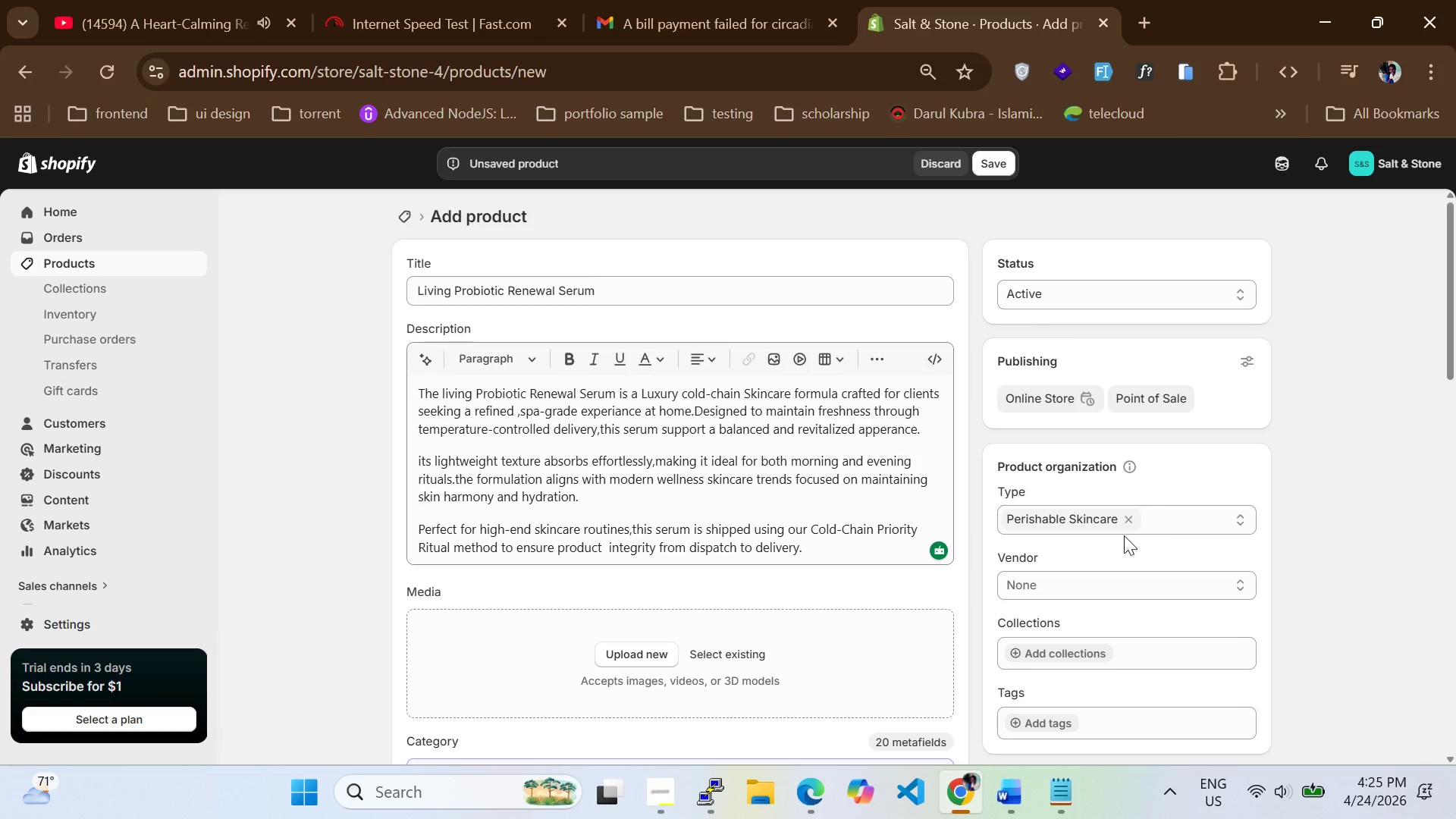 
left_click([1179, 525])
 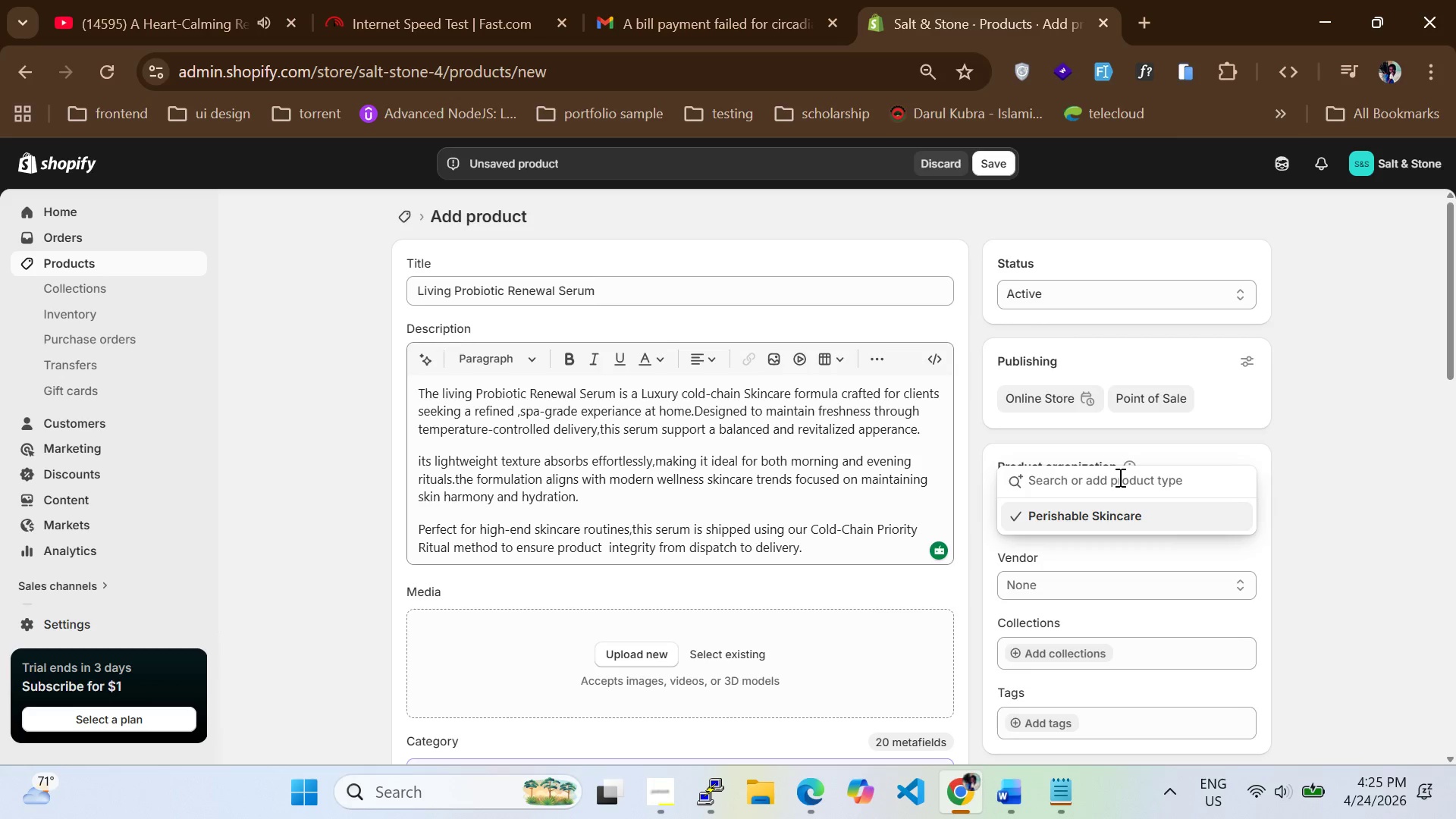 
wait(6.61)
 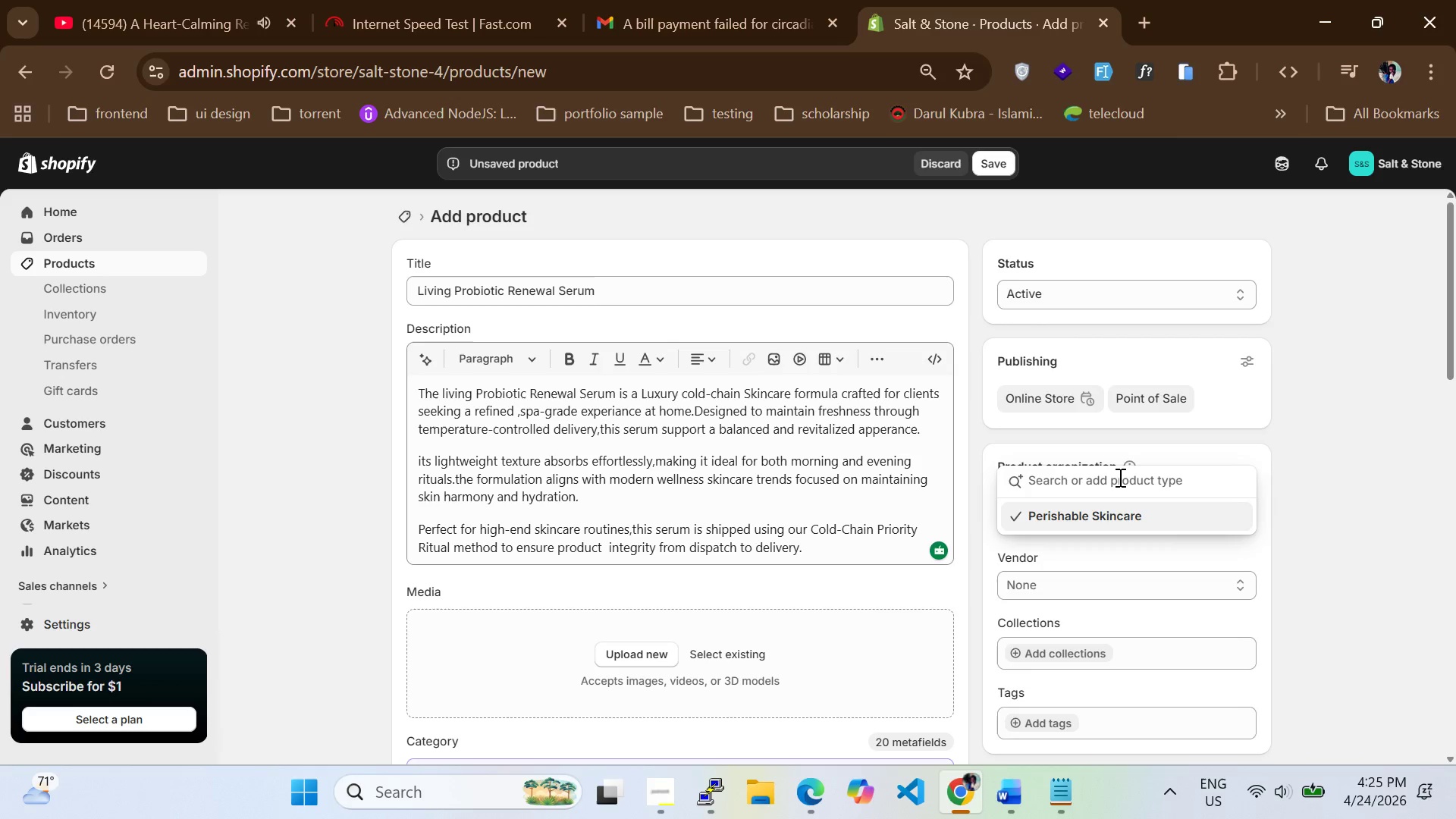 
left_click([708, 587])
 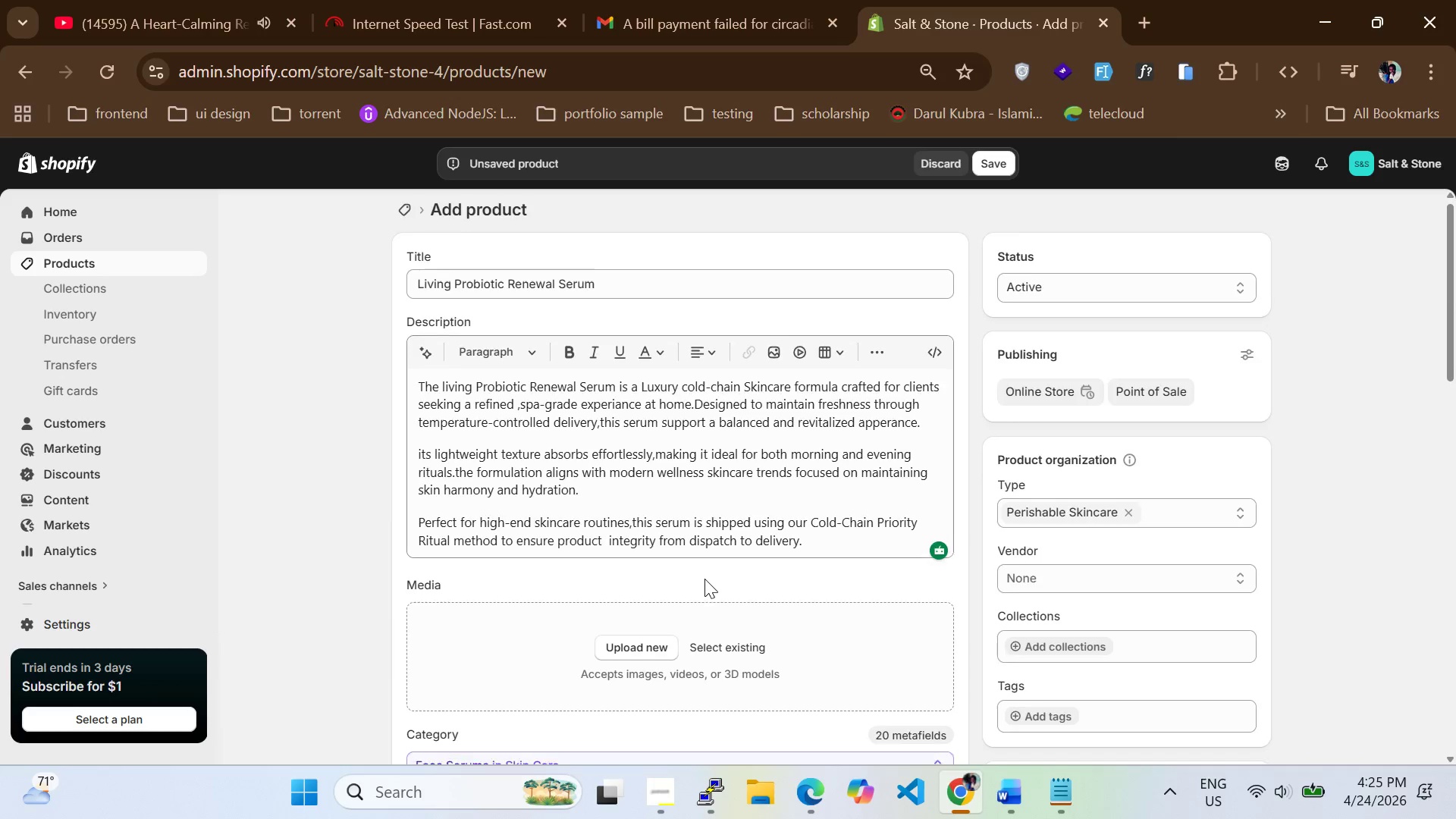 
scroll: coordinate [673, 601], scroll_direction: down, amount: 21.0
 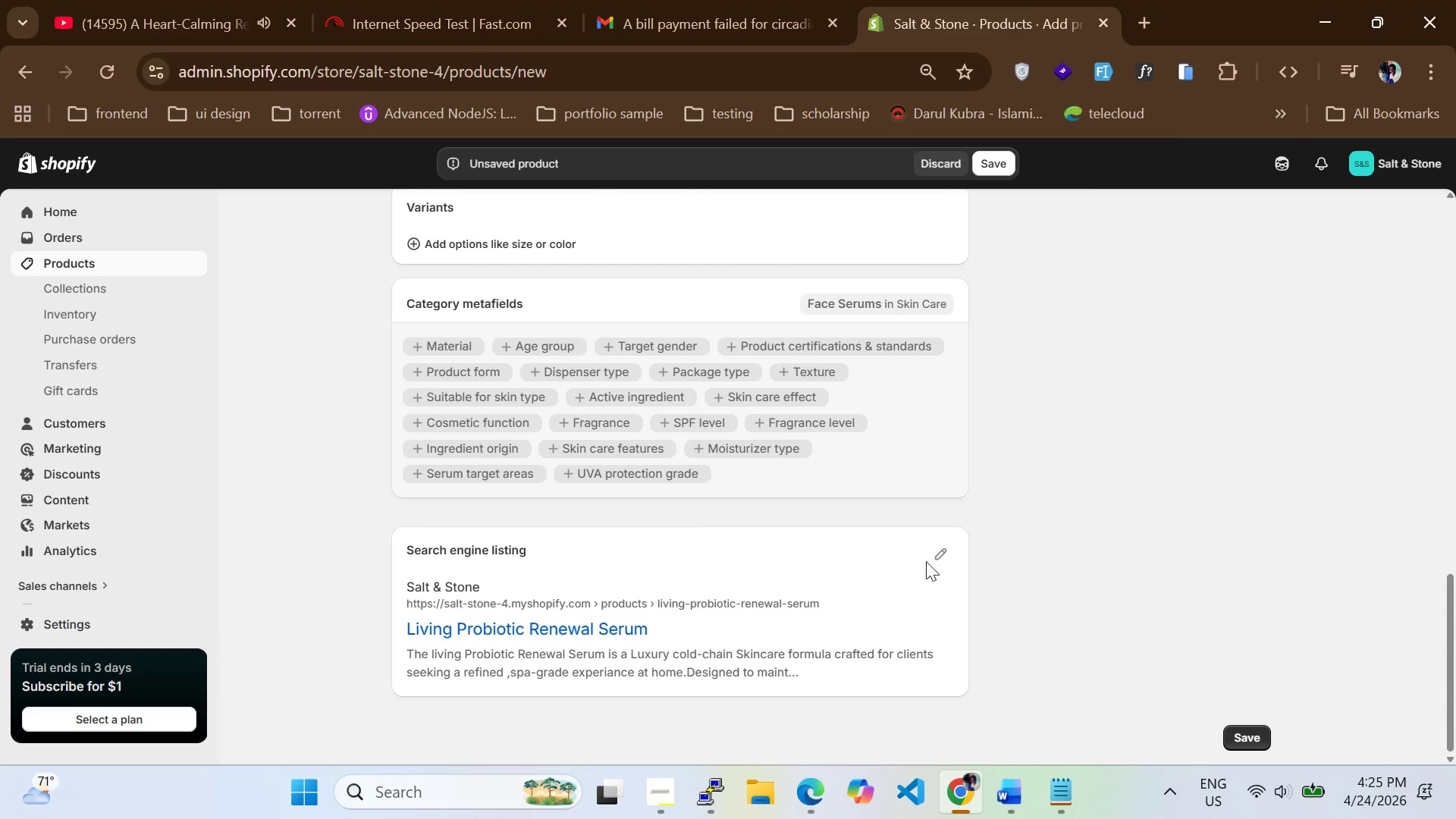 
left_click([942, 561])
 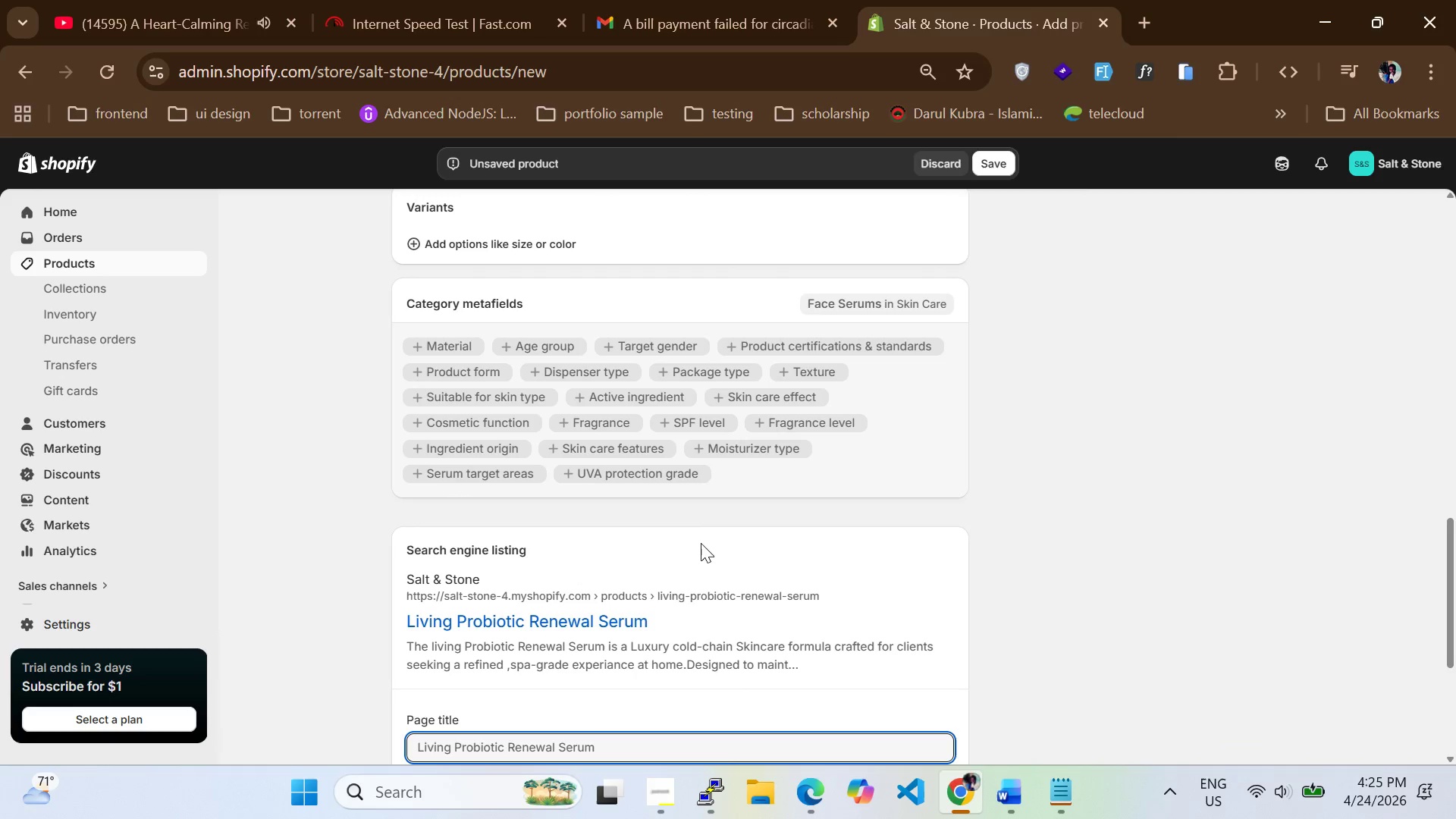 
wait(9.49)
 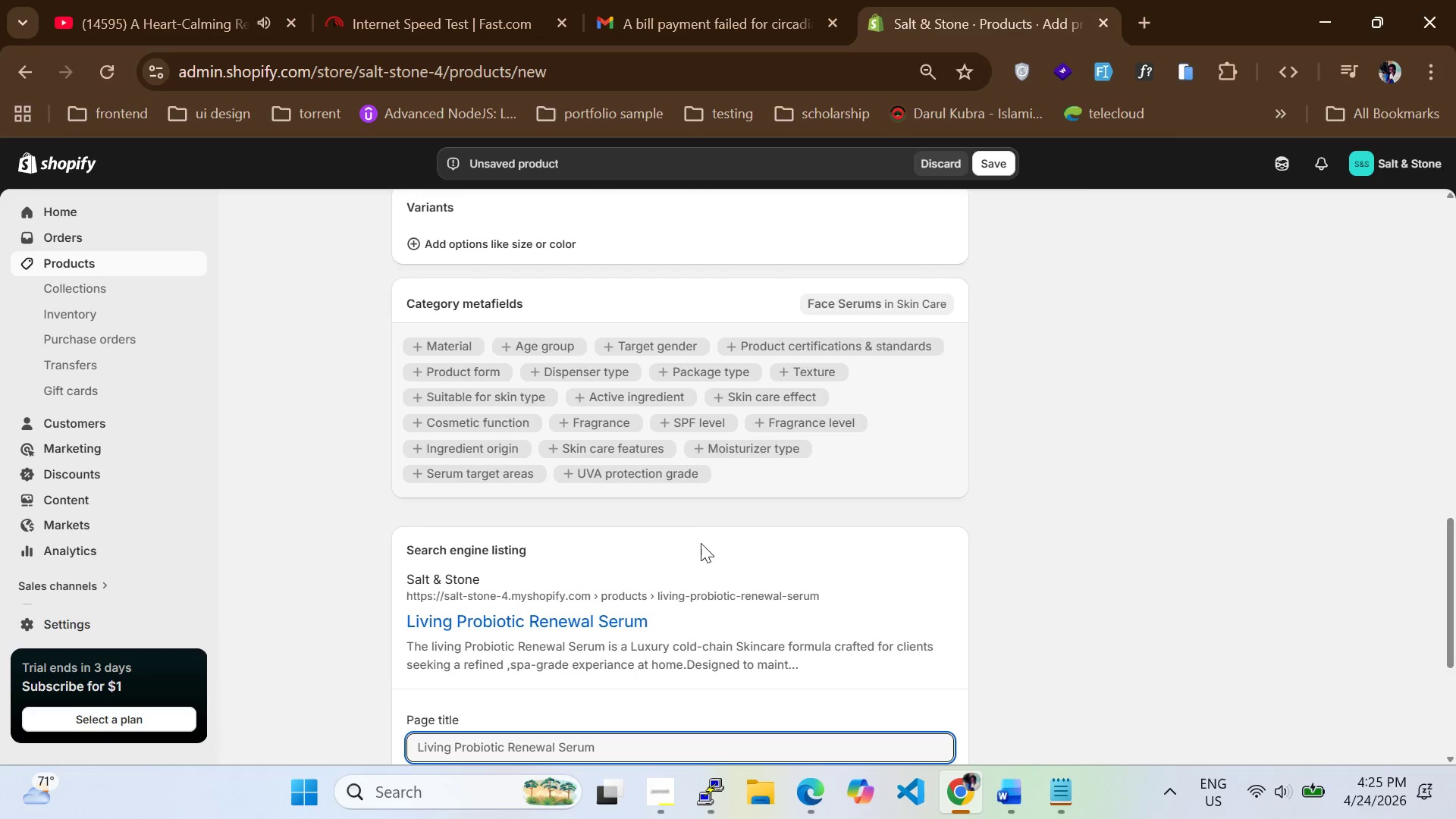 
scroll: coordinate [476, 554], scroll_direction: up, amount: 21.0
 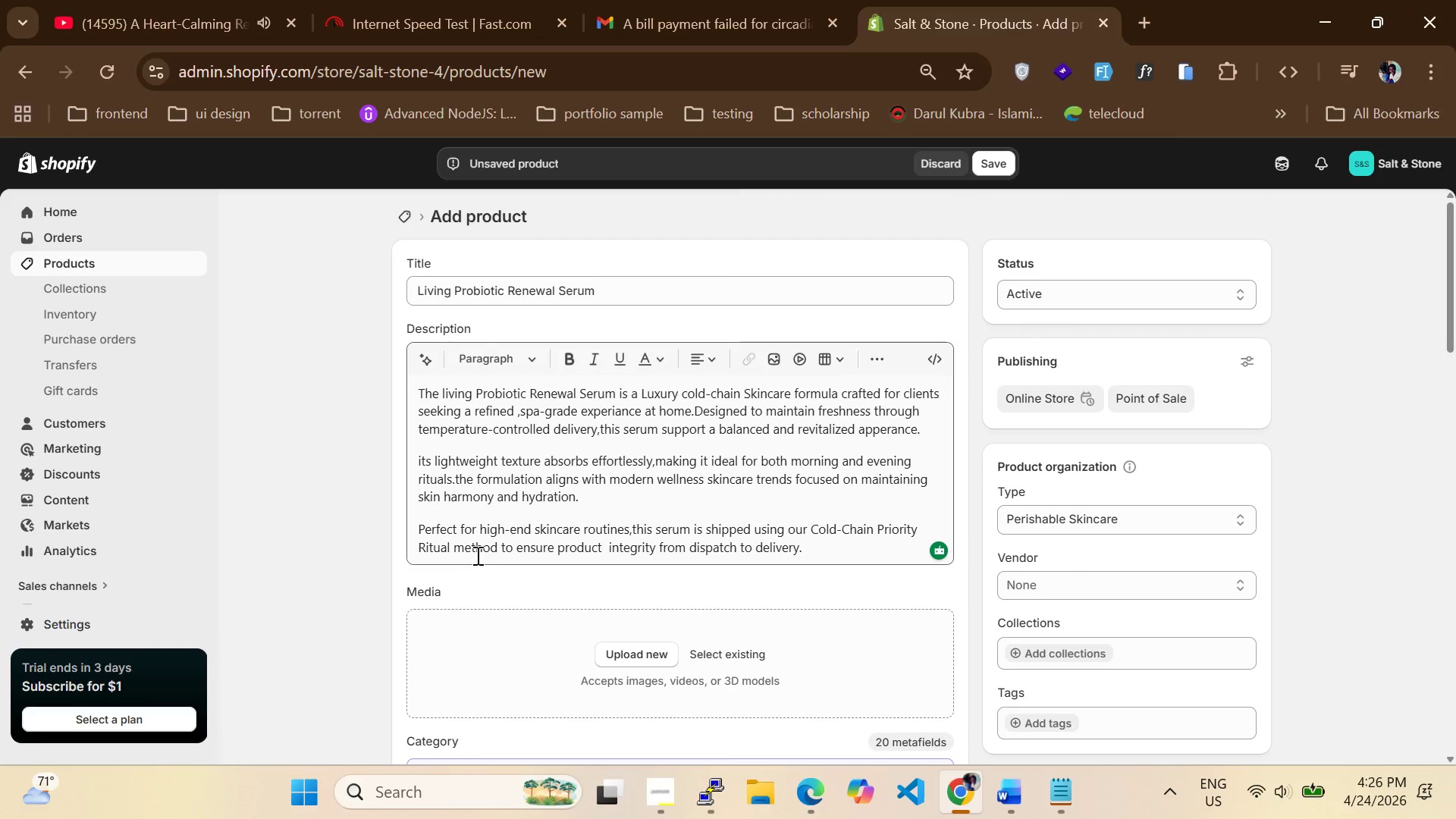 
wait(7.77)
 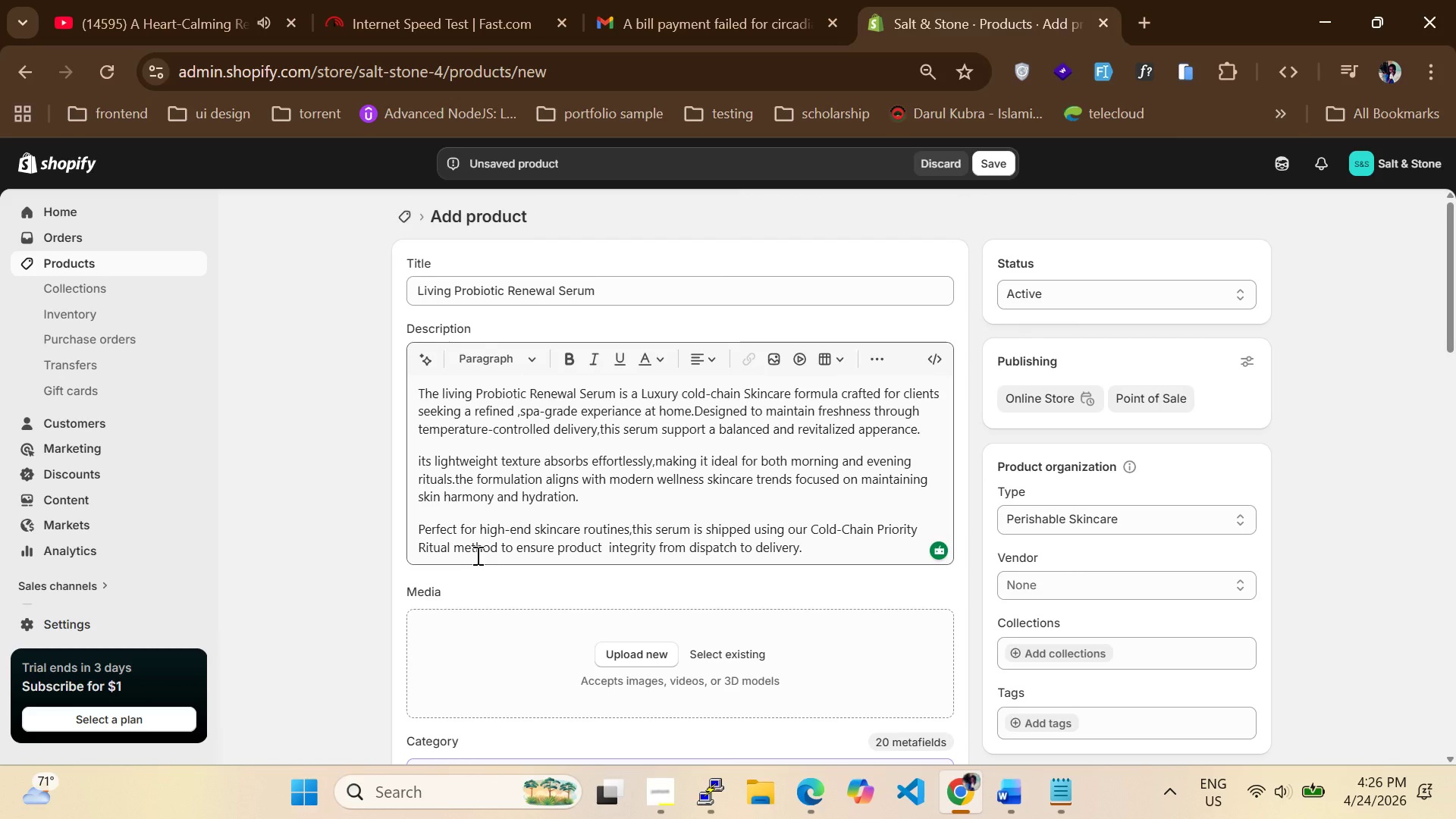 
scroll: coordinate [590, 564], scroll_direction: down, amount: 21.0
 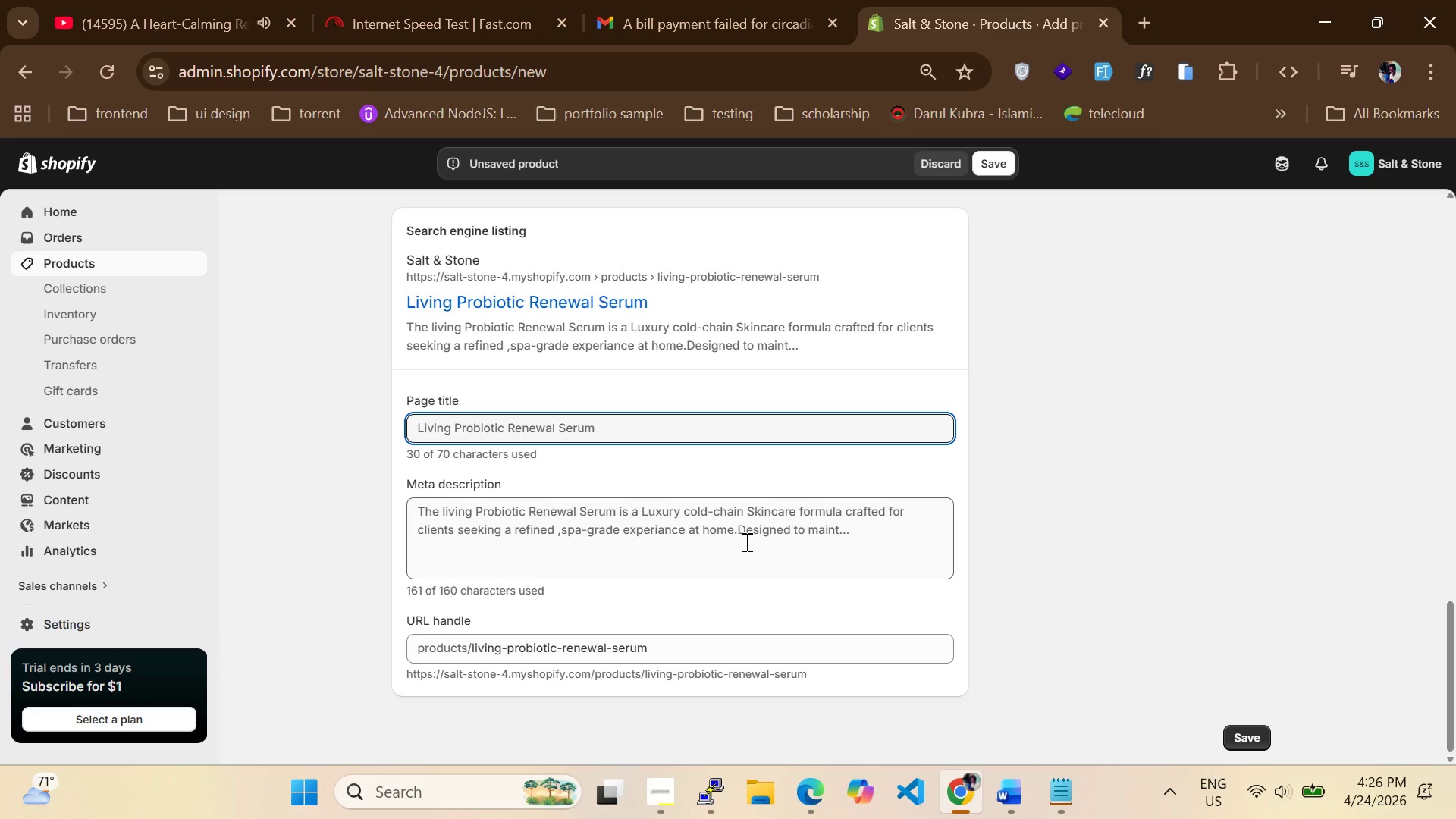 
left_click([745, 541])
 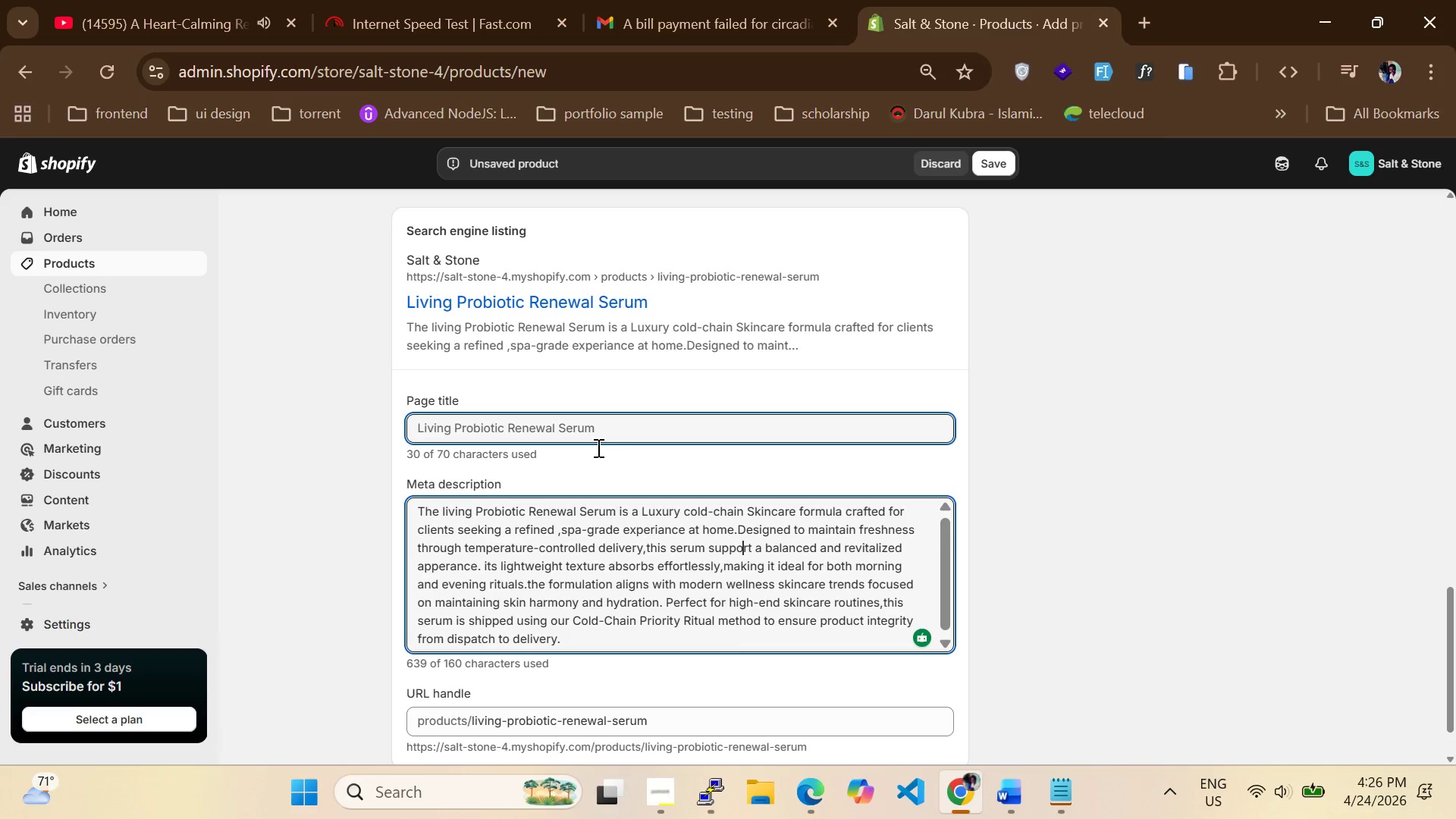 
left_click([597, 447])
 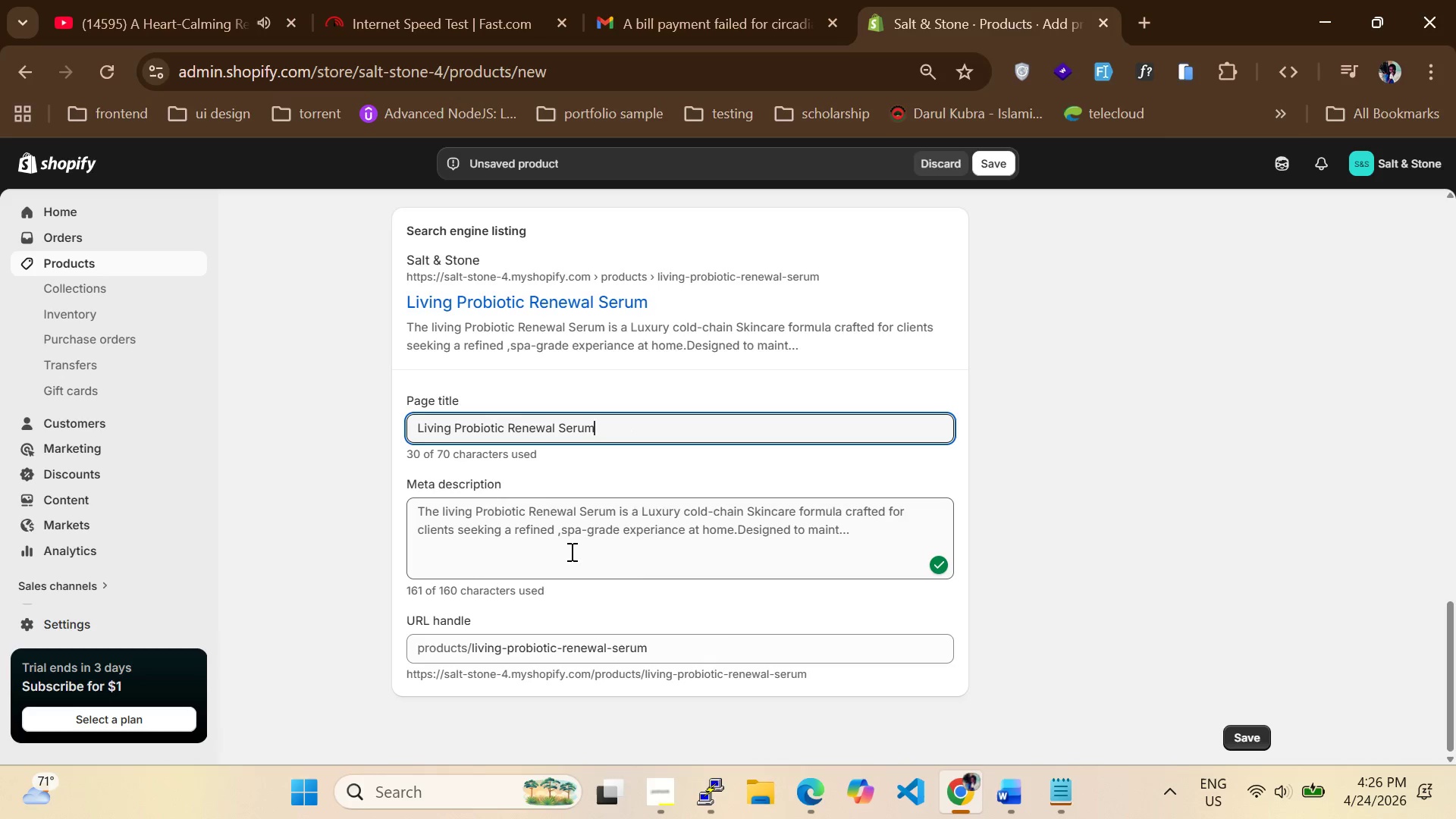 
left_click([570, 554])
 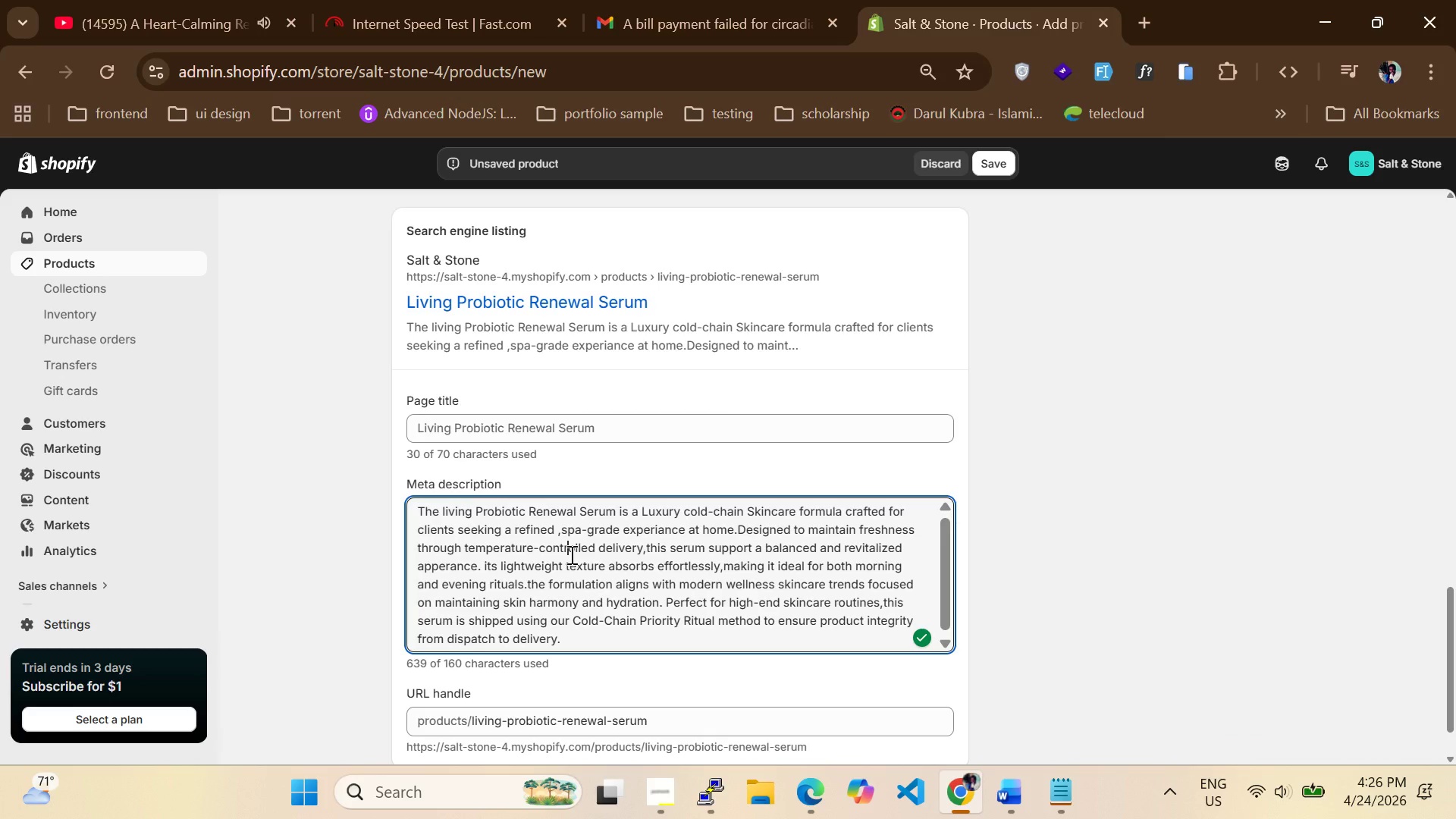 
key(Control+A)
 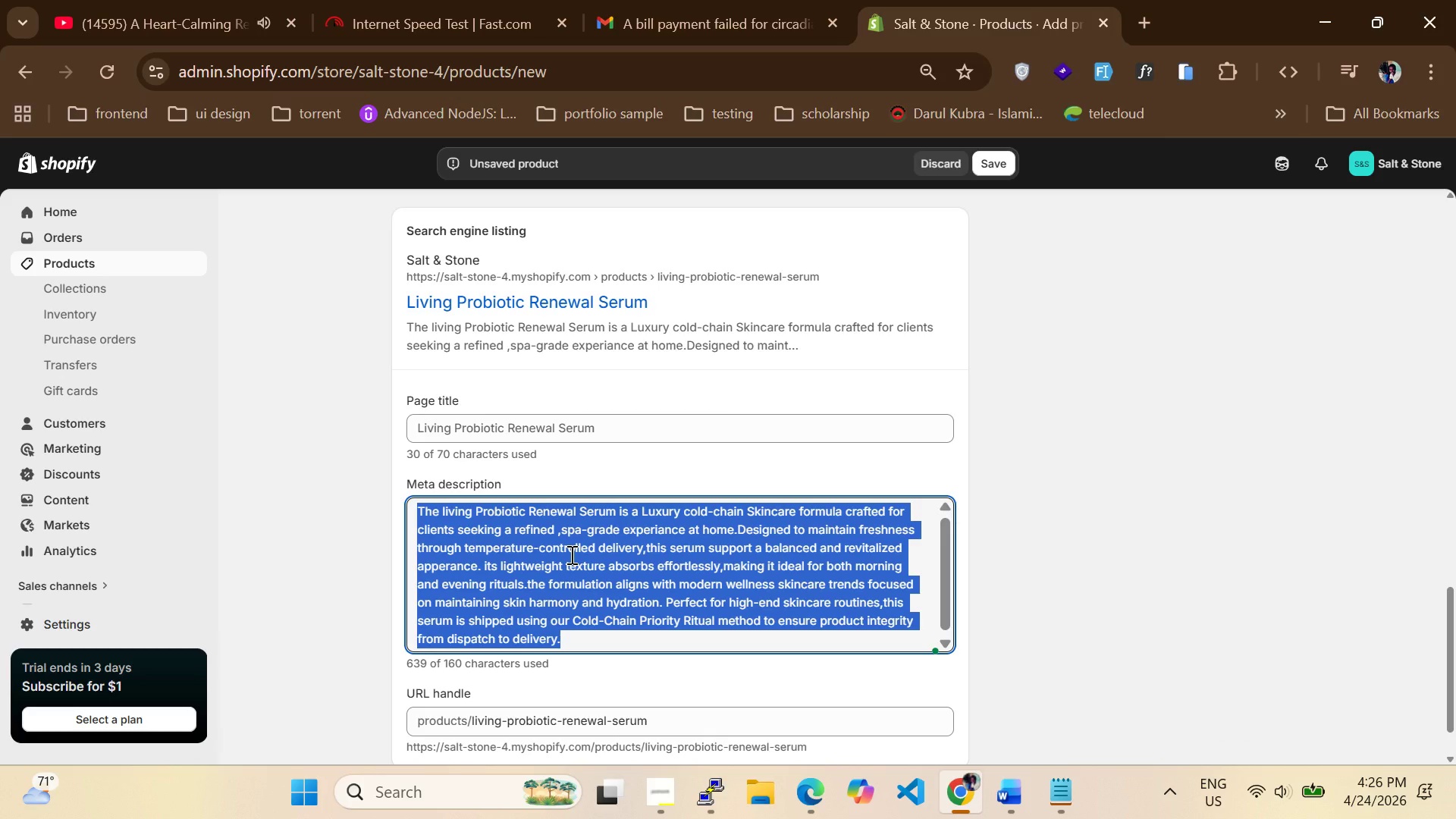 
key(Backspace)
 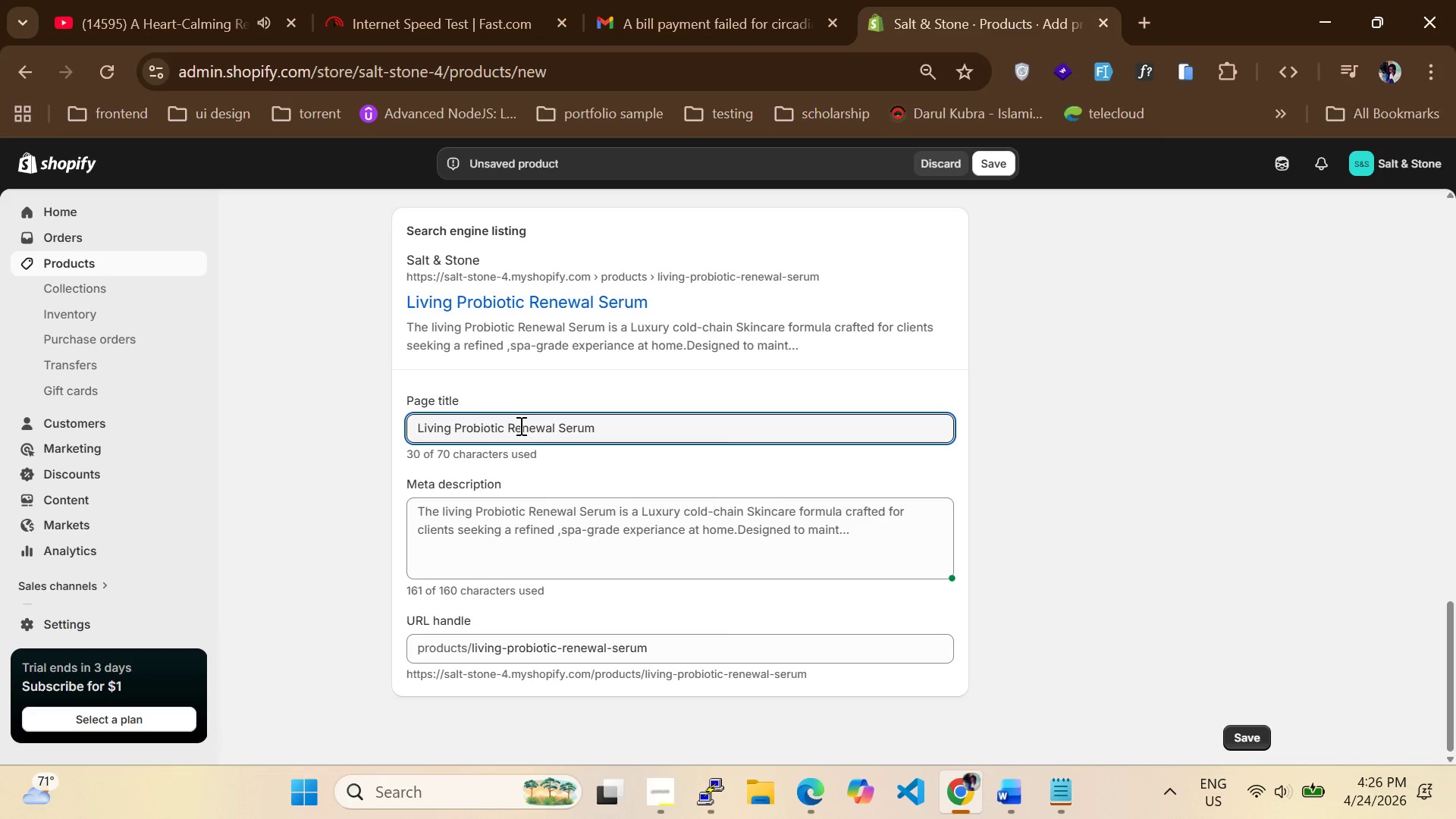 
hold_key(key=ArrowRight, duration=1.11)
 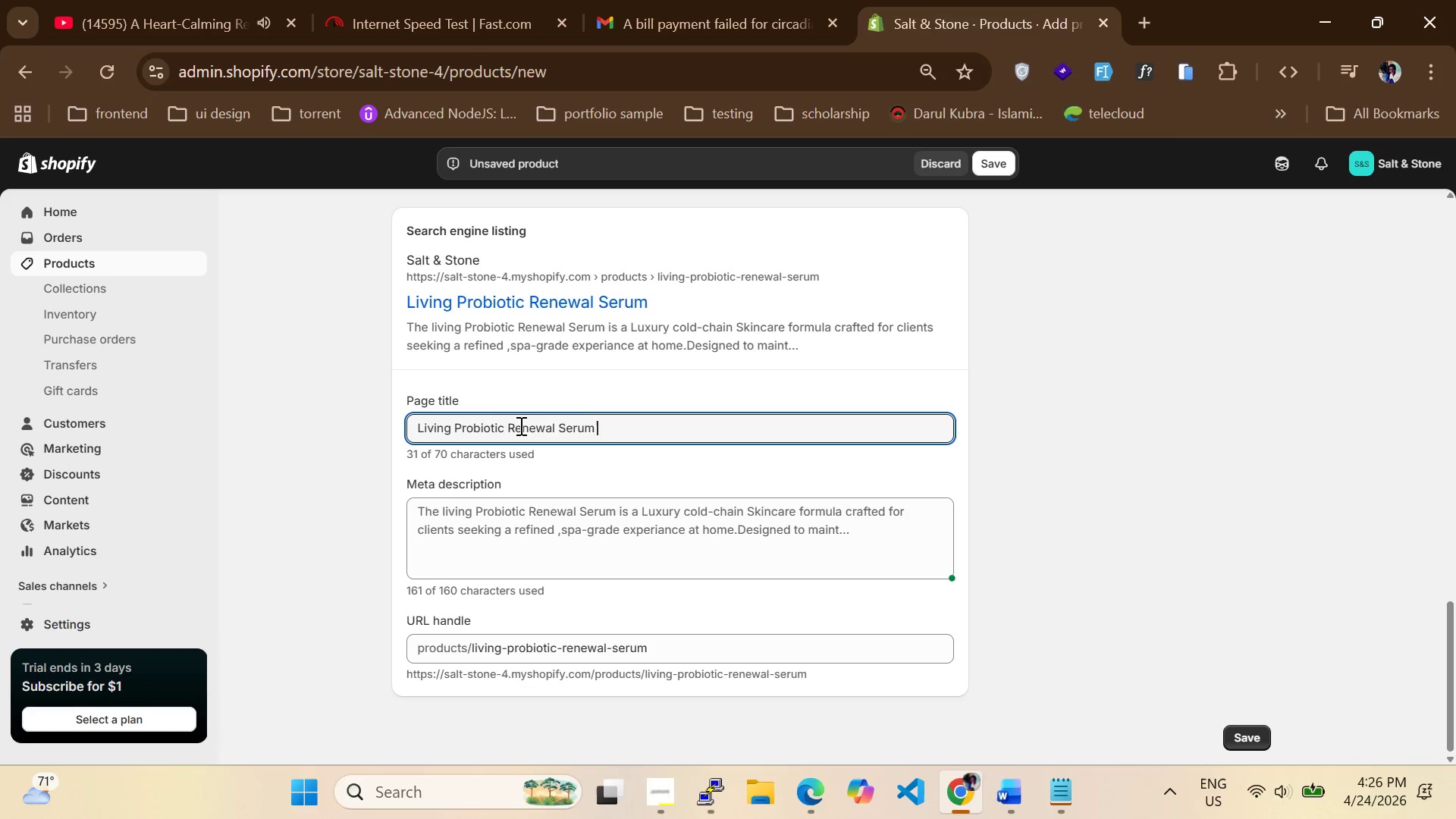 
type( for Radiant, balanced Skin)
 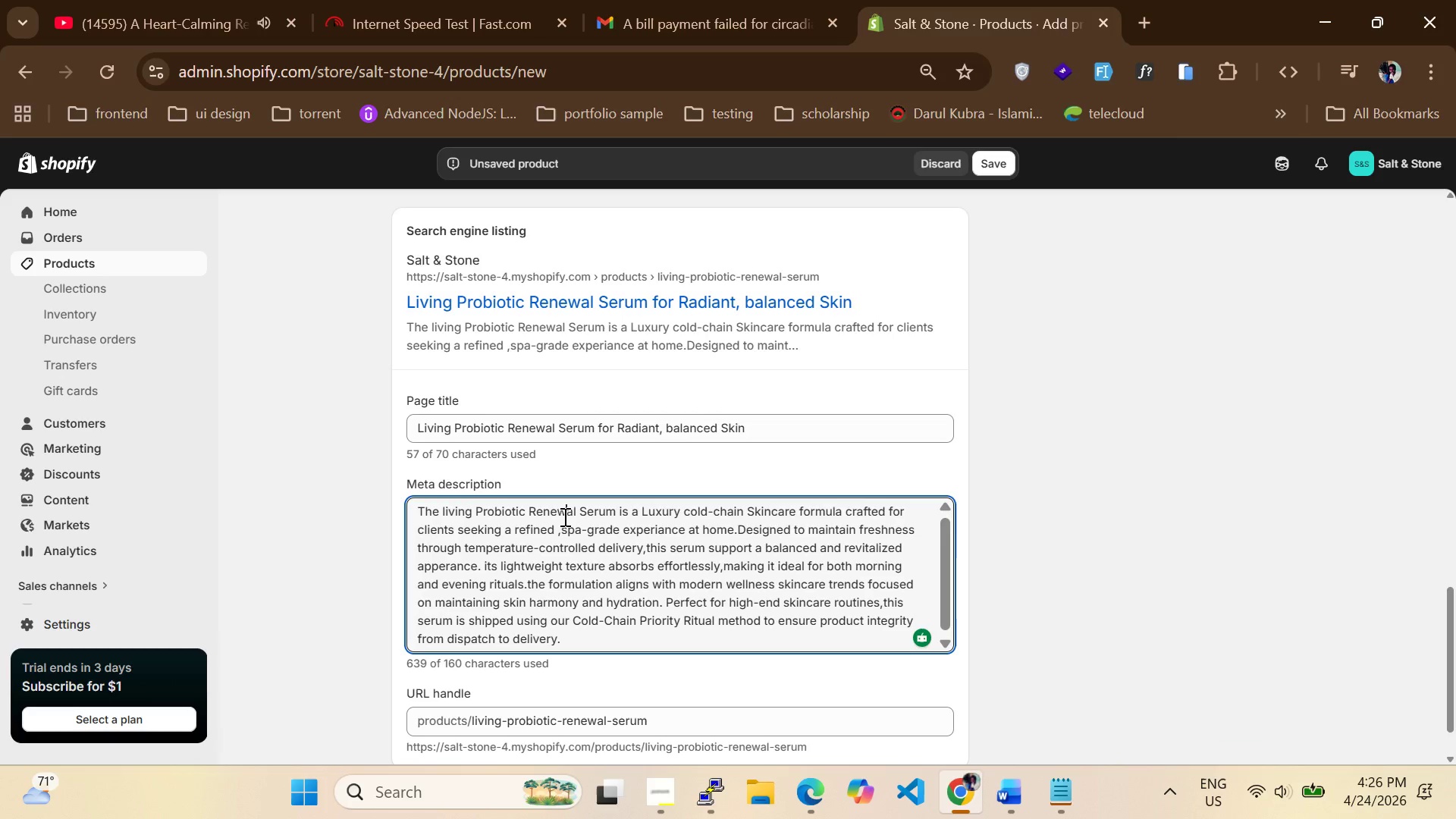 
key(Control+A)
 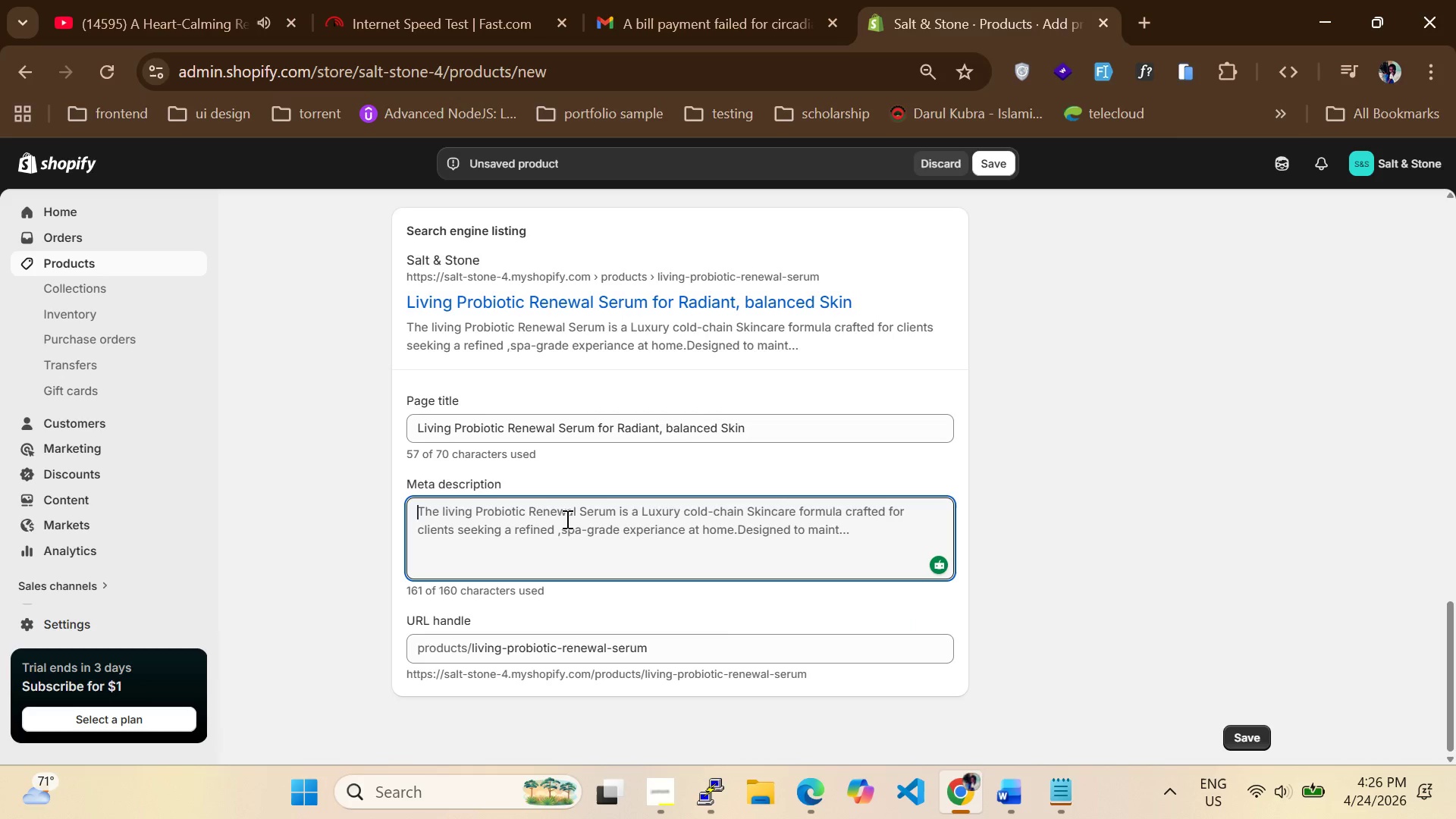 
key(Backspace)
type(Cold-chain probiotic serum designed to support refreshin)
 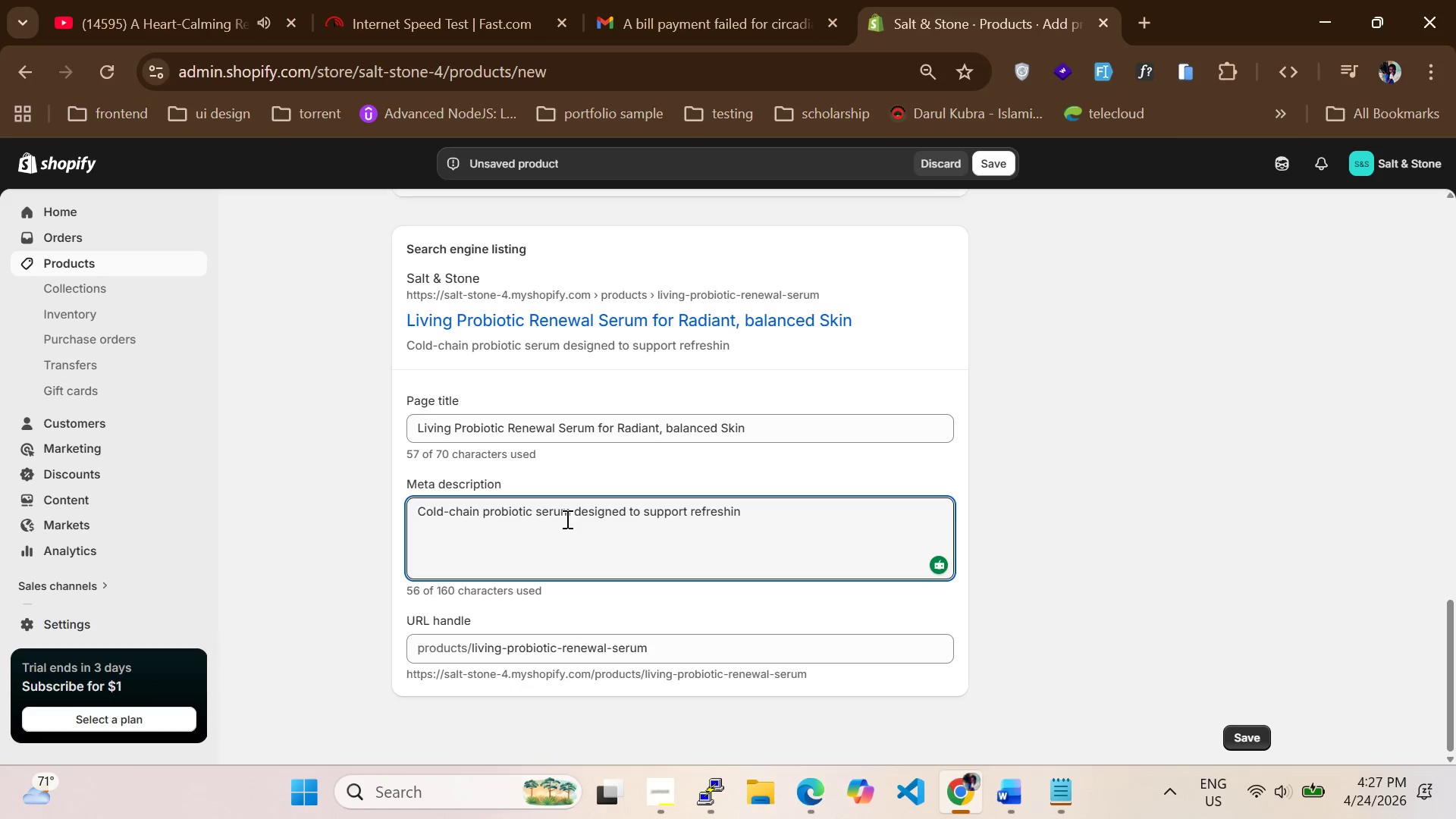 
key(Backspace)
key(Backspace)
type(ed,balanced skin with spa-quality daily skincare results.)
 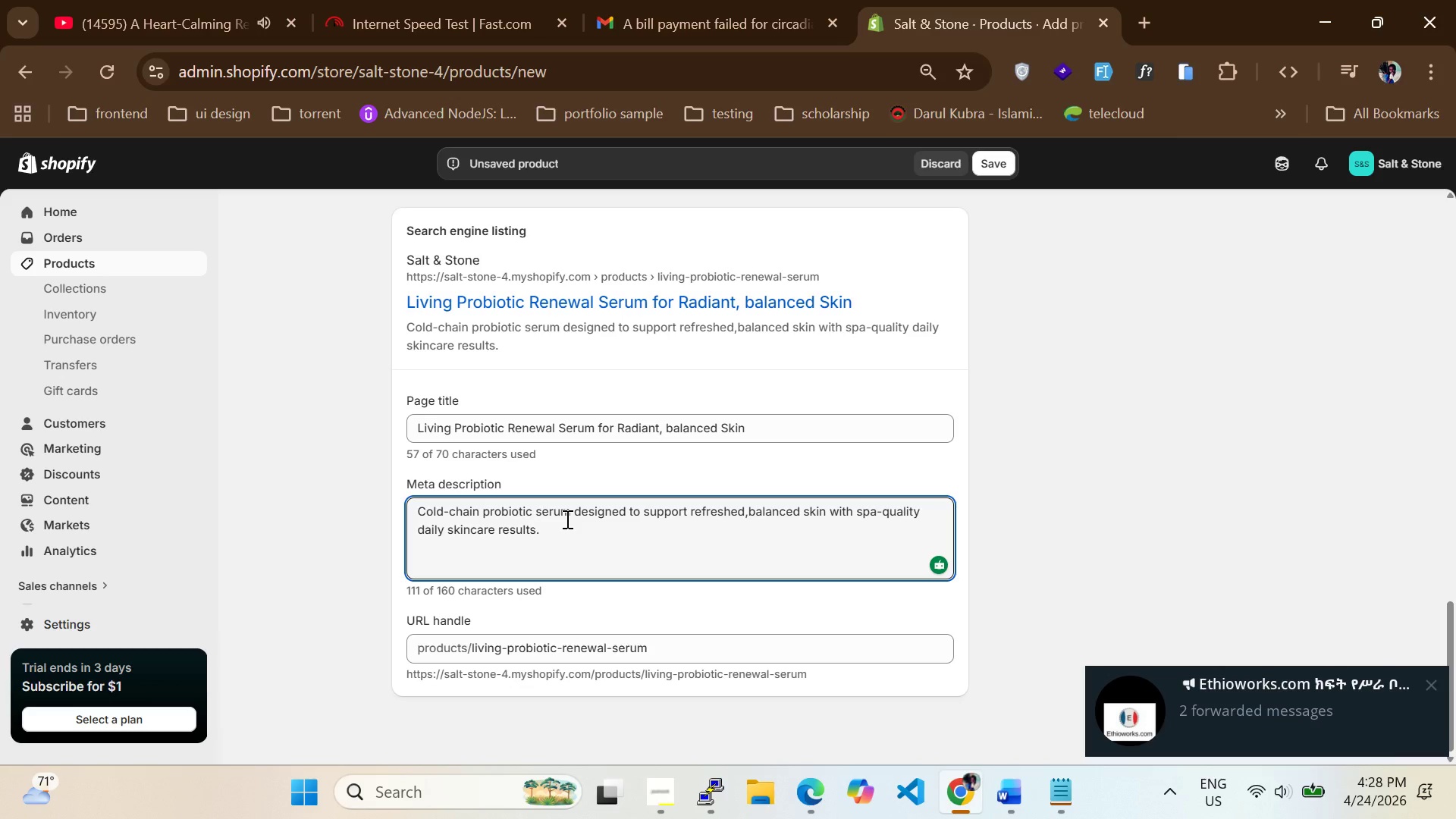 
wait(53.22)
 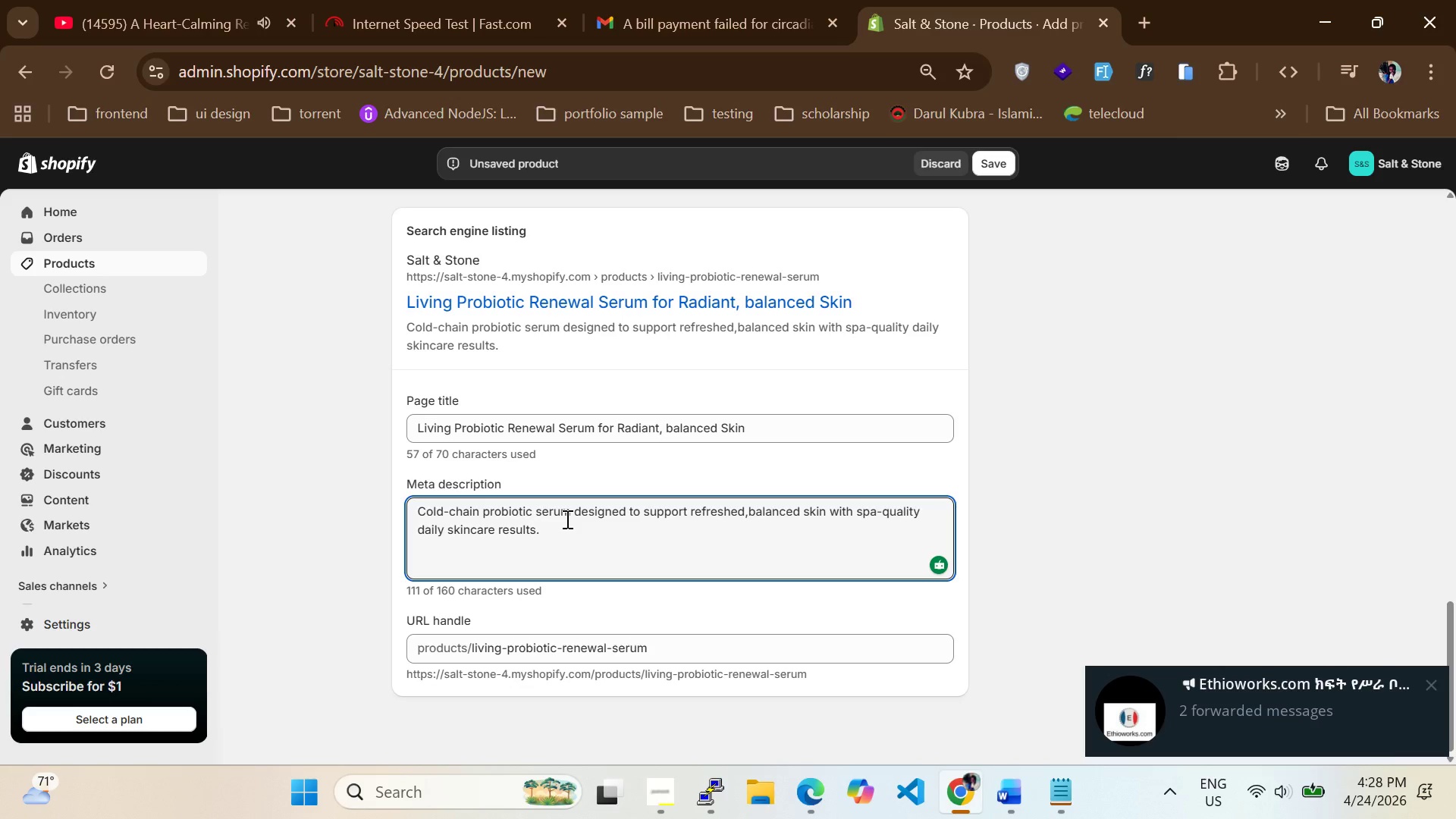 
scroll: coordinate [683, 613], scroll_direction: up, amount: 10.0
 